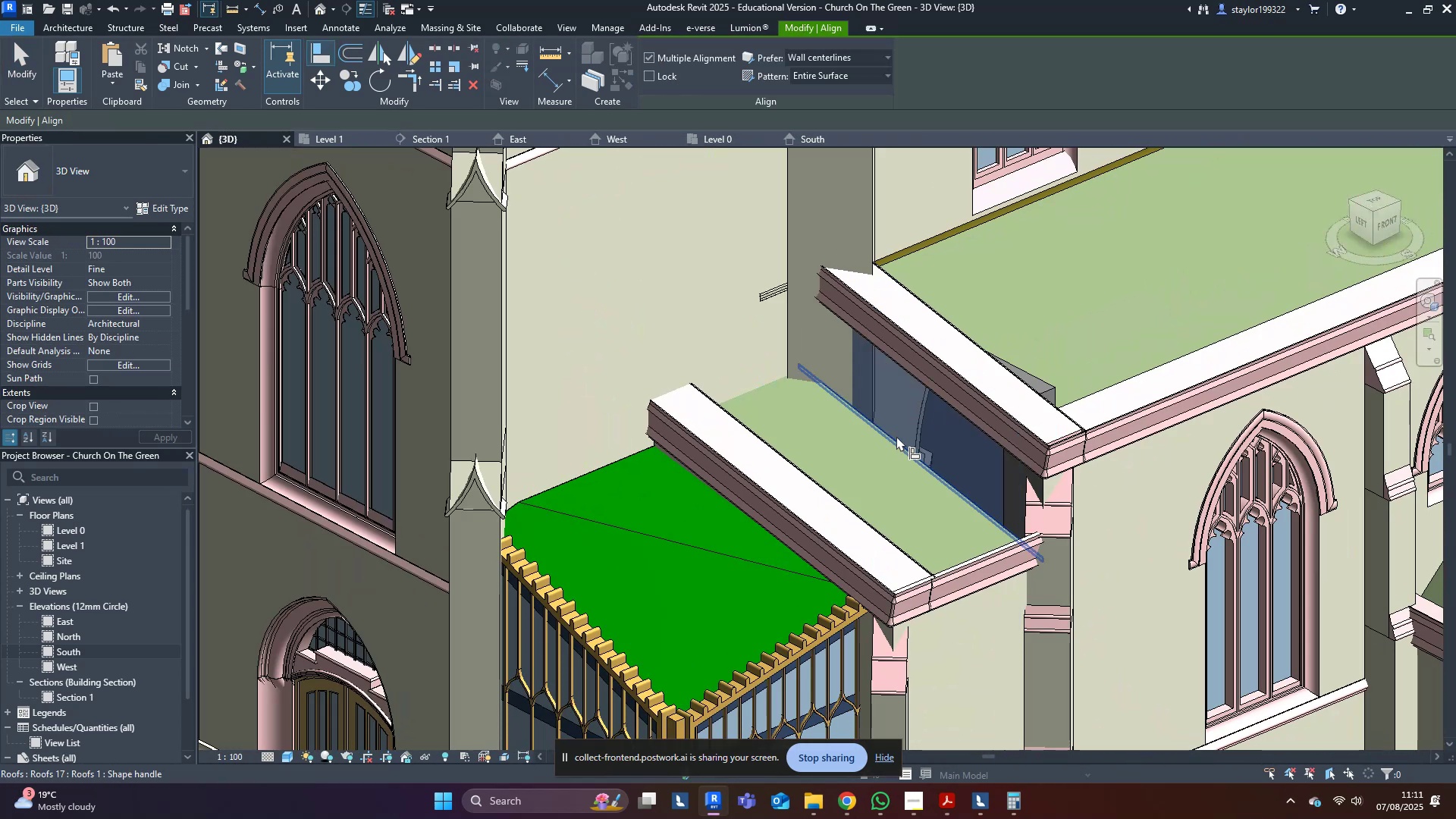 
left_click([896, 436])
 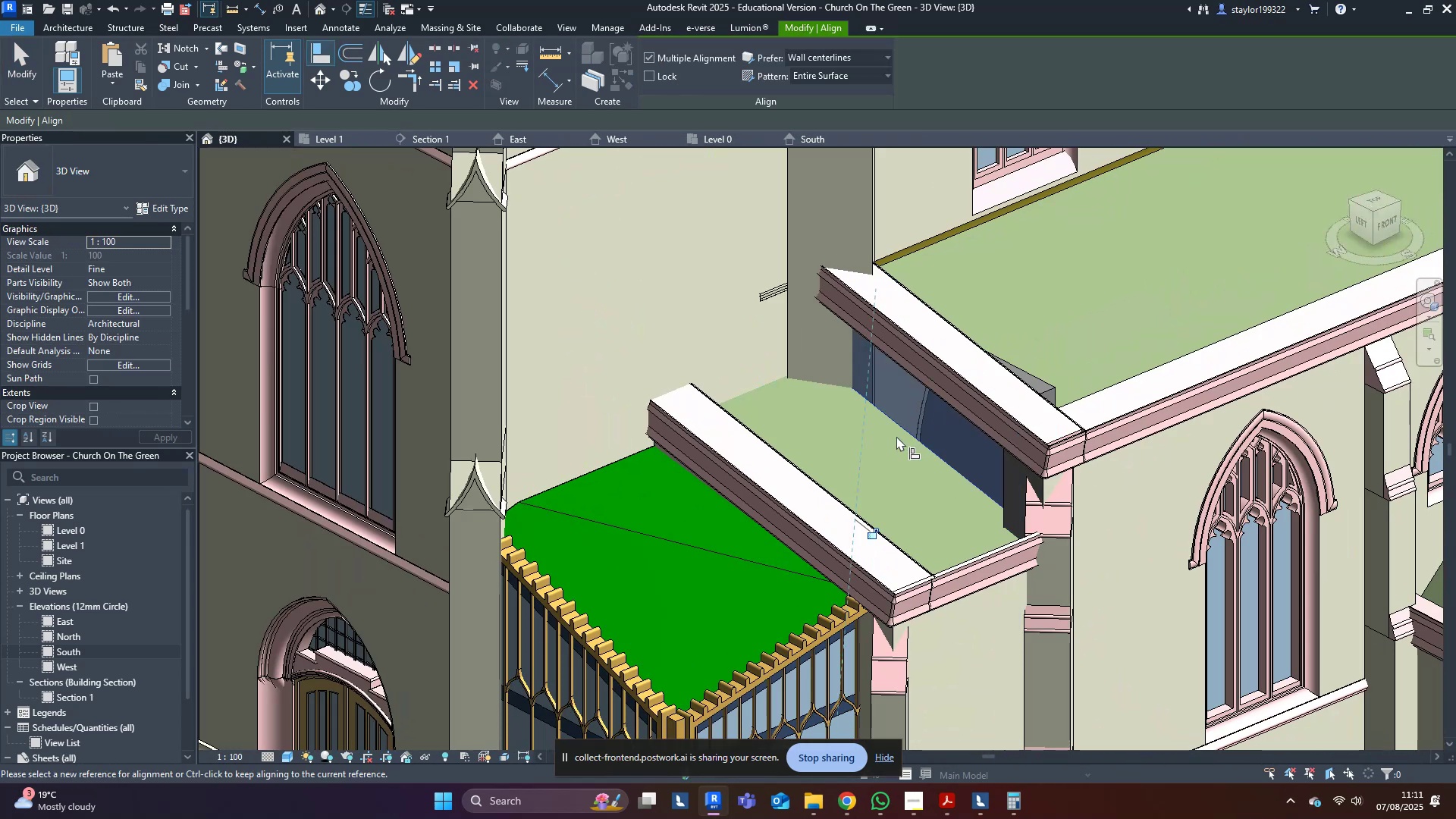 
hold_key(key=ShiftLeft, duration=0.5)
 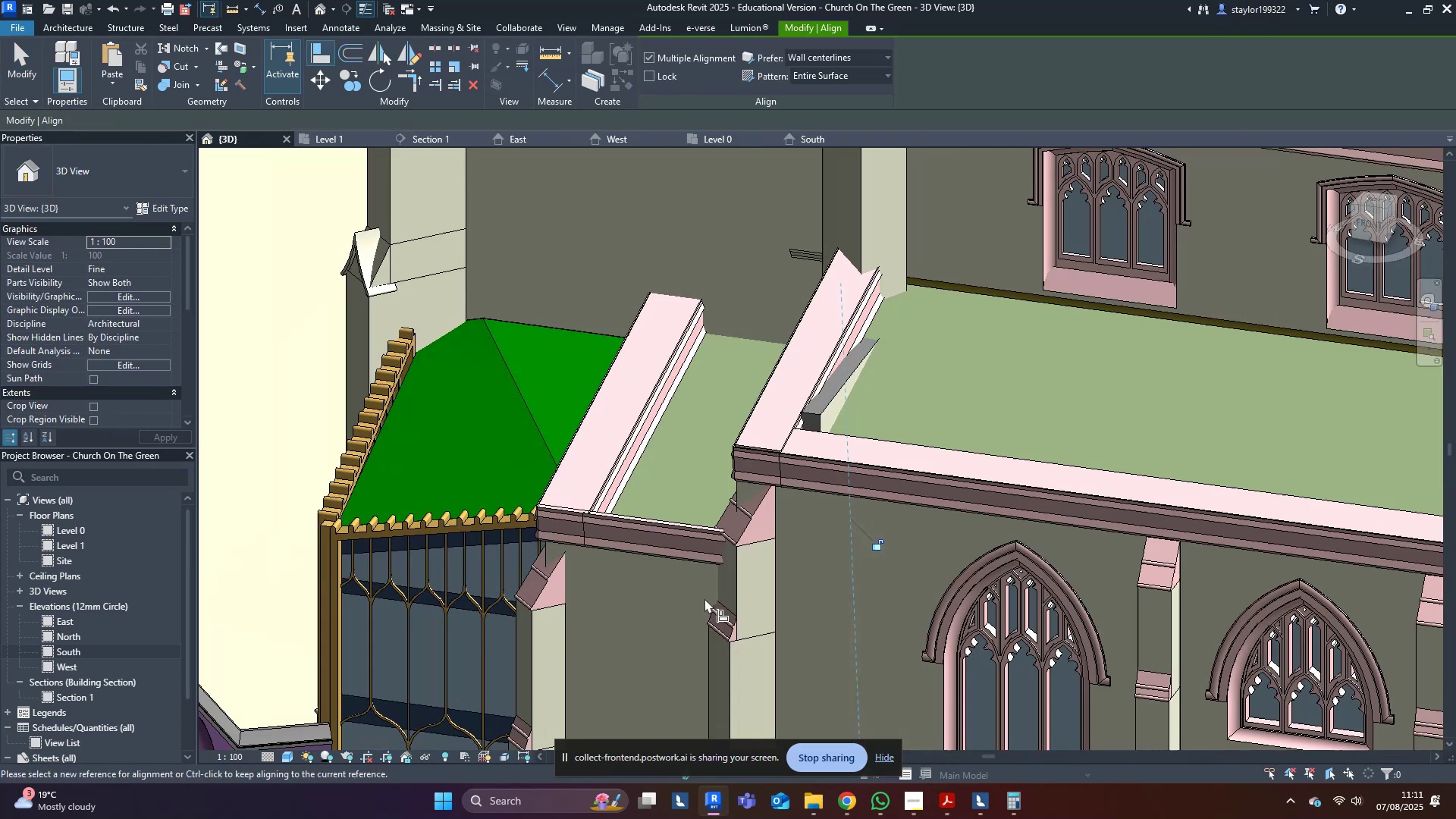 
key(Escape)
 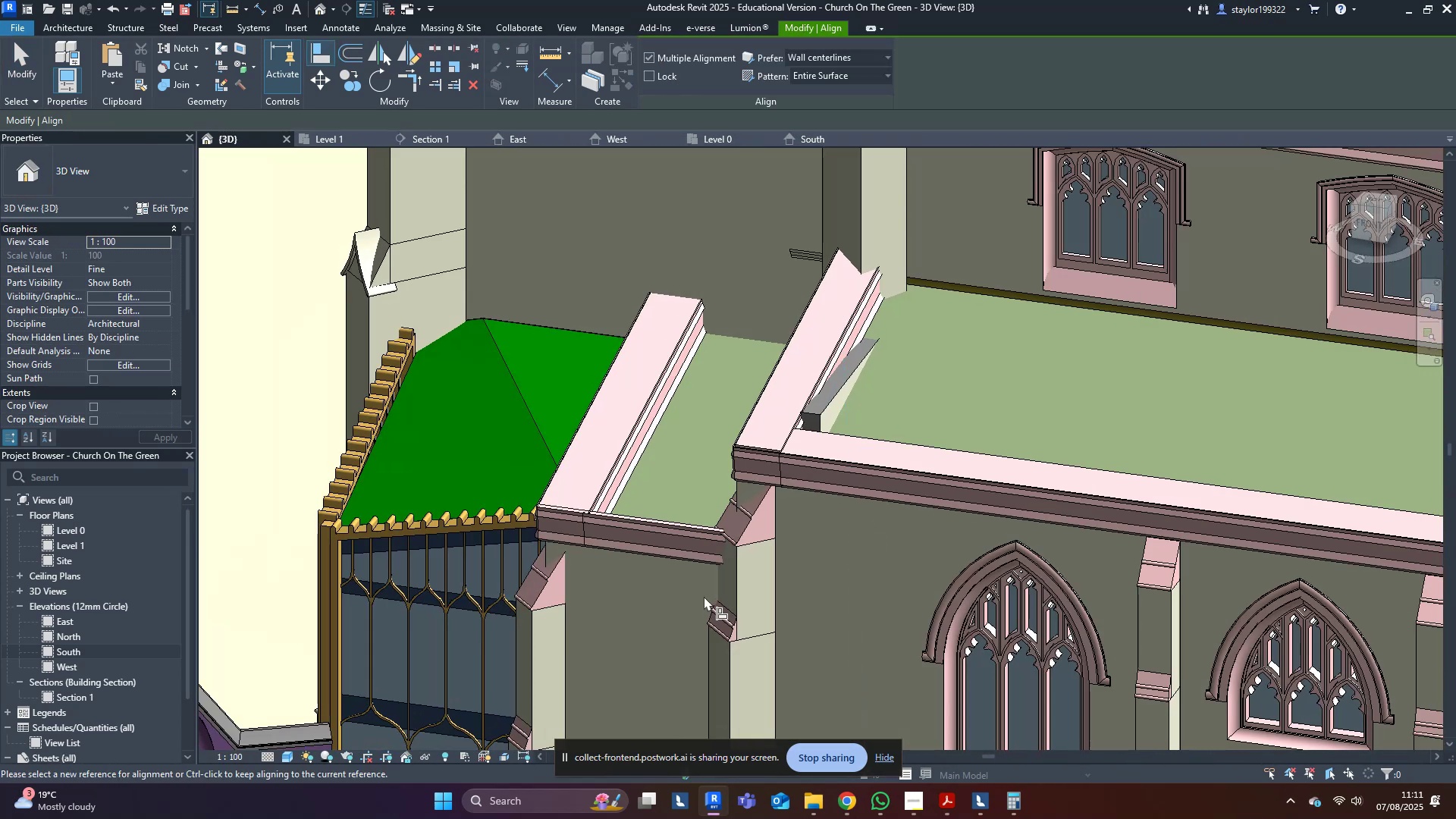 
scroll: coordinate [704, 594], scroll_direction: down, amount: 5.0
 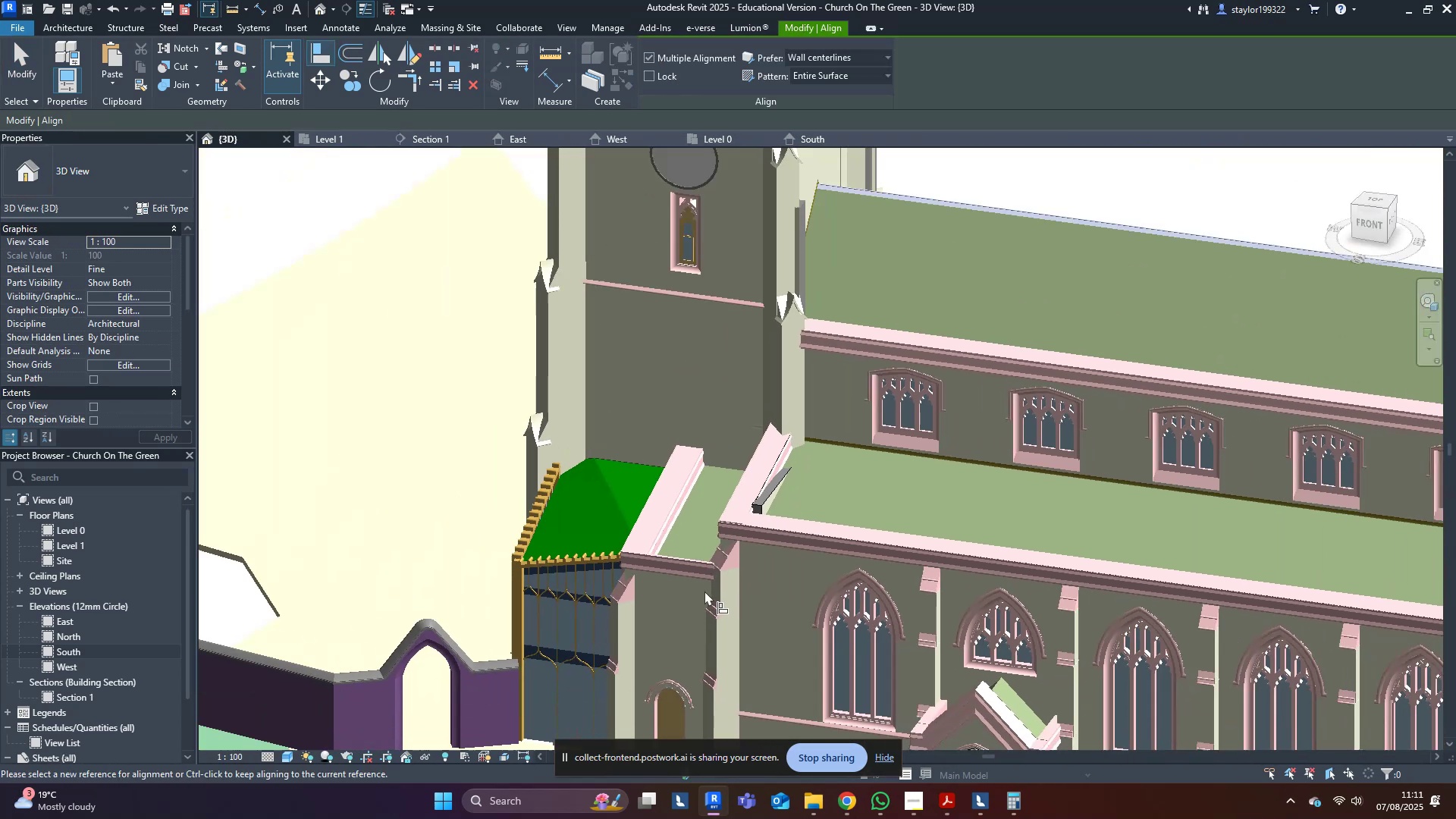 
key(Escape)
 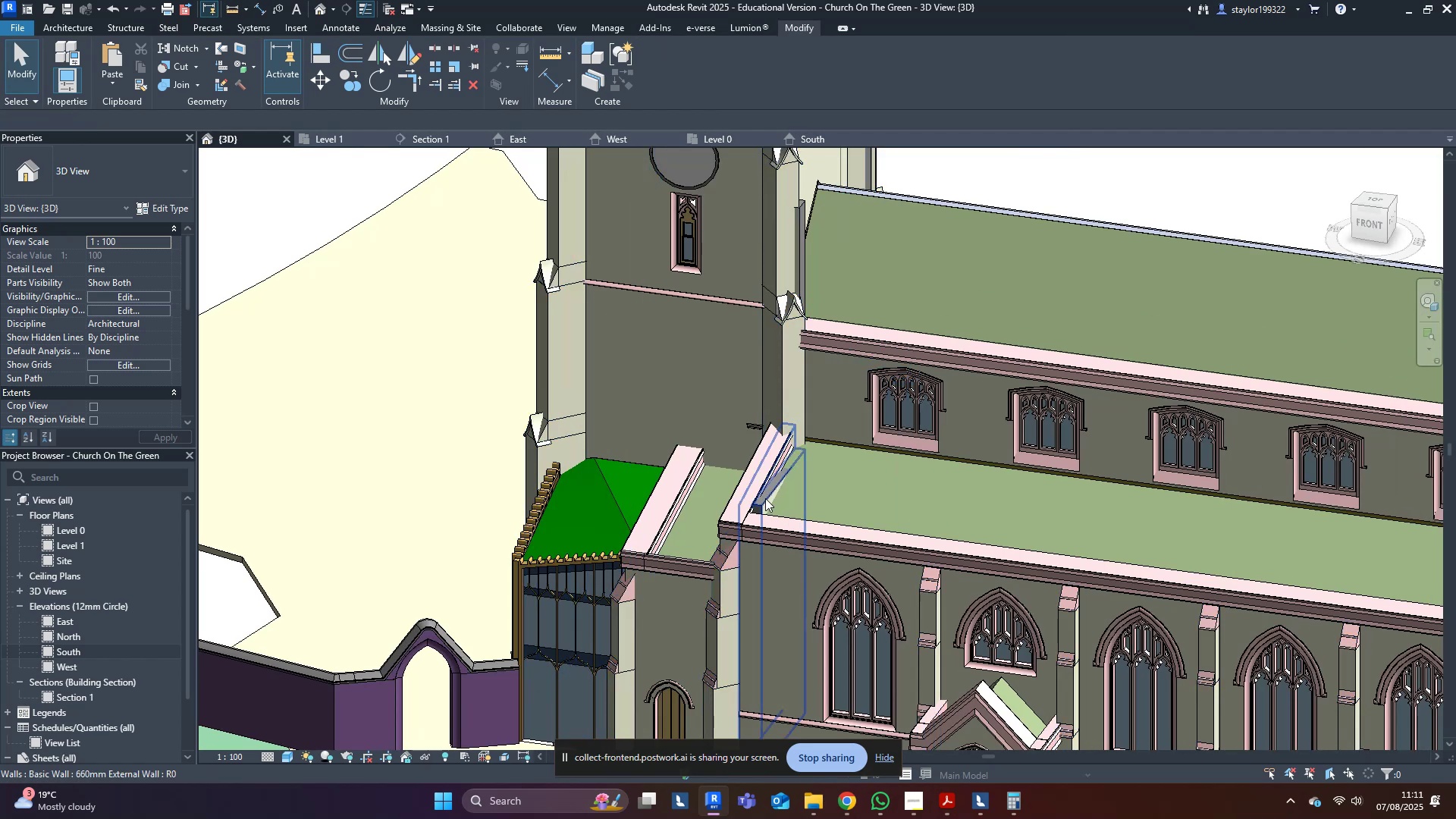 
left_click([766, 496])
 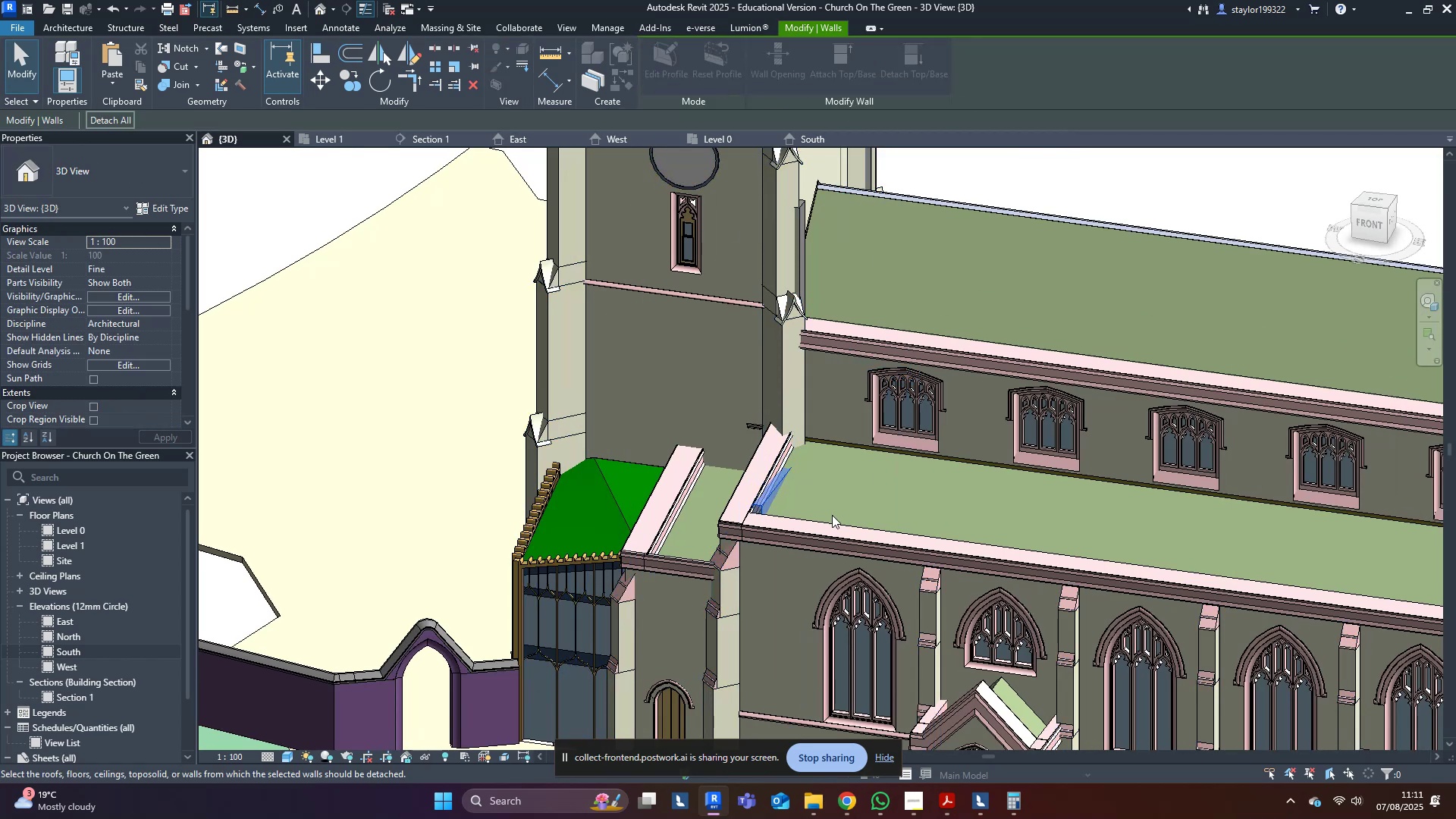 
left_click([861, 72])
 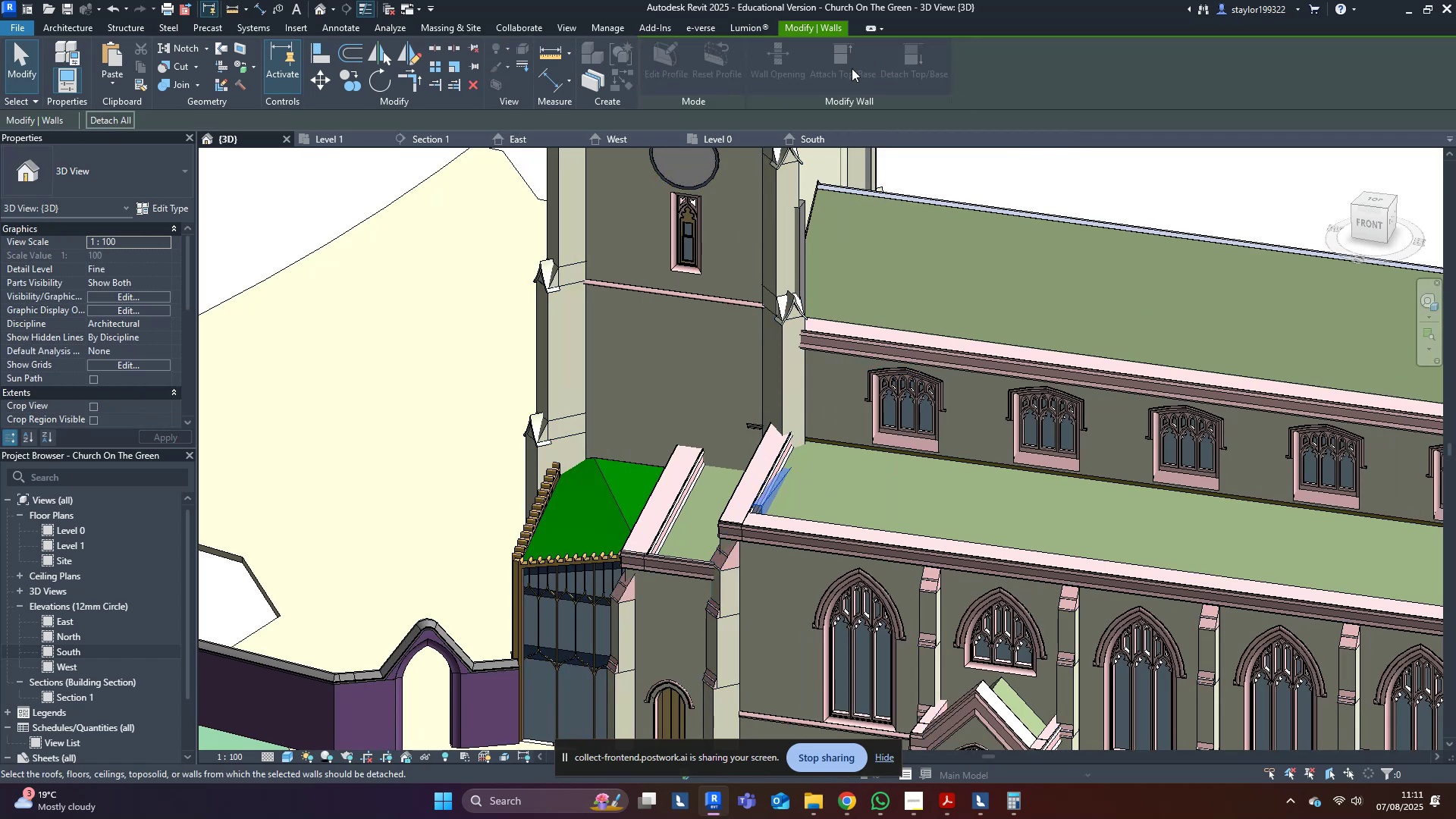 
key(Escape)
 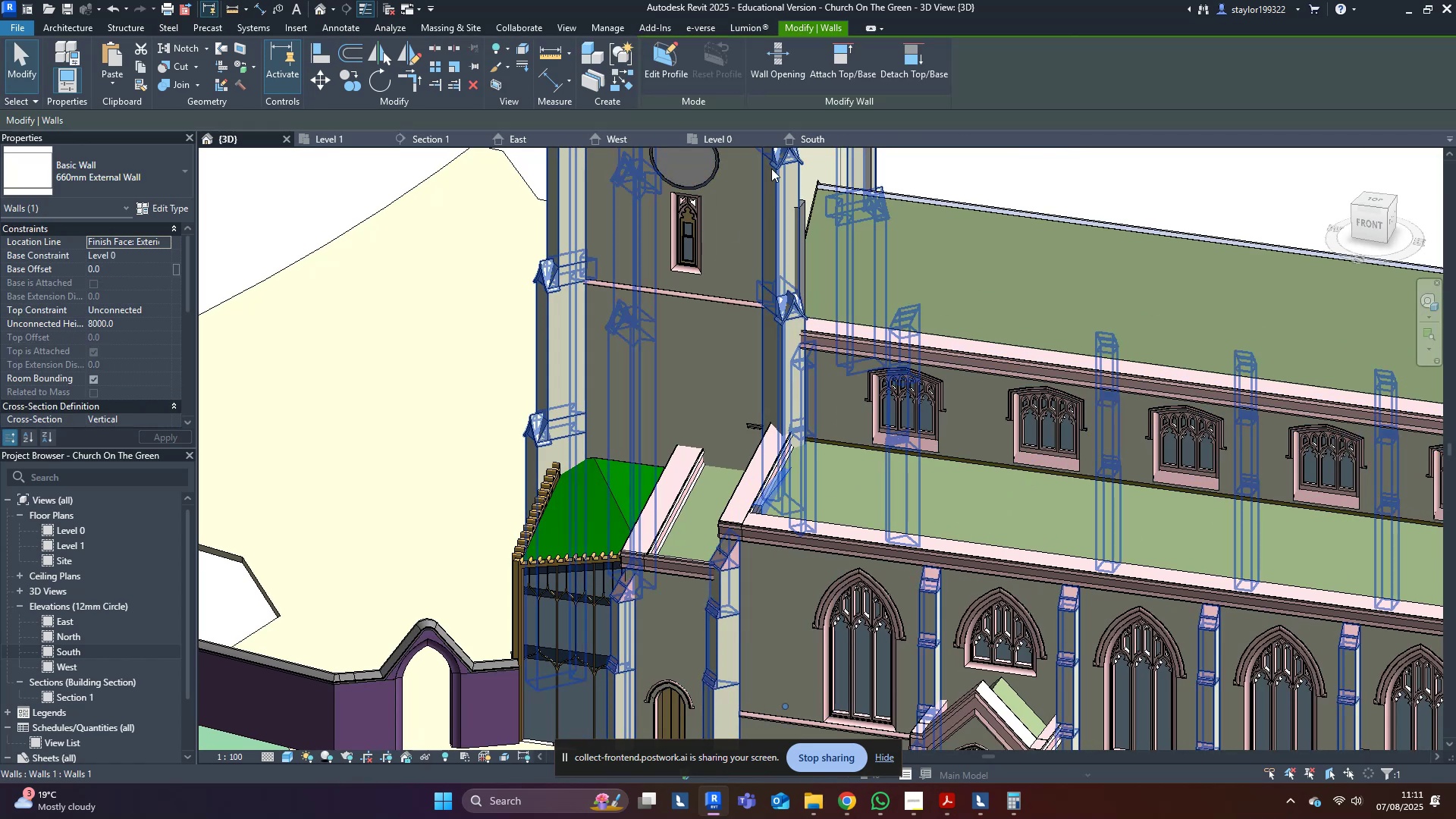 
left_click([863, 70])
 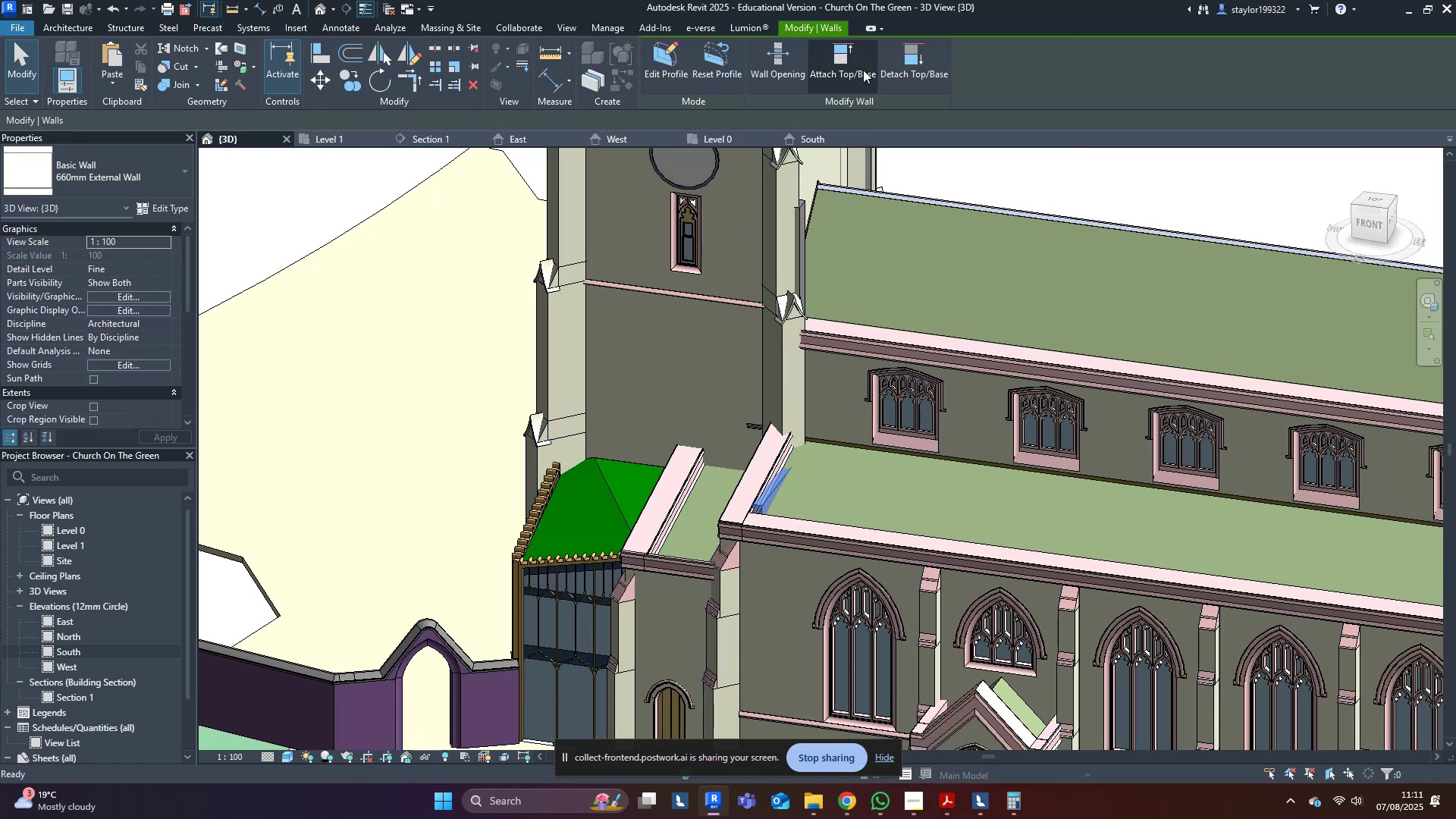 
hold_key(key=ShiftLeft, duration=0.44)
 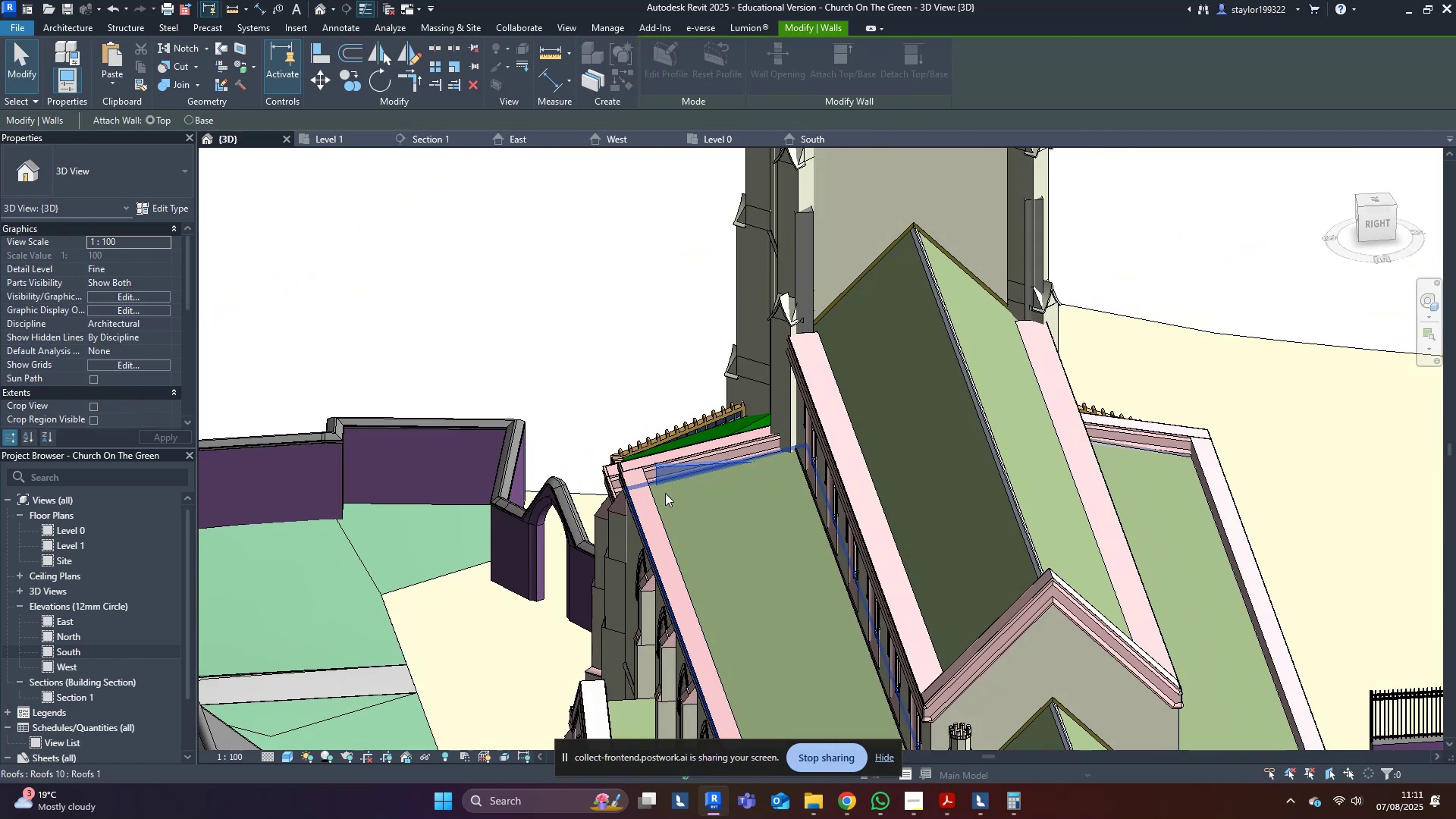 
left_click([665, 493])
 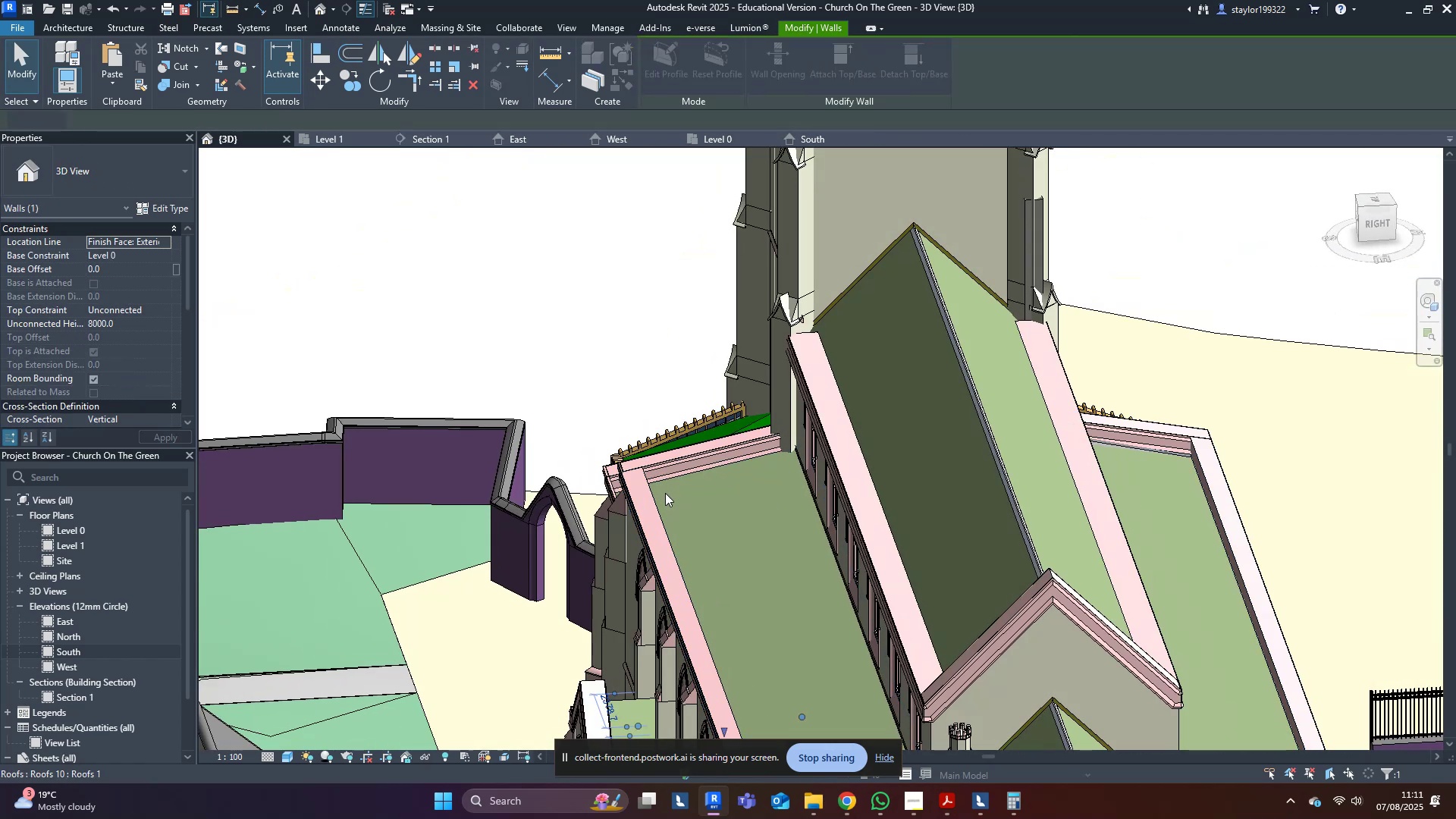 
left_click([665, 493])
 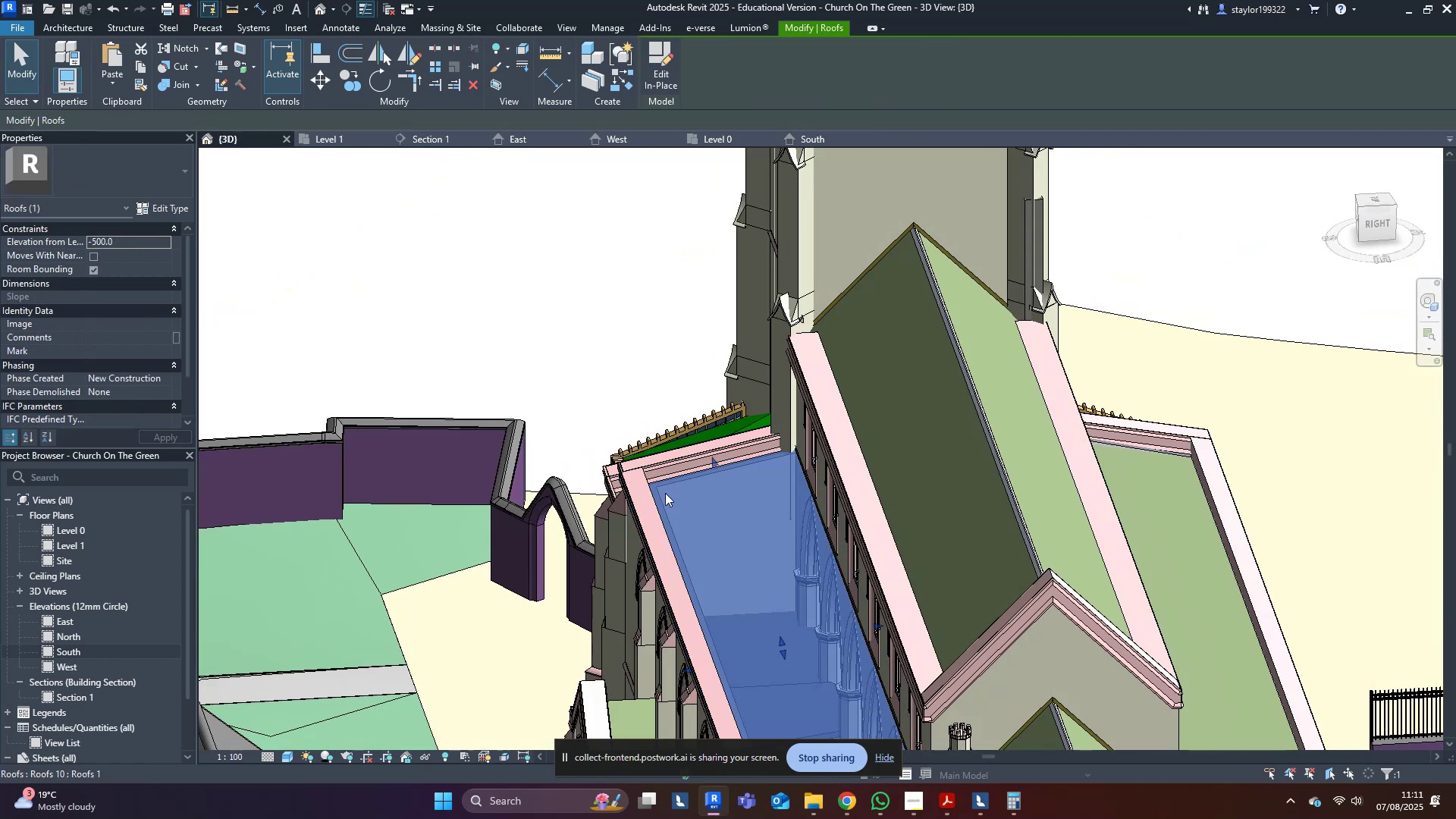 
key(Escape)
 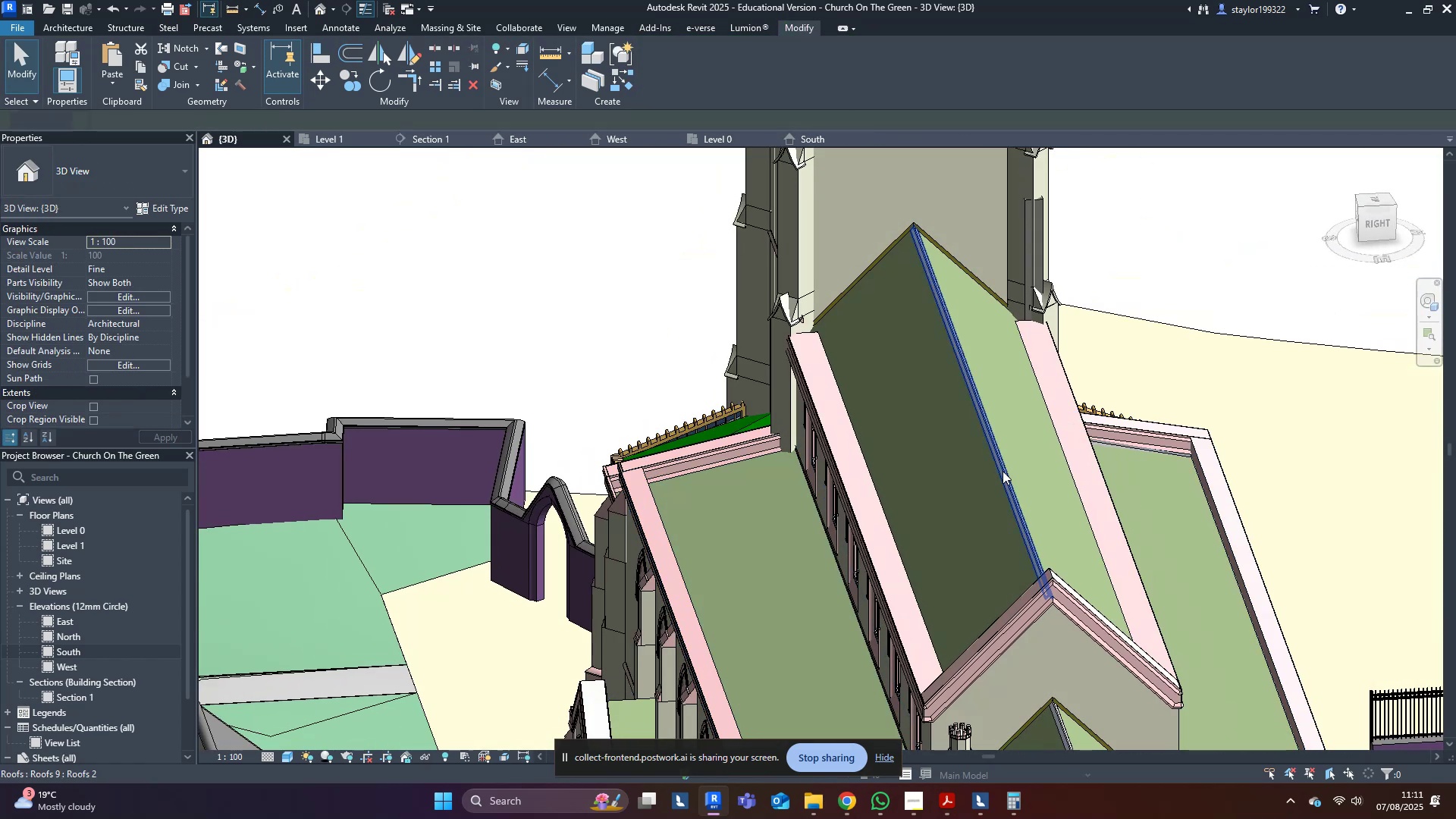 
hold_key(key=ShiftLeft, duration=0.66)
 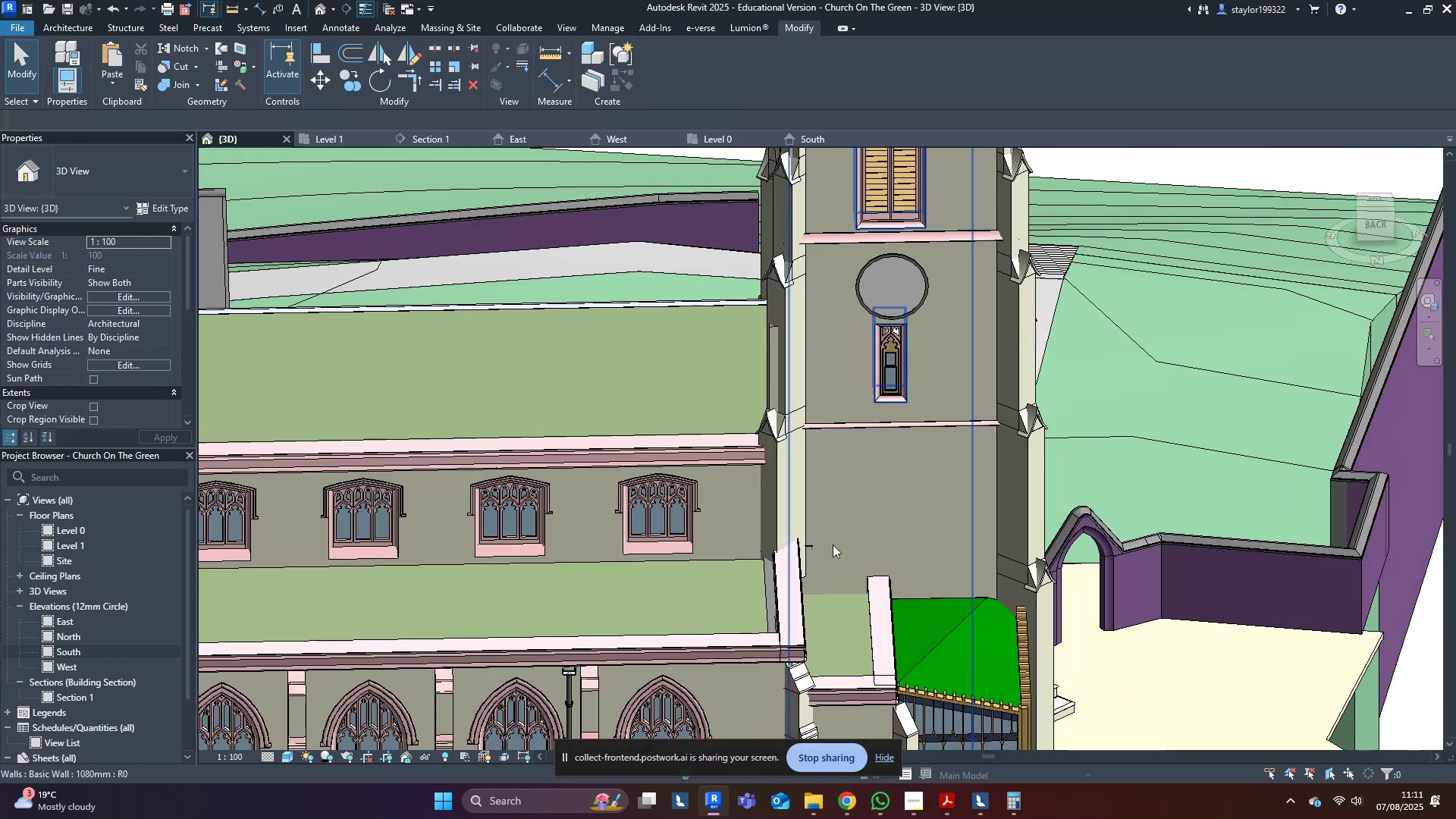 
hold_key(key=ShiftLeft, duration=0.58)
 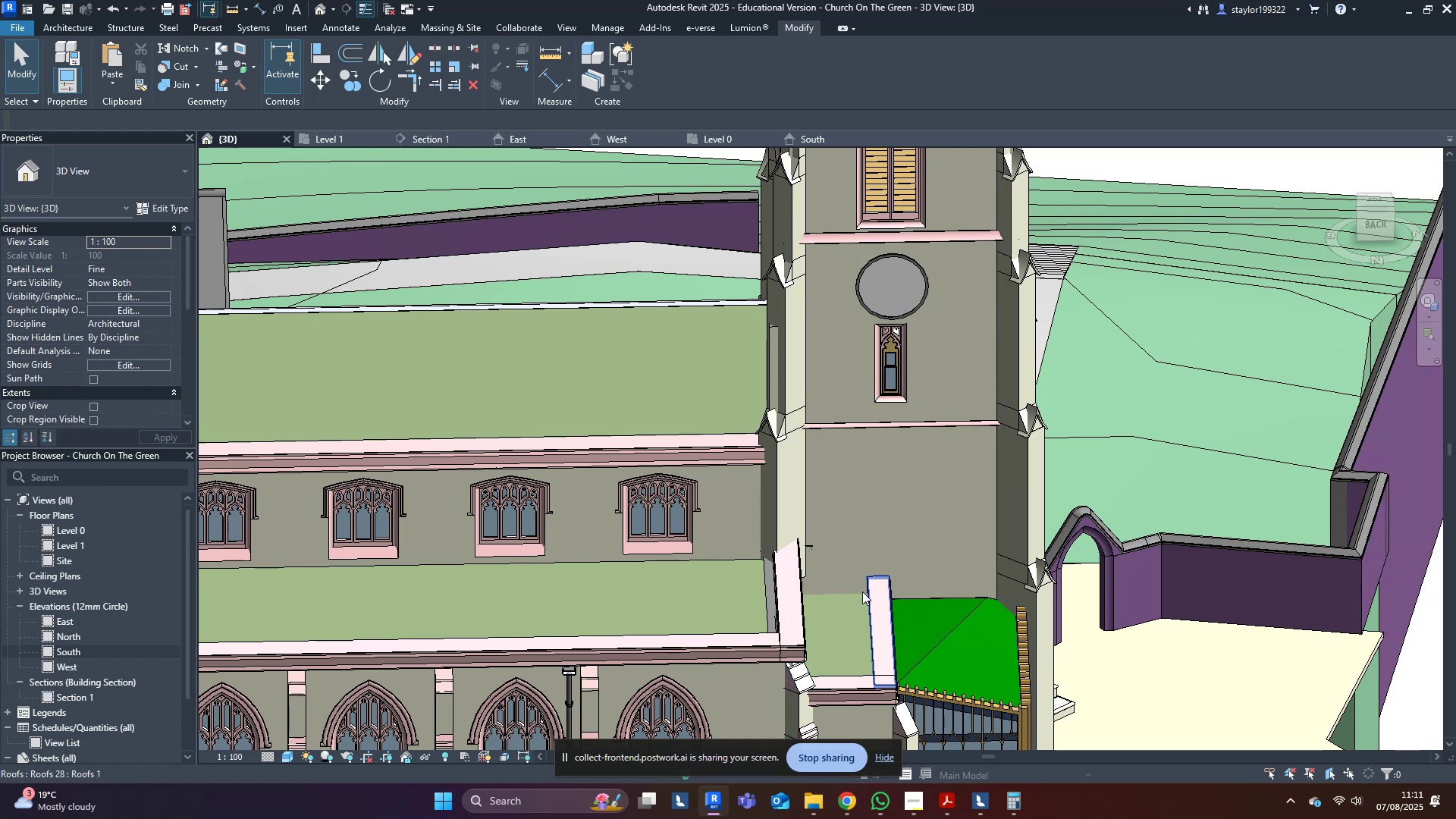 
scroll: coordinate [778, 598], scroll_direction: up, amount: 4.0
 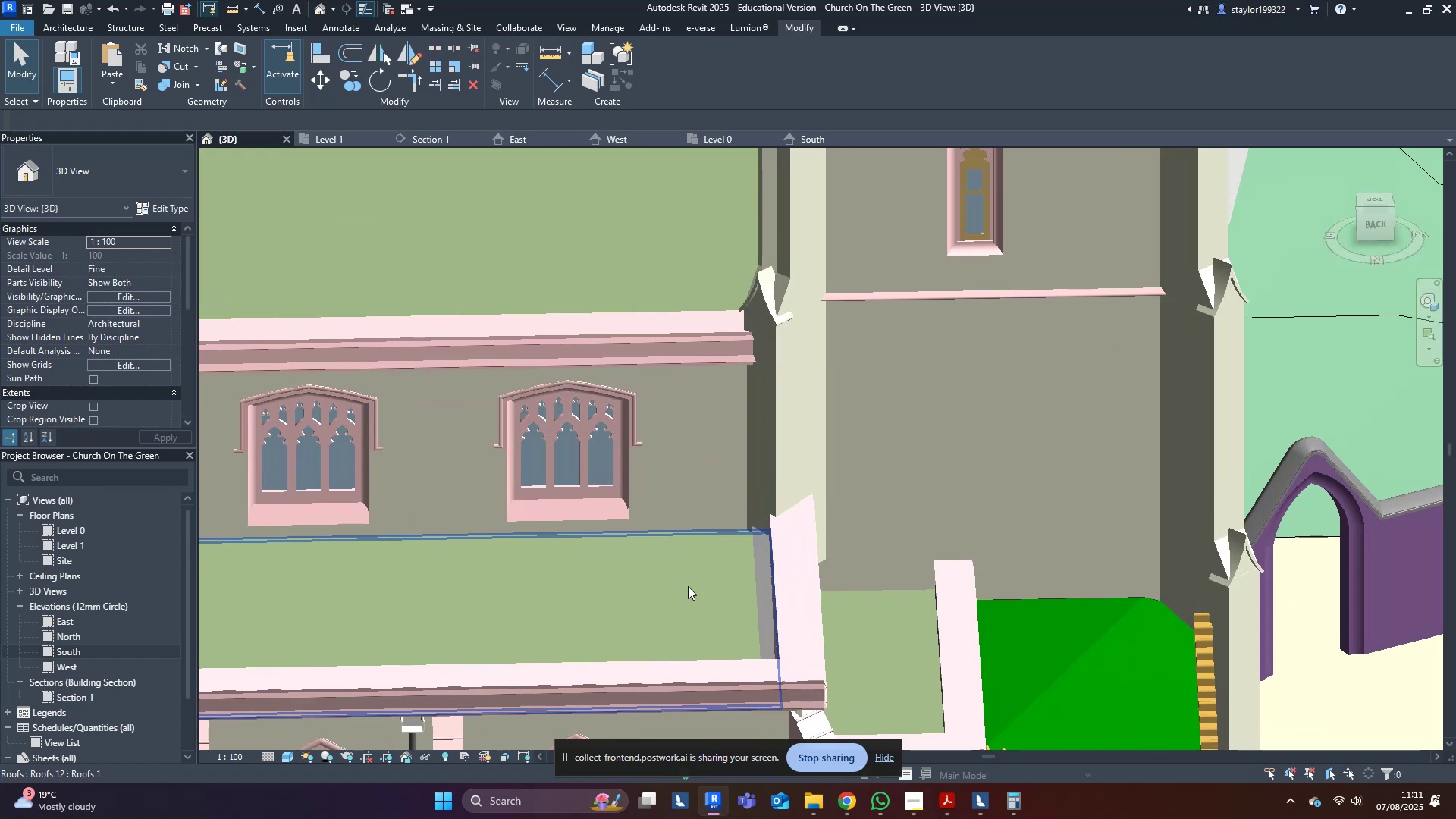 
left_click([688, 586])
 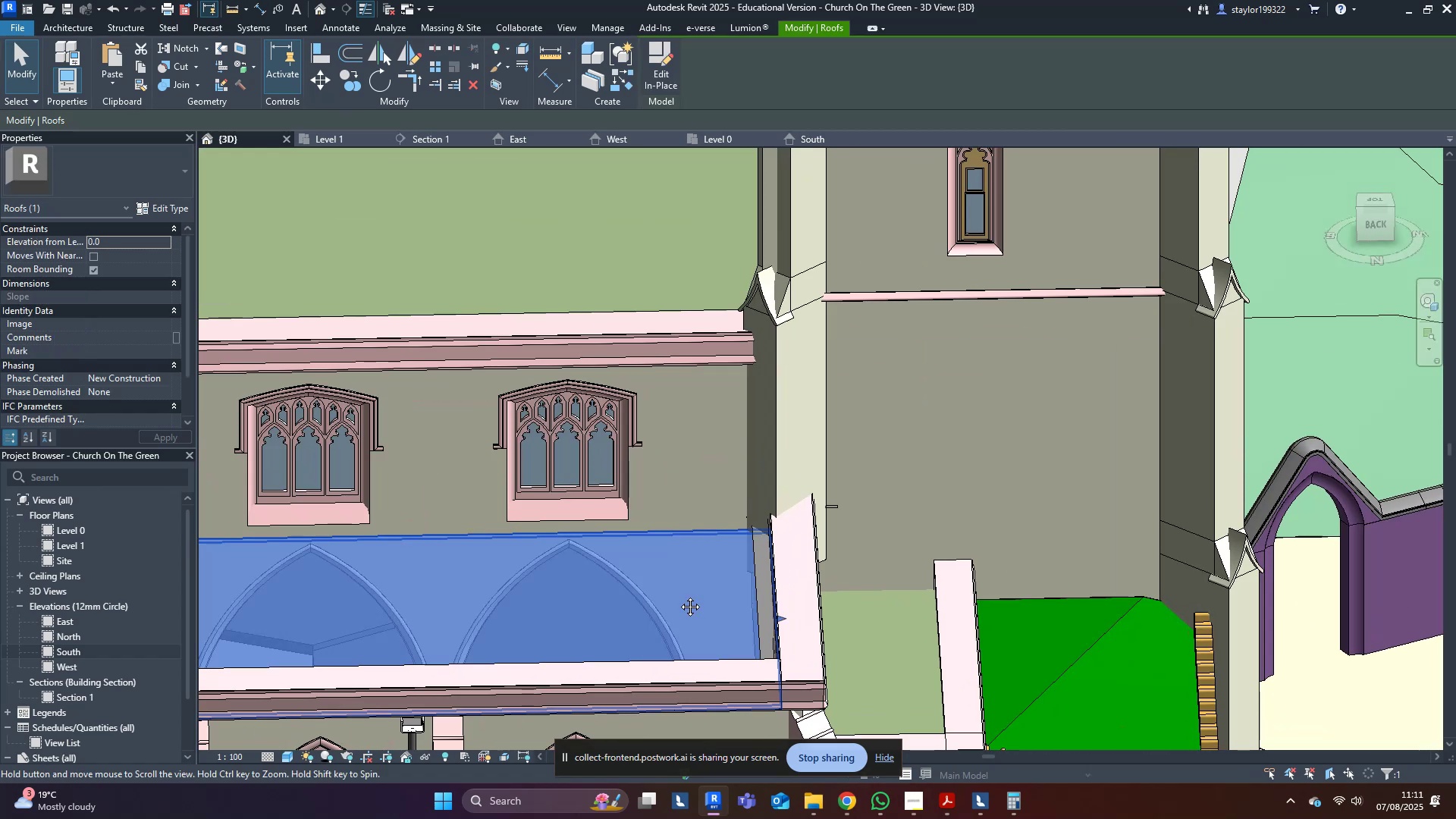 
key(Shift+ShiftLeft)
 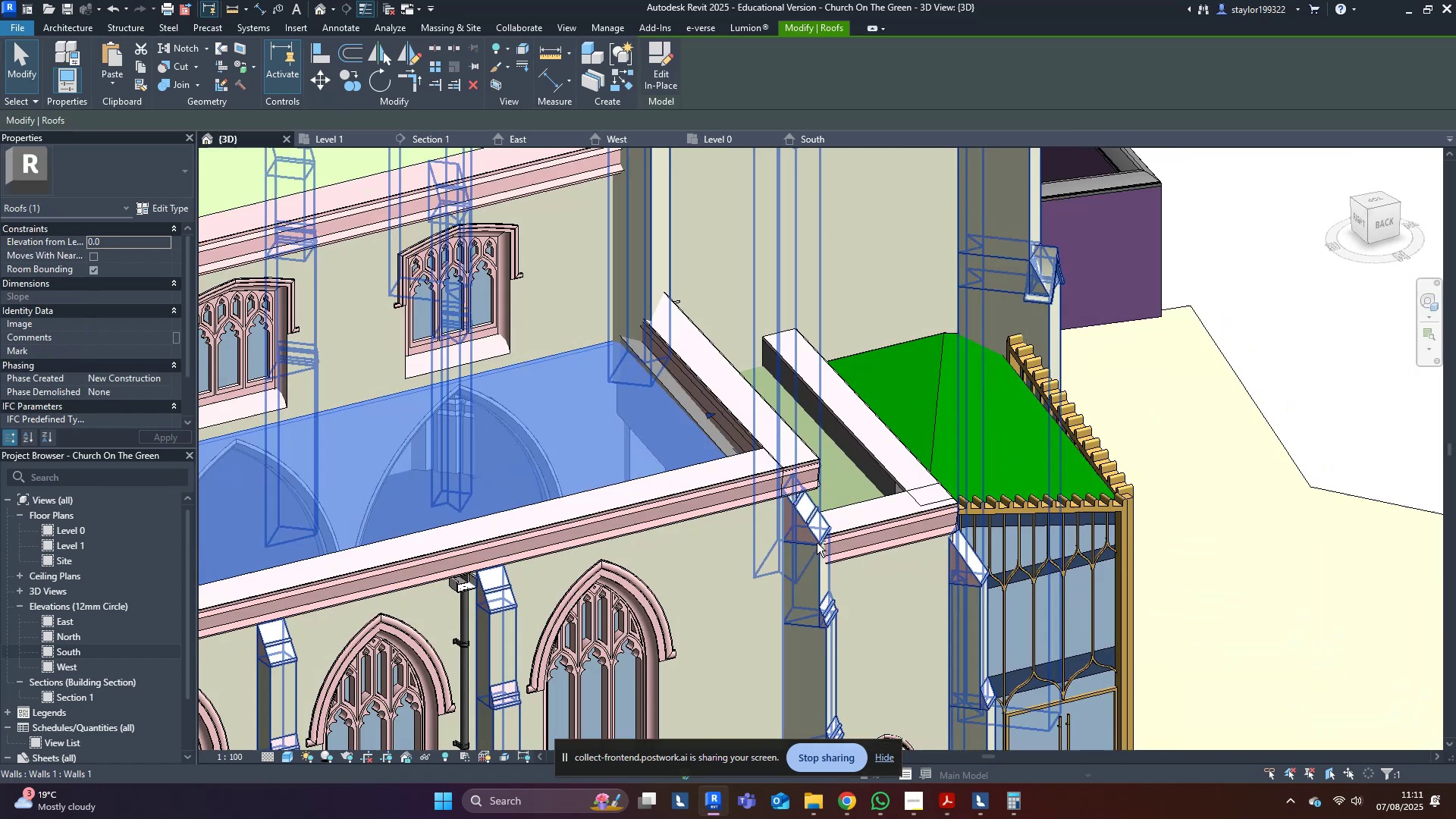 
key(Escape)
 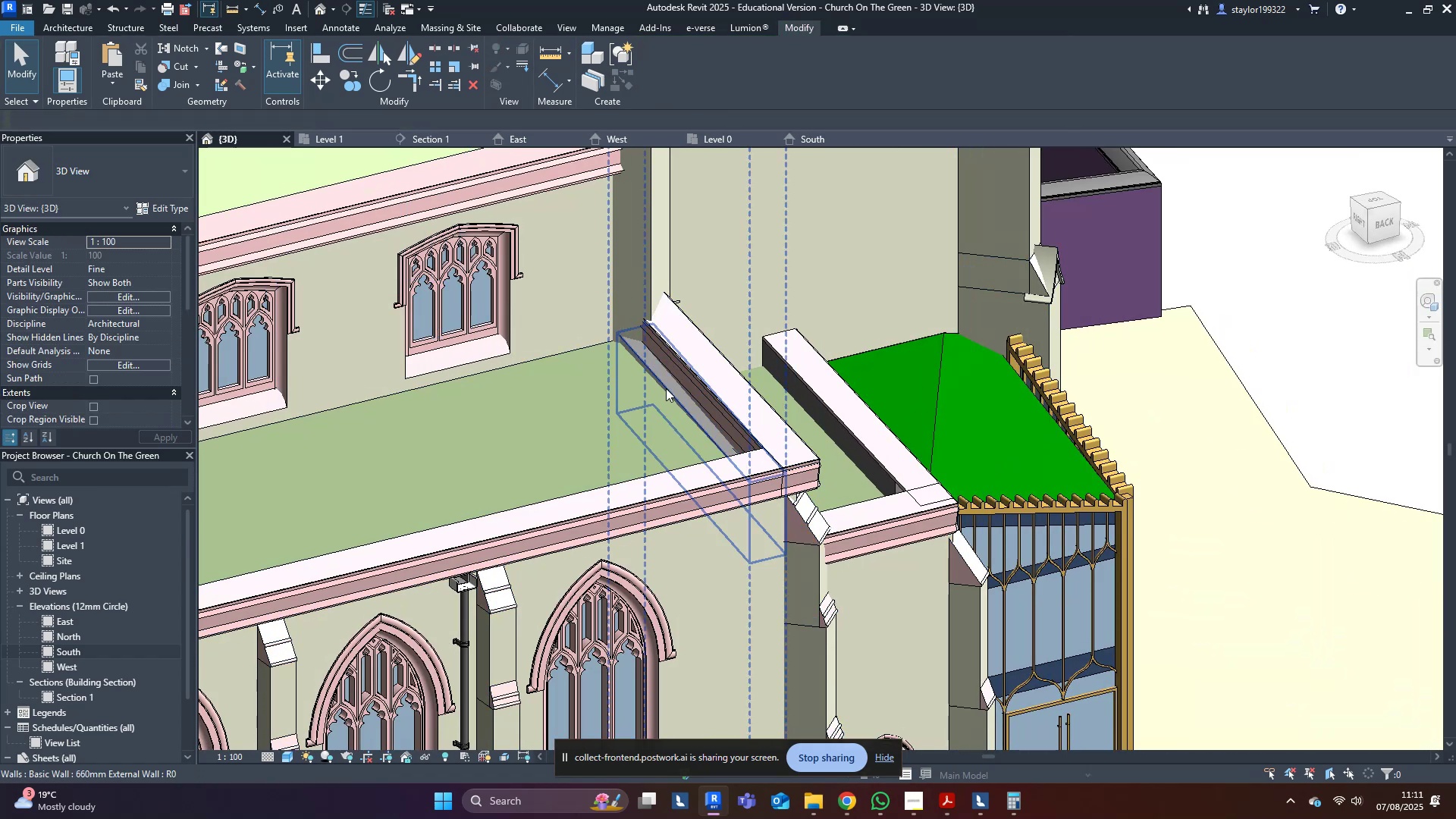 
left_click([666, 388])
 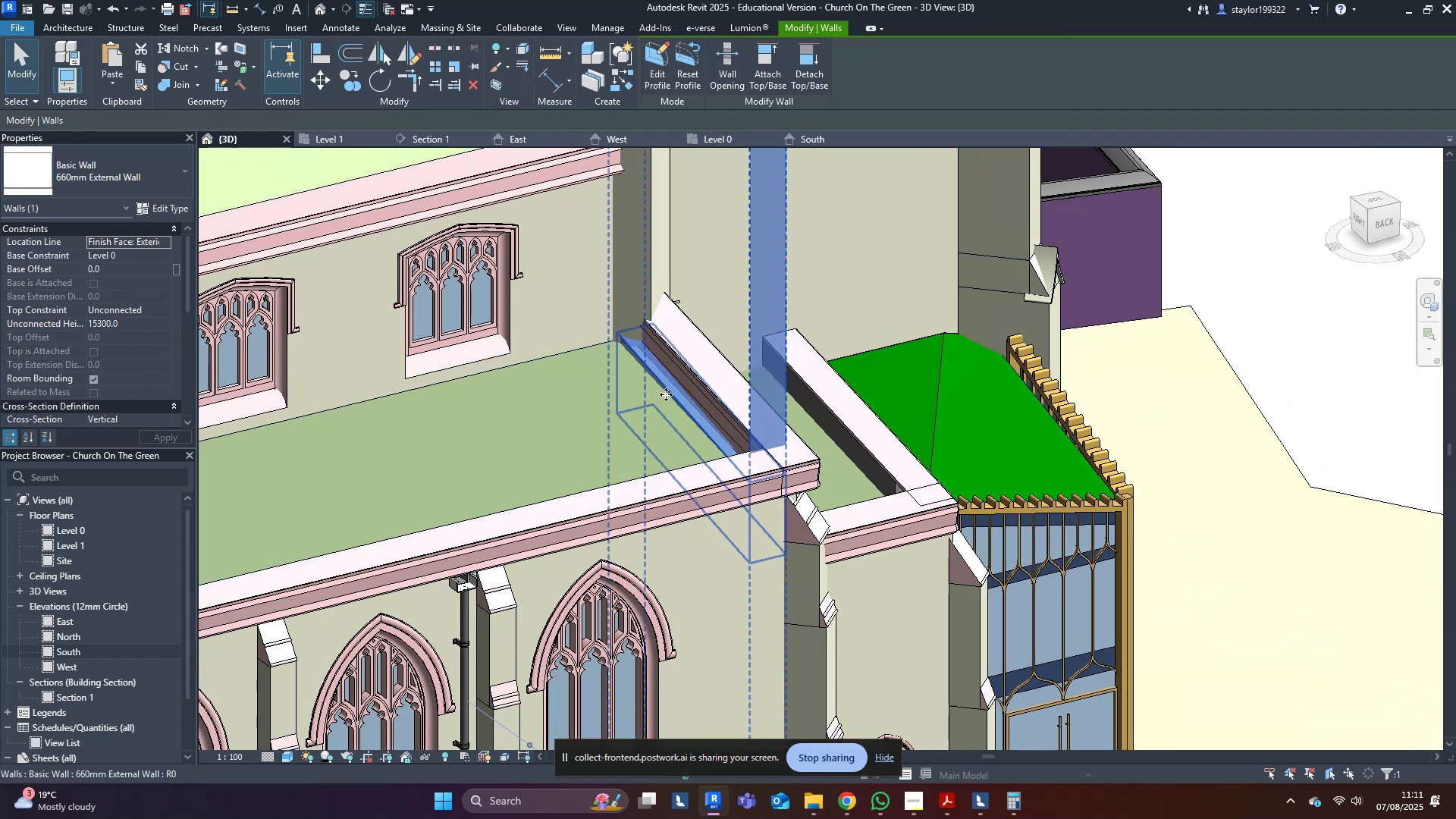 
scroll: coordinate [673, 438], scroll_direction: down, amount: 4.0
 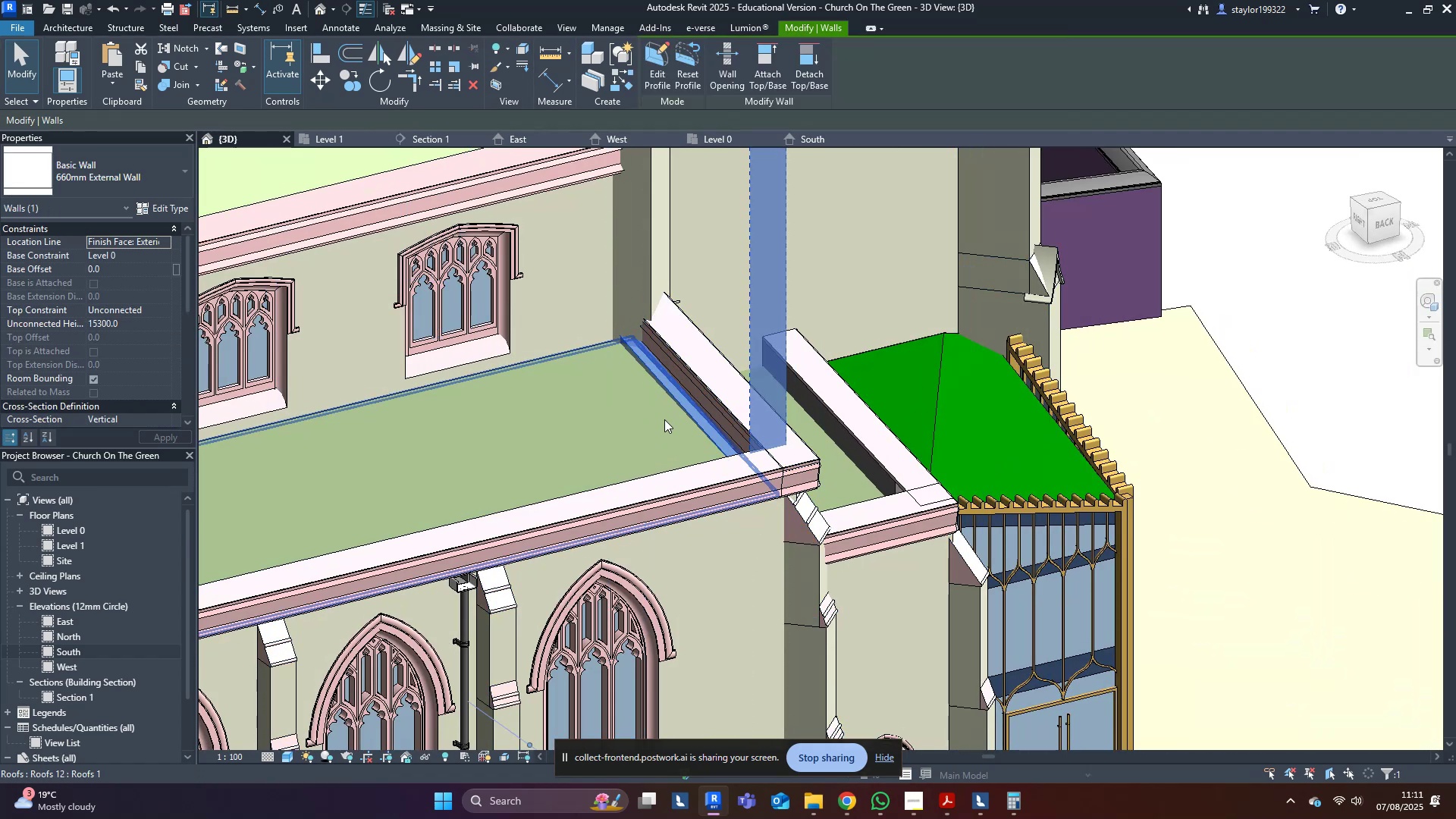 
hold_key(key=ShiftLeft, duration=1.53)
 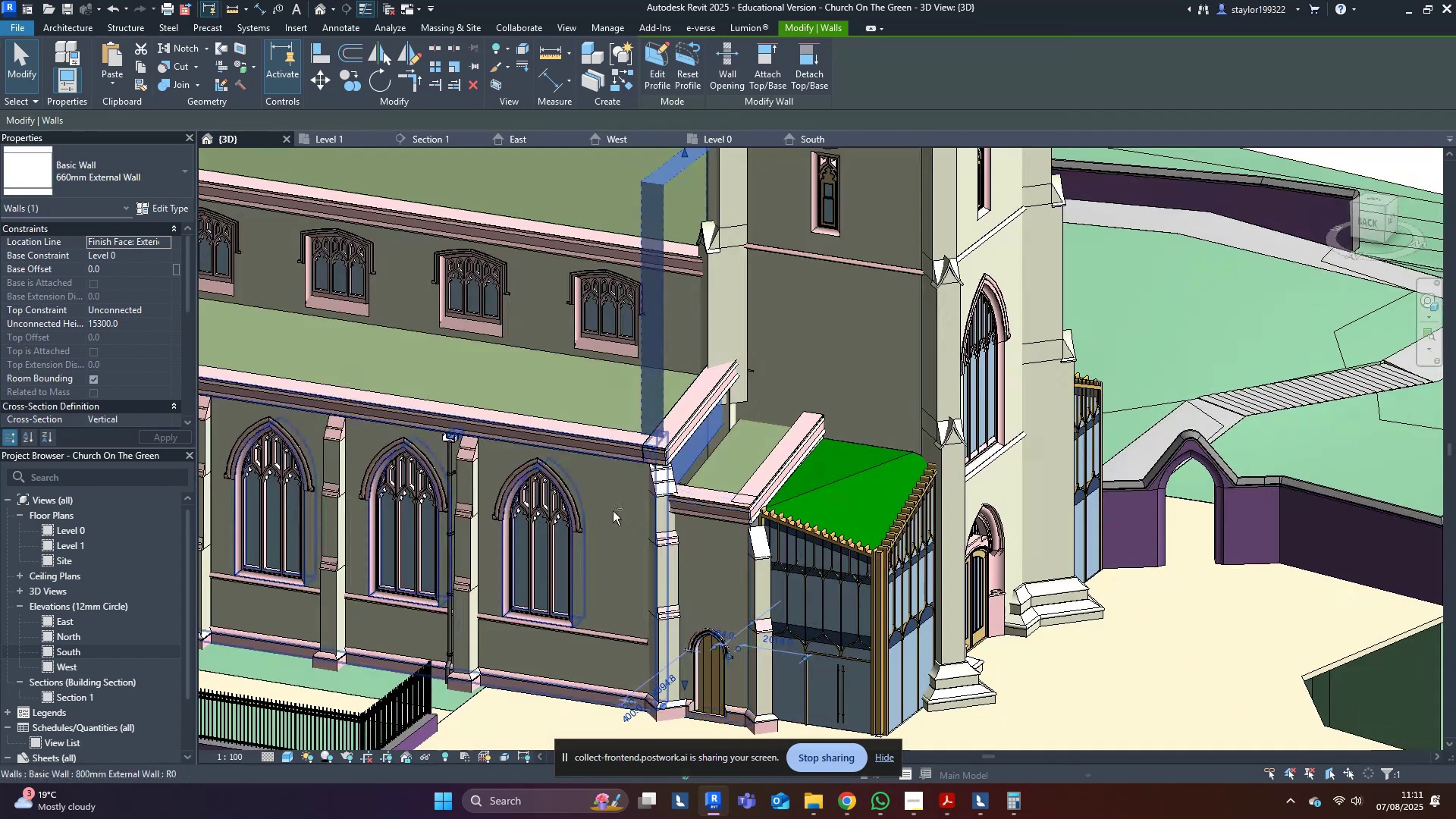 
hold_key(key=ShiftLeft, duration=0.43)
 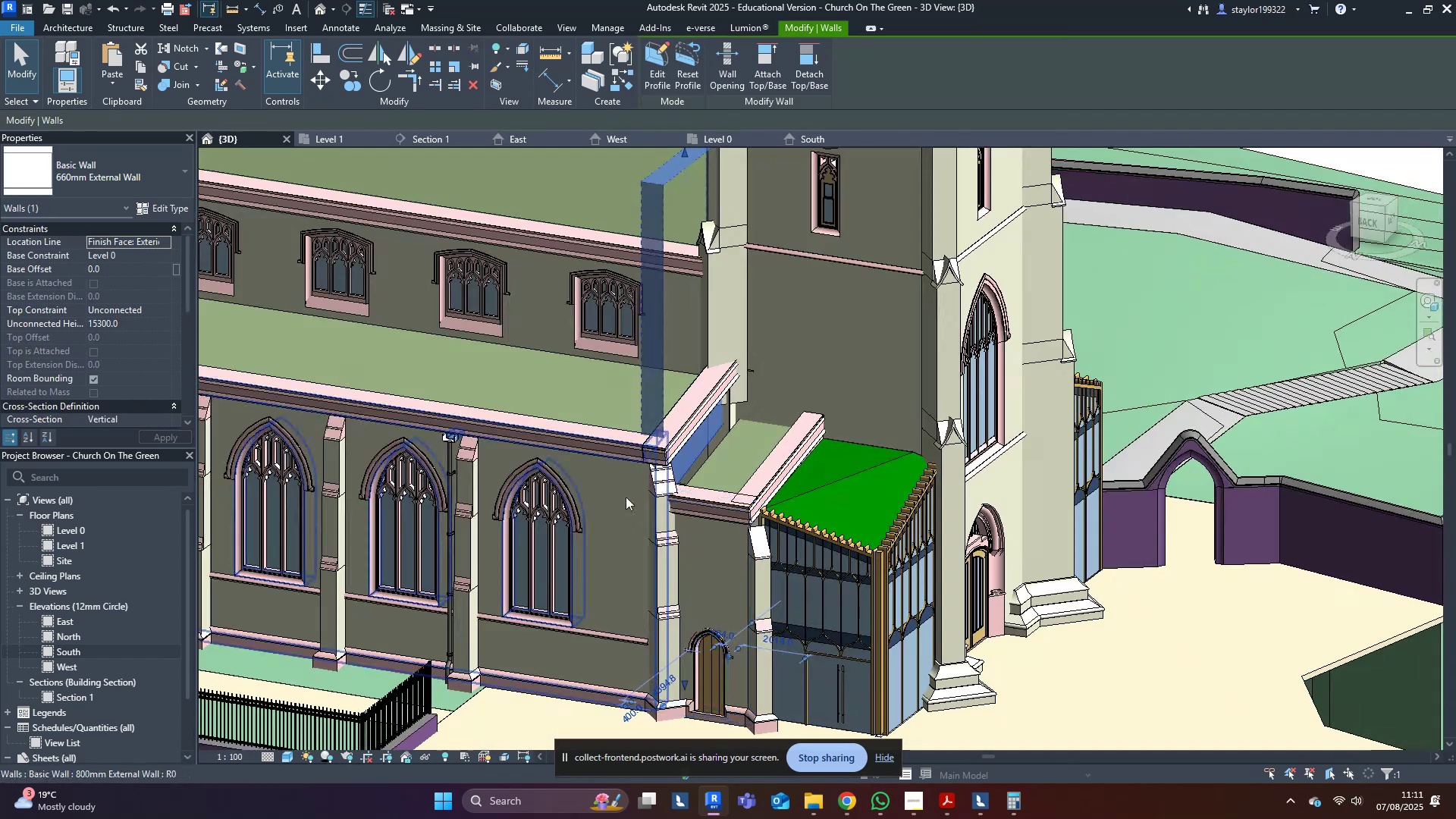 
scroll: coordinate [676, 494], scroll_direction: up, amount: 3.0
 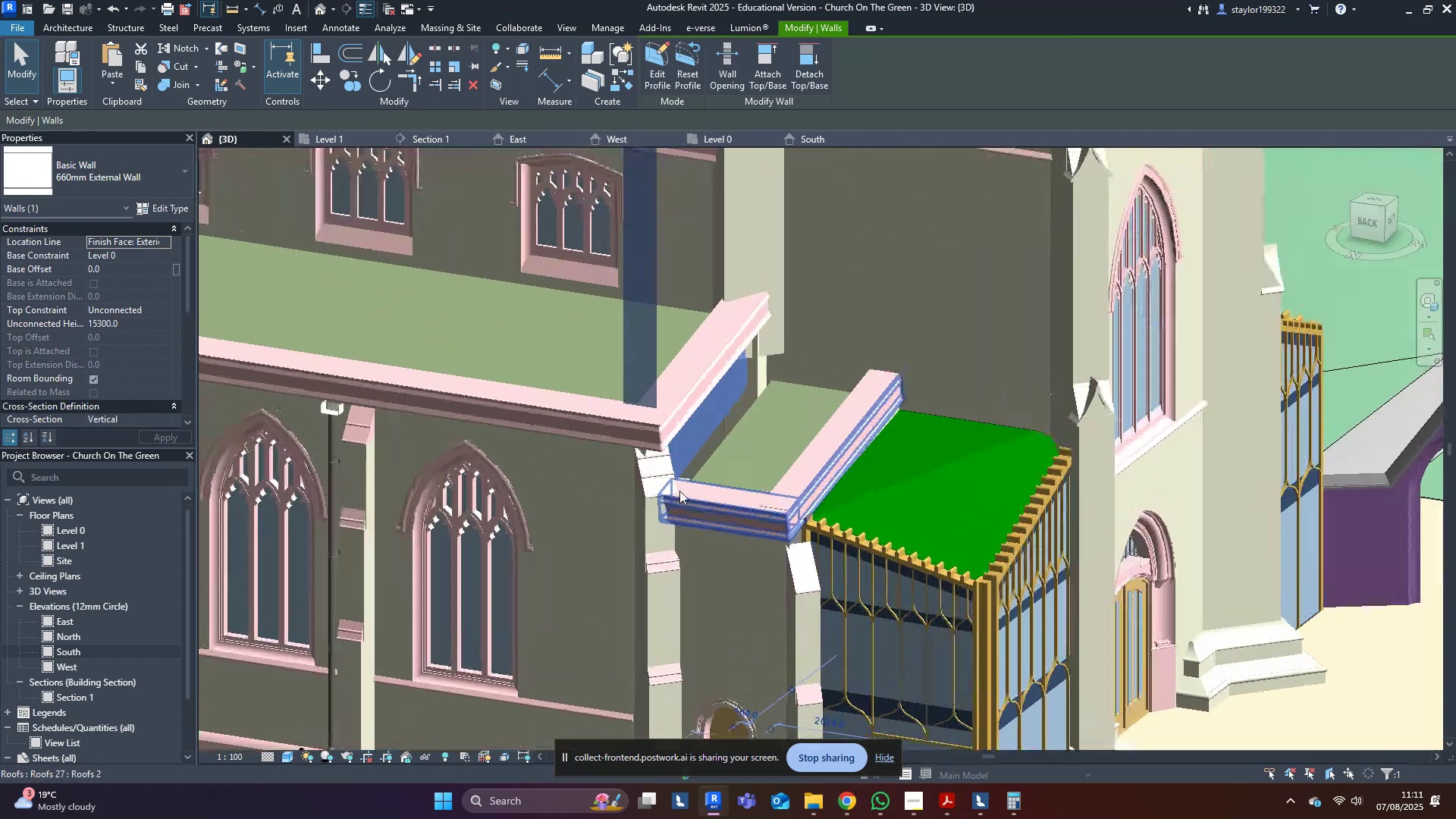 
hold_key(key=ShiftLeft, duration=0.36)
 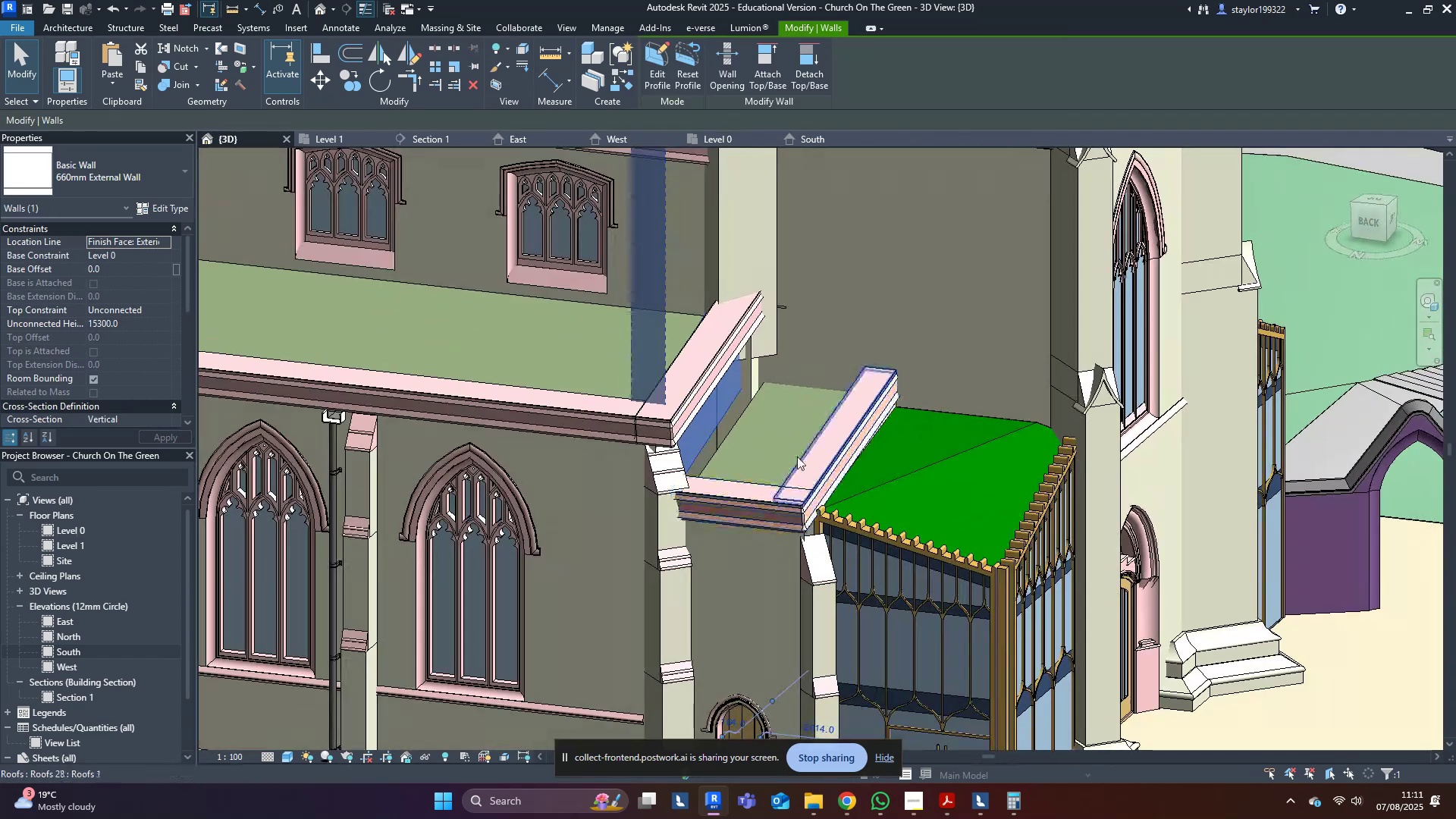 
scroll: coordinate [783, 439], scroll_direction: up, amount: 2.0
 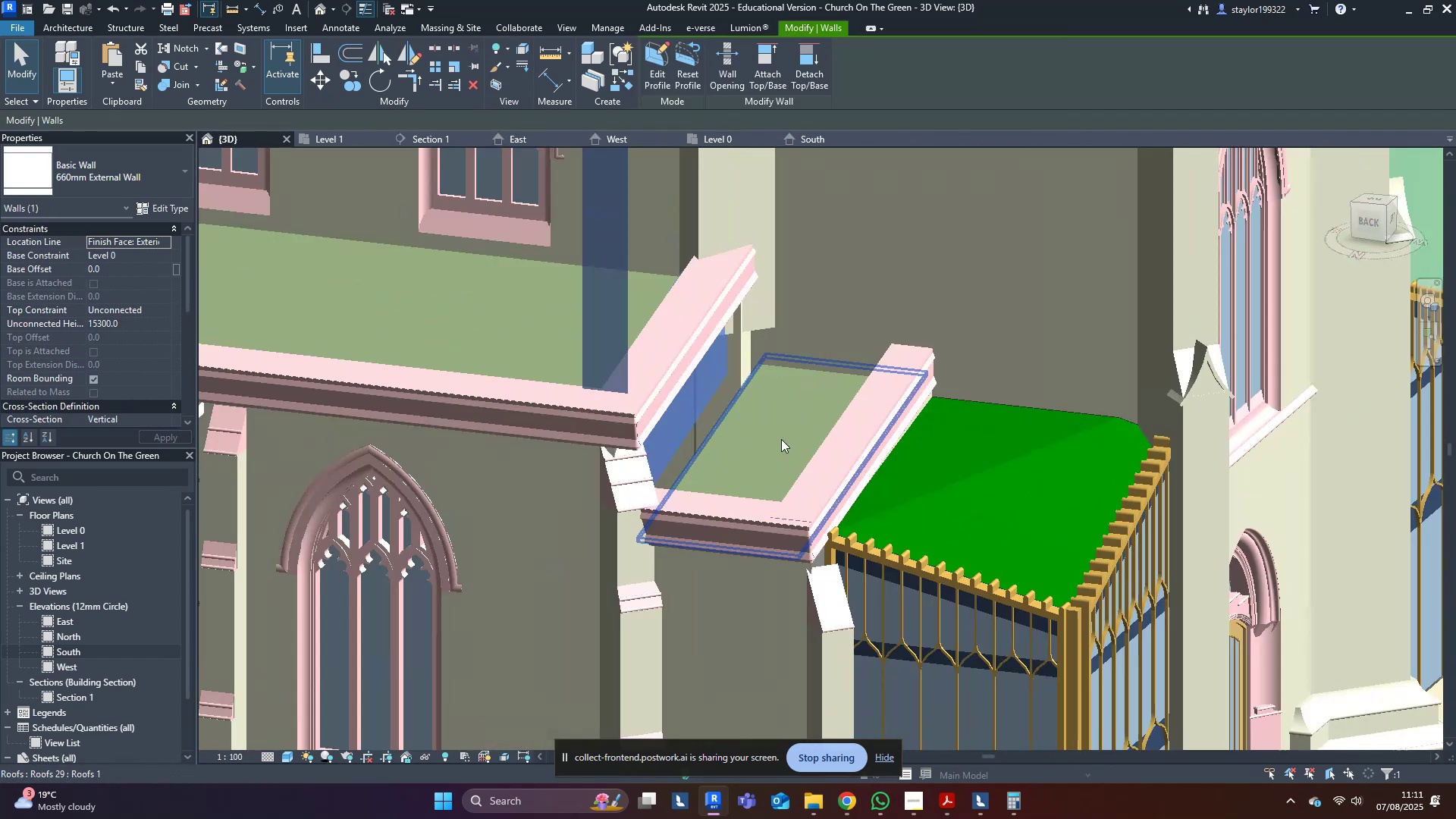 
type(al)
 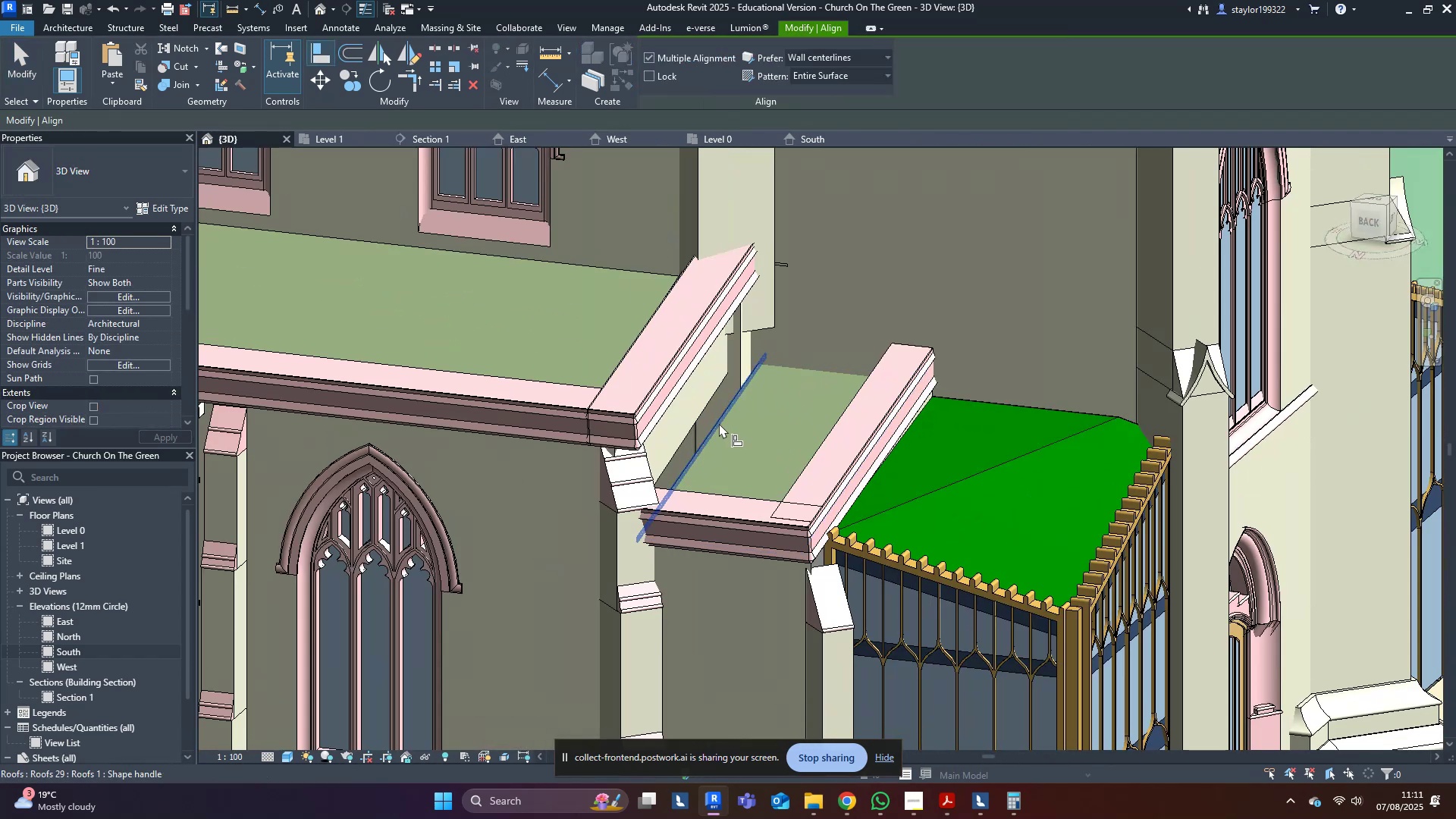 
left_click([719, 423])
 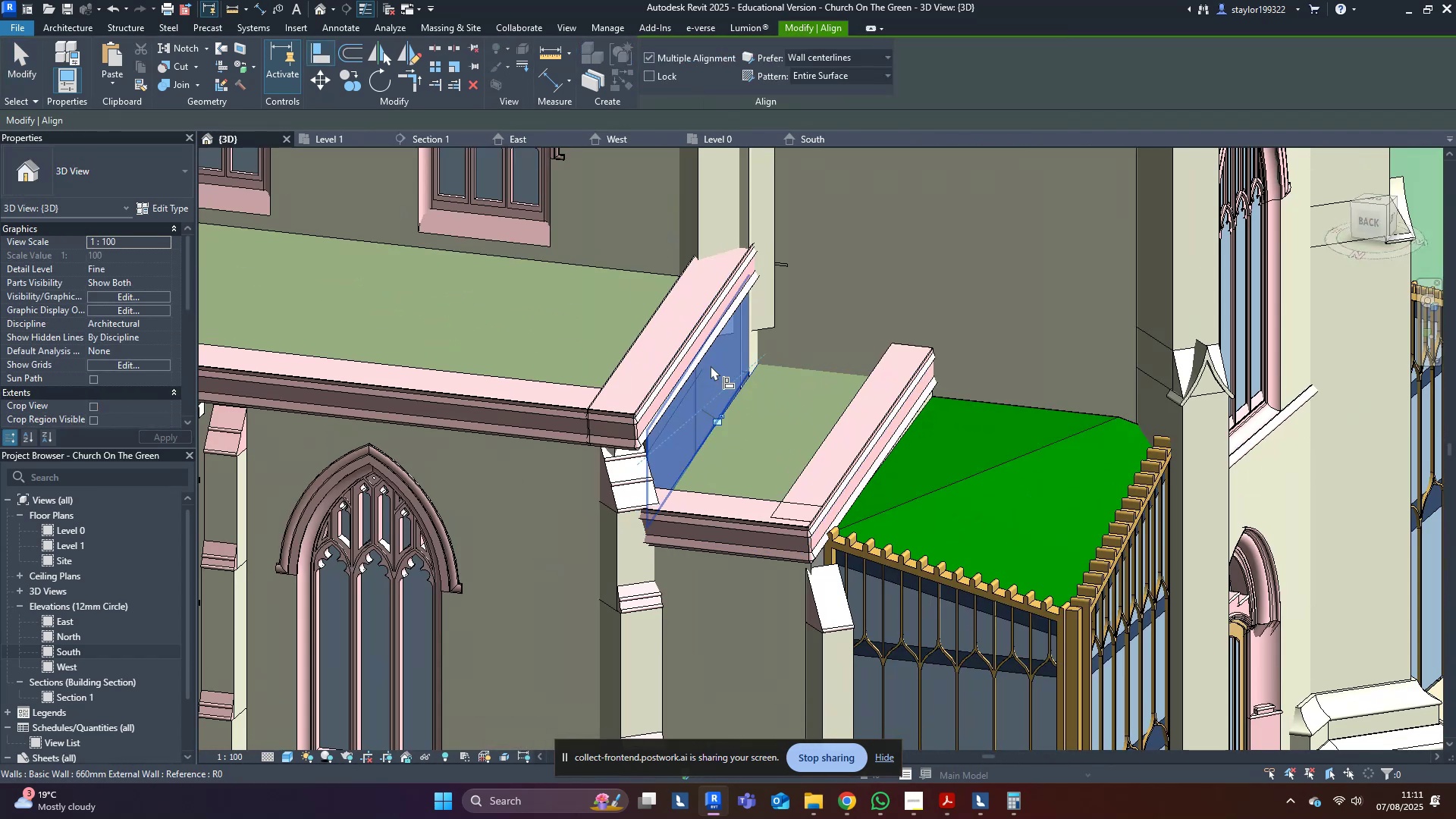 
key(Escape)
key(Escape)
key(Escape)
type(tr)
 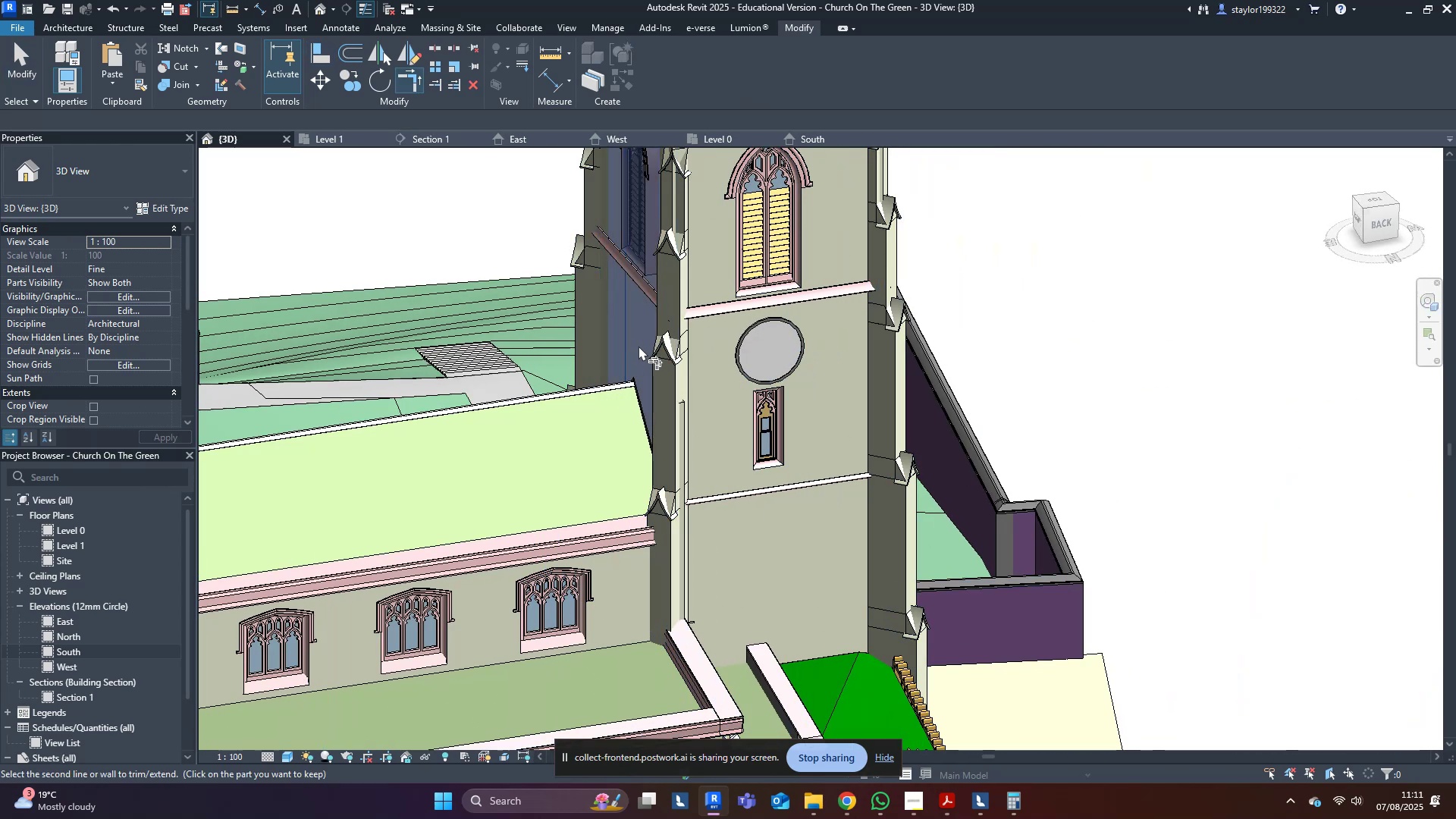 
scroll: coordinate [763, 698], scroll_direction: down, amount: 5.0
 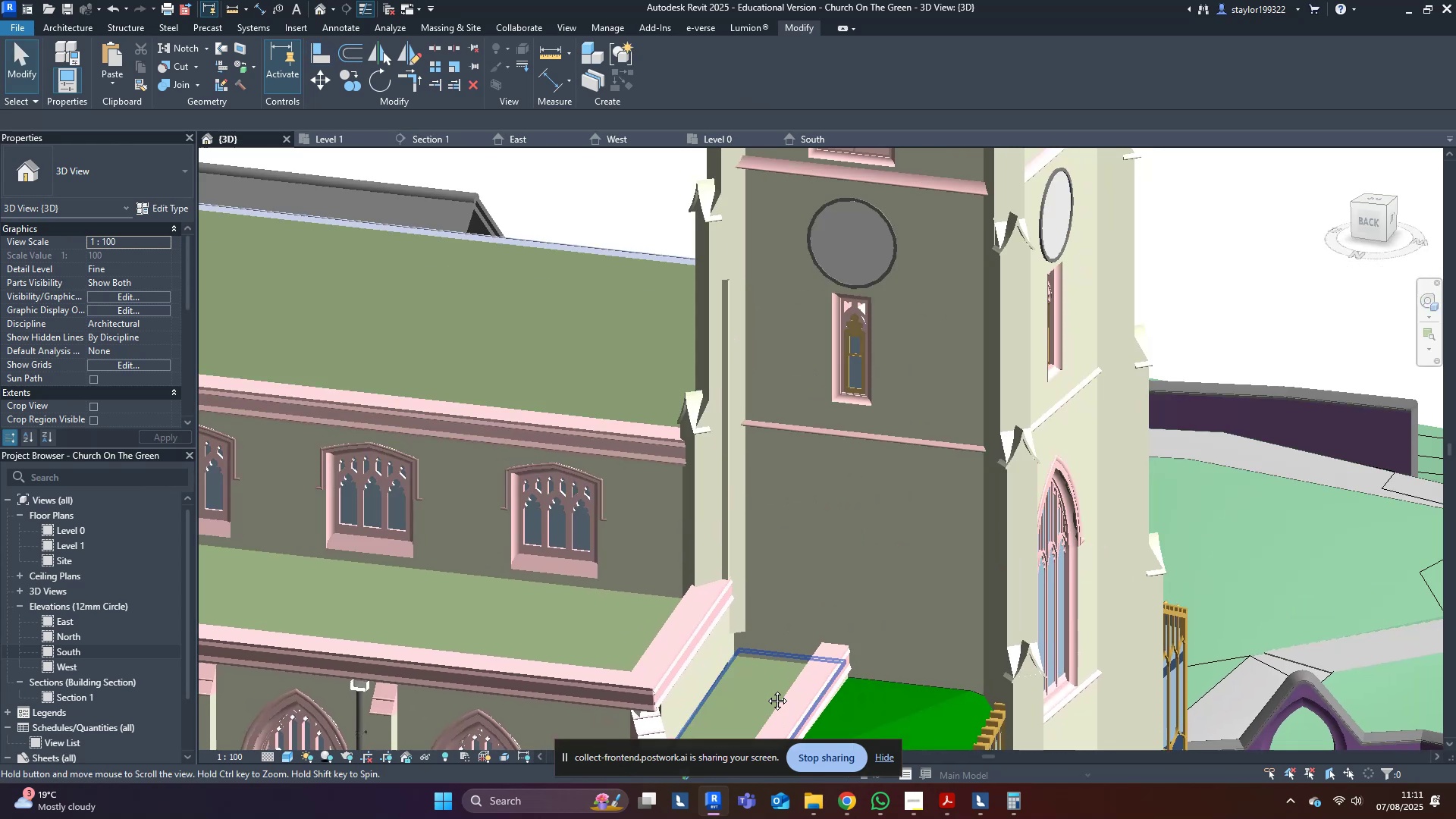 
left_click([630, 341])
 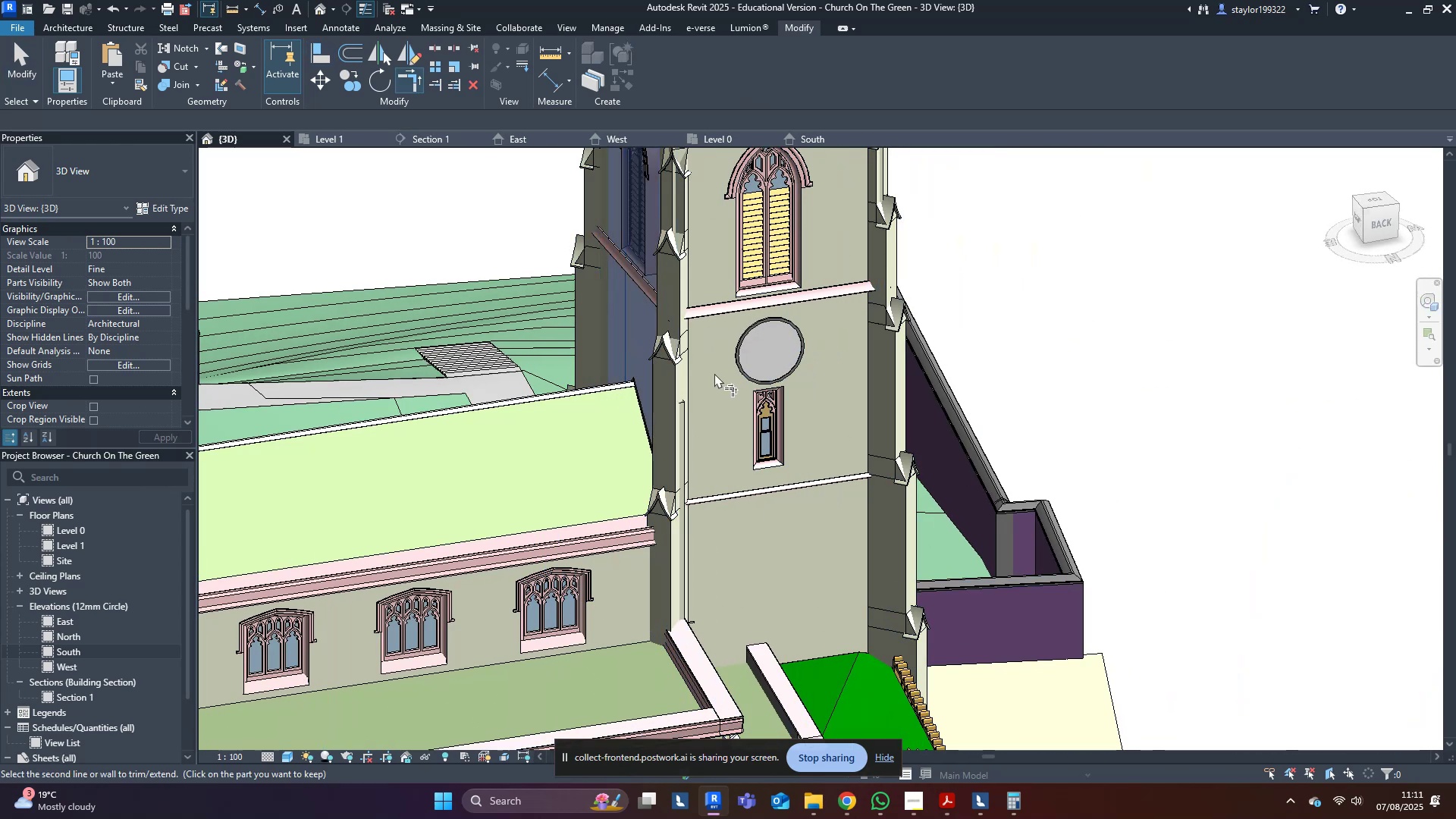 
left_click([714, 373])
 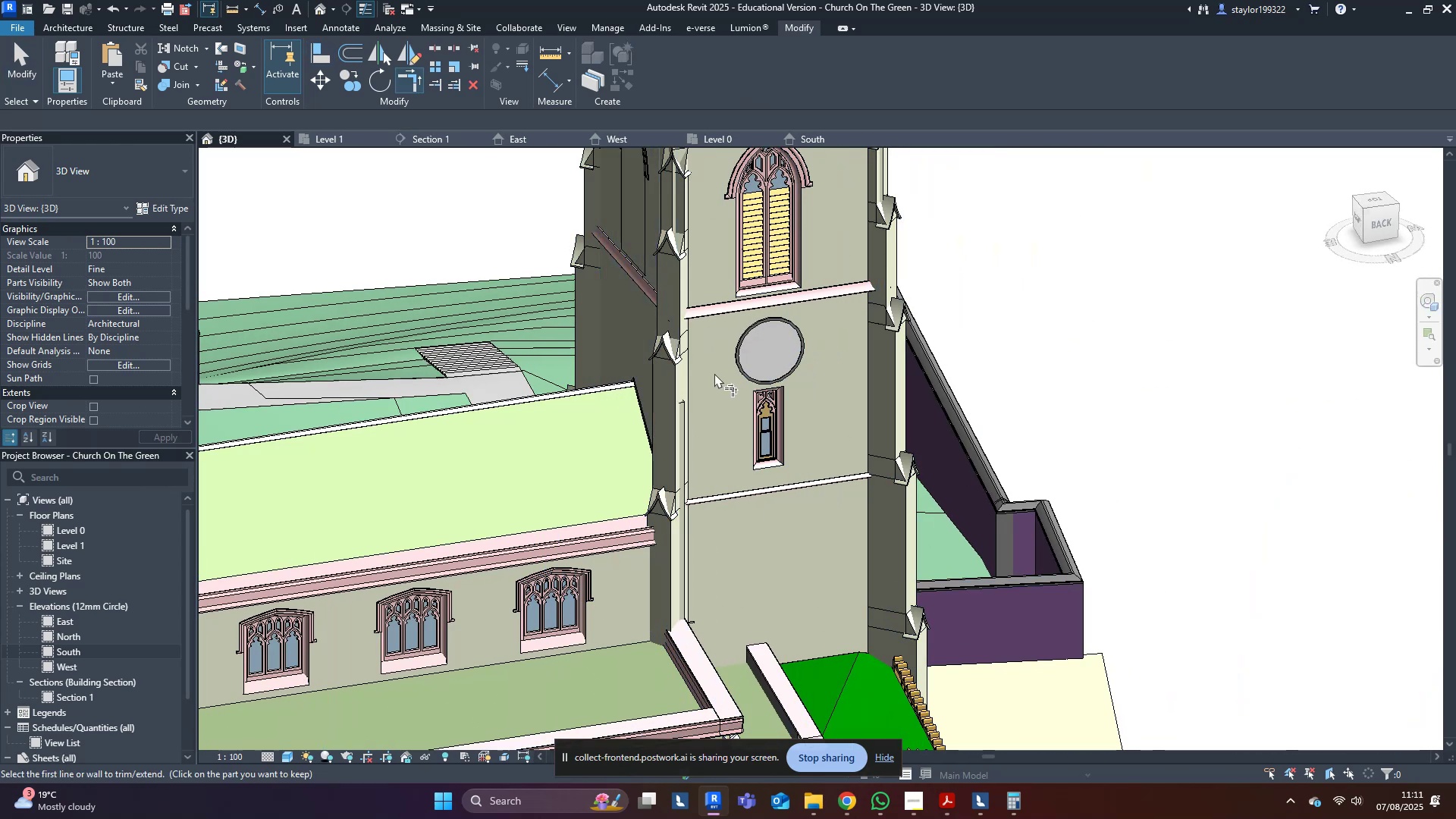 
key(Escape)
 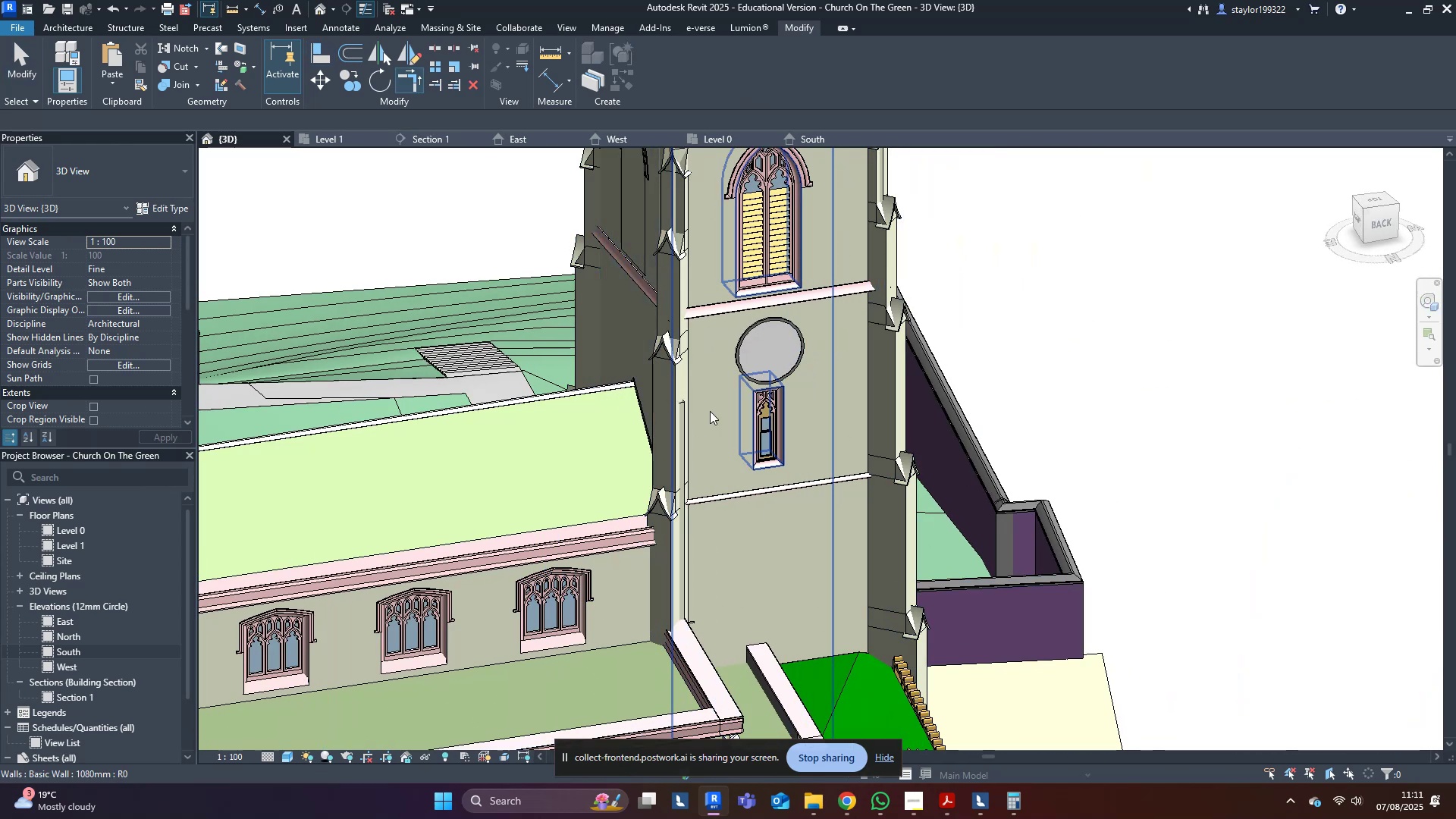 
key(Escape)
 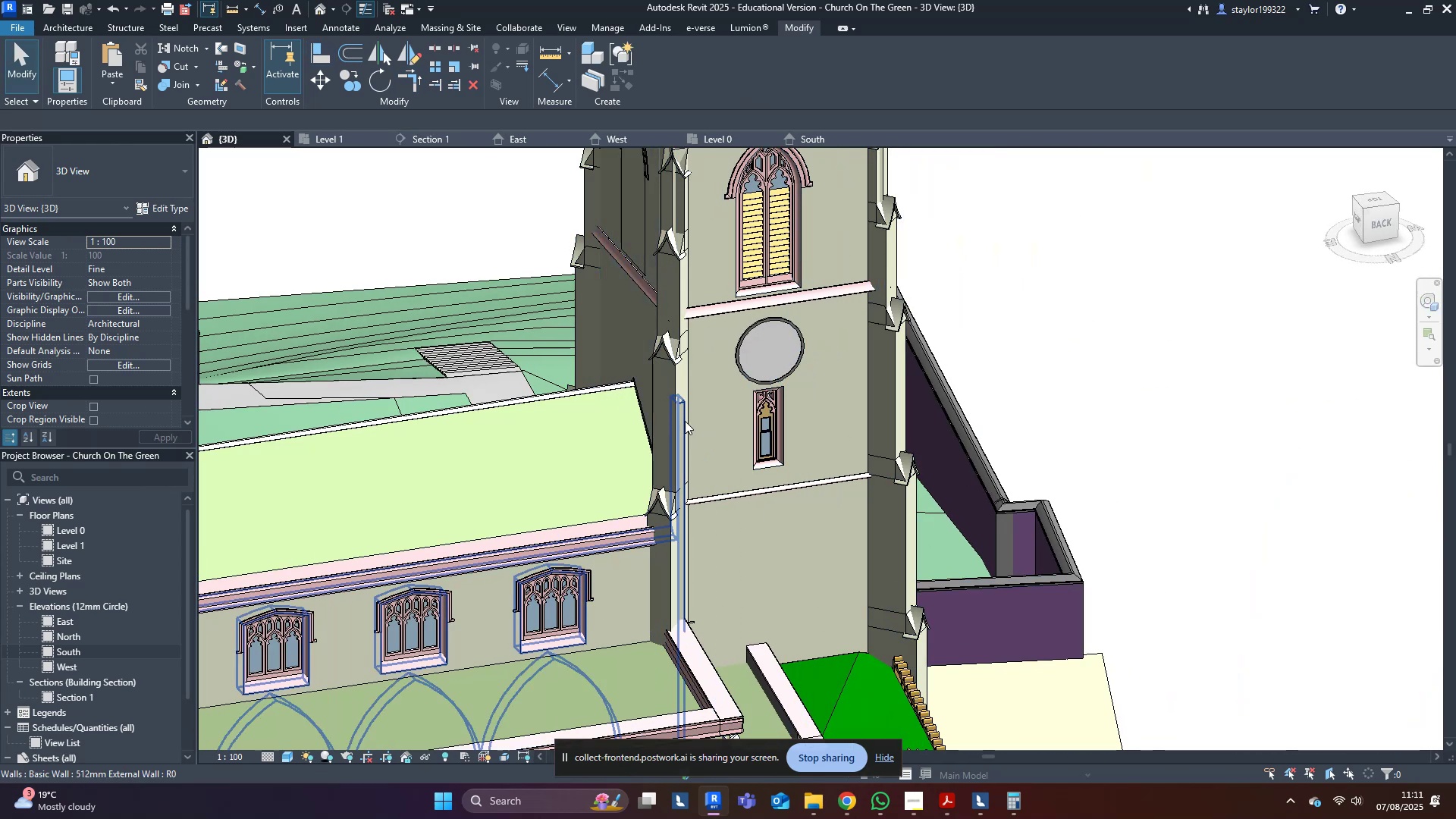 
left_click([685, 421])
 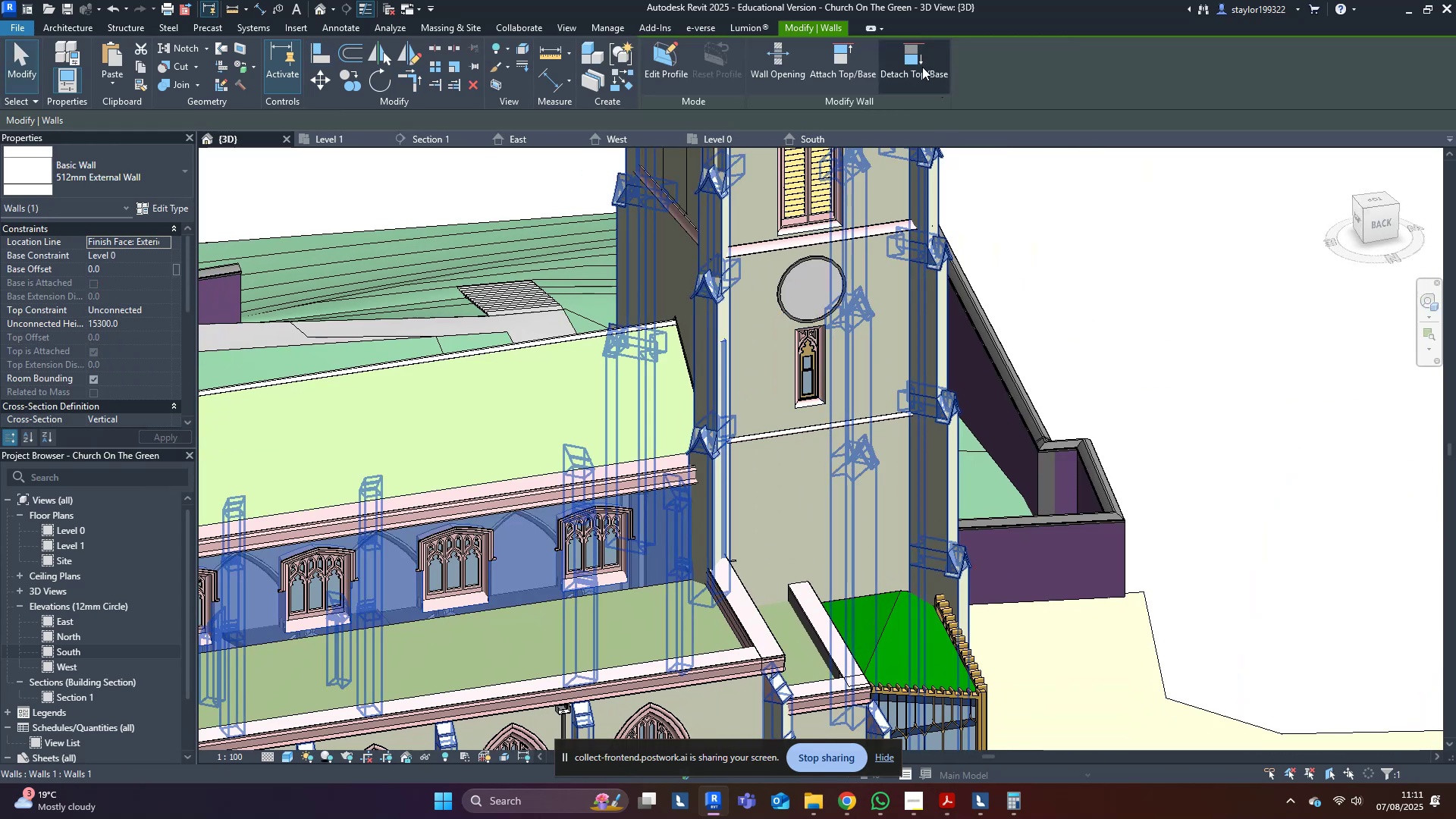 
left_click([915, 64])
 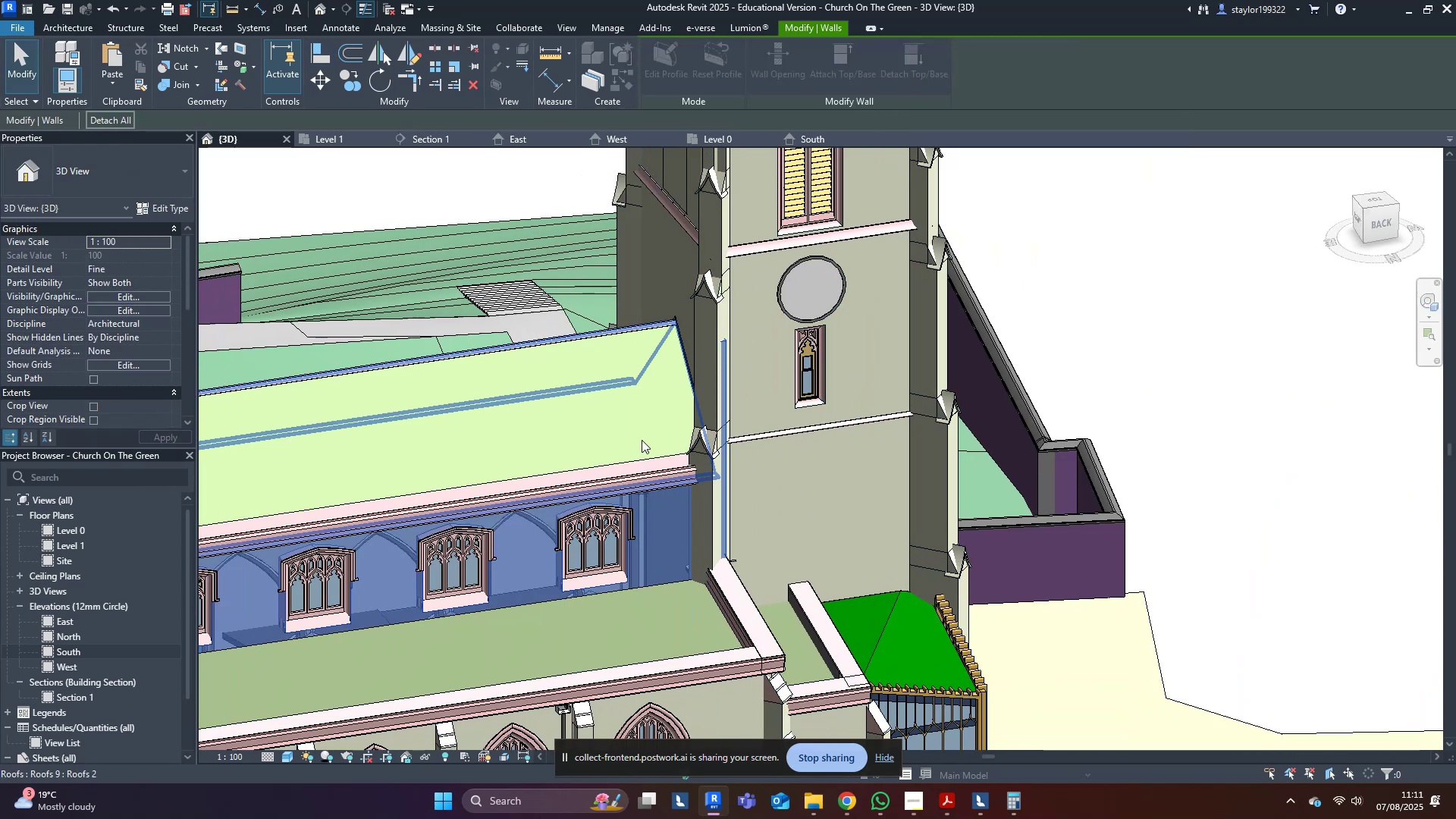 
left_click([642, 440])
 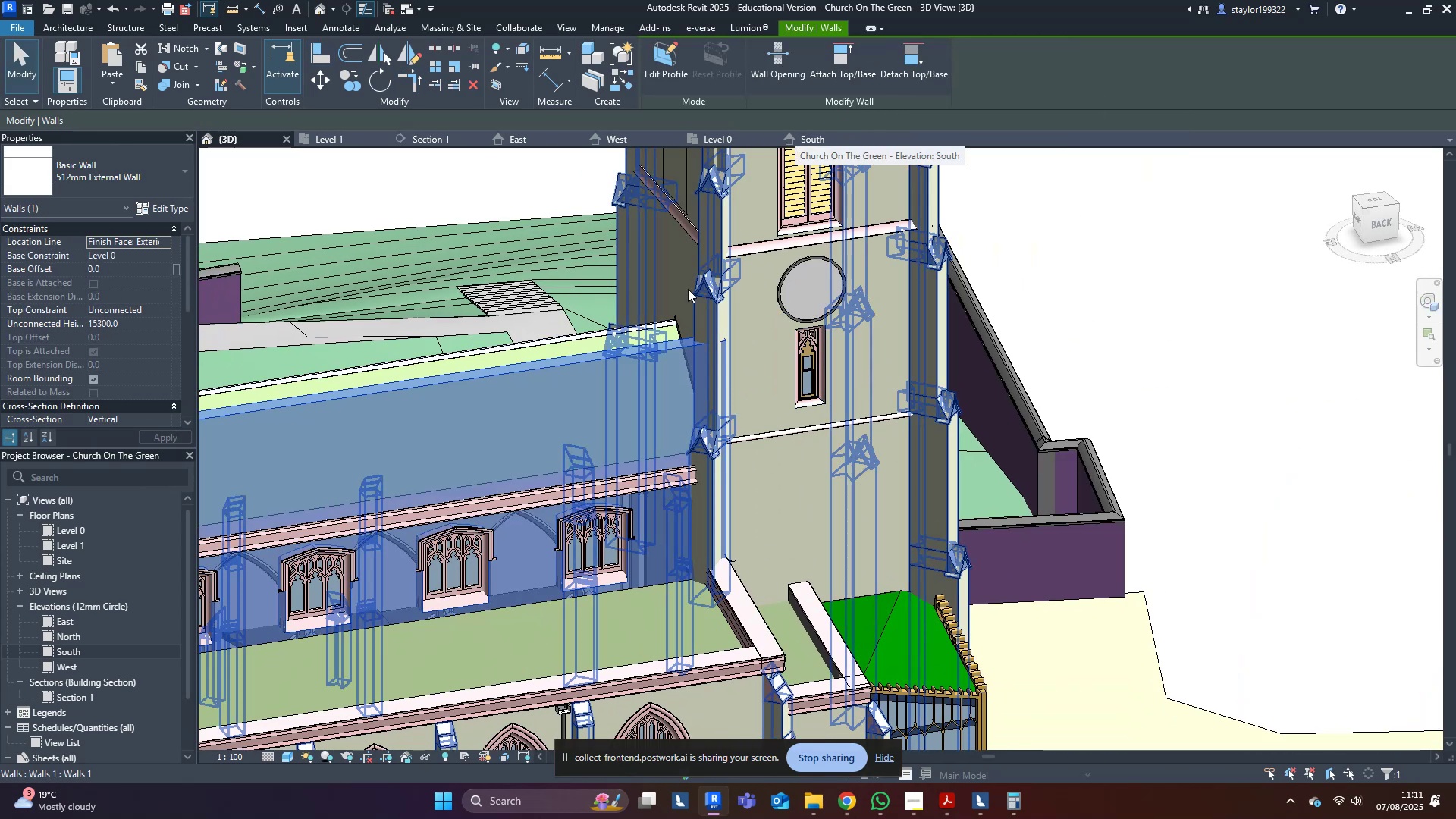 
left_click([639, 337])
 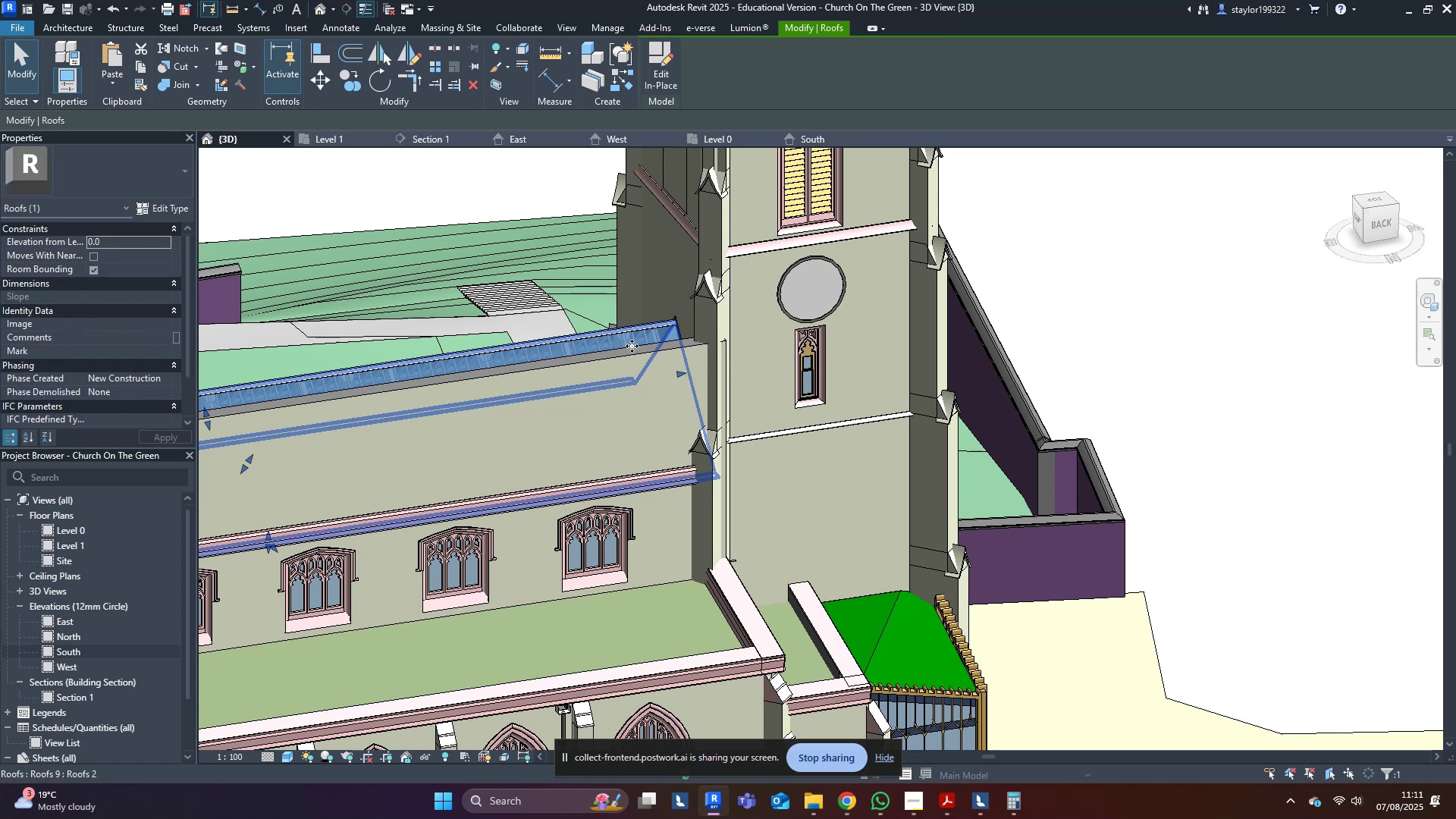 
left_click([617, 397])
 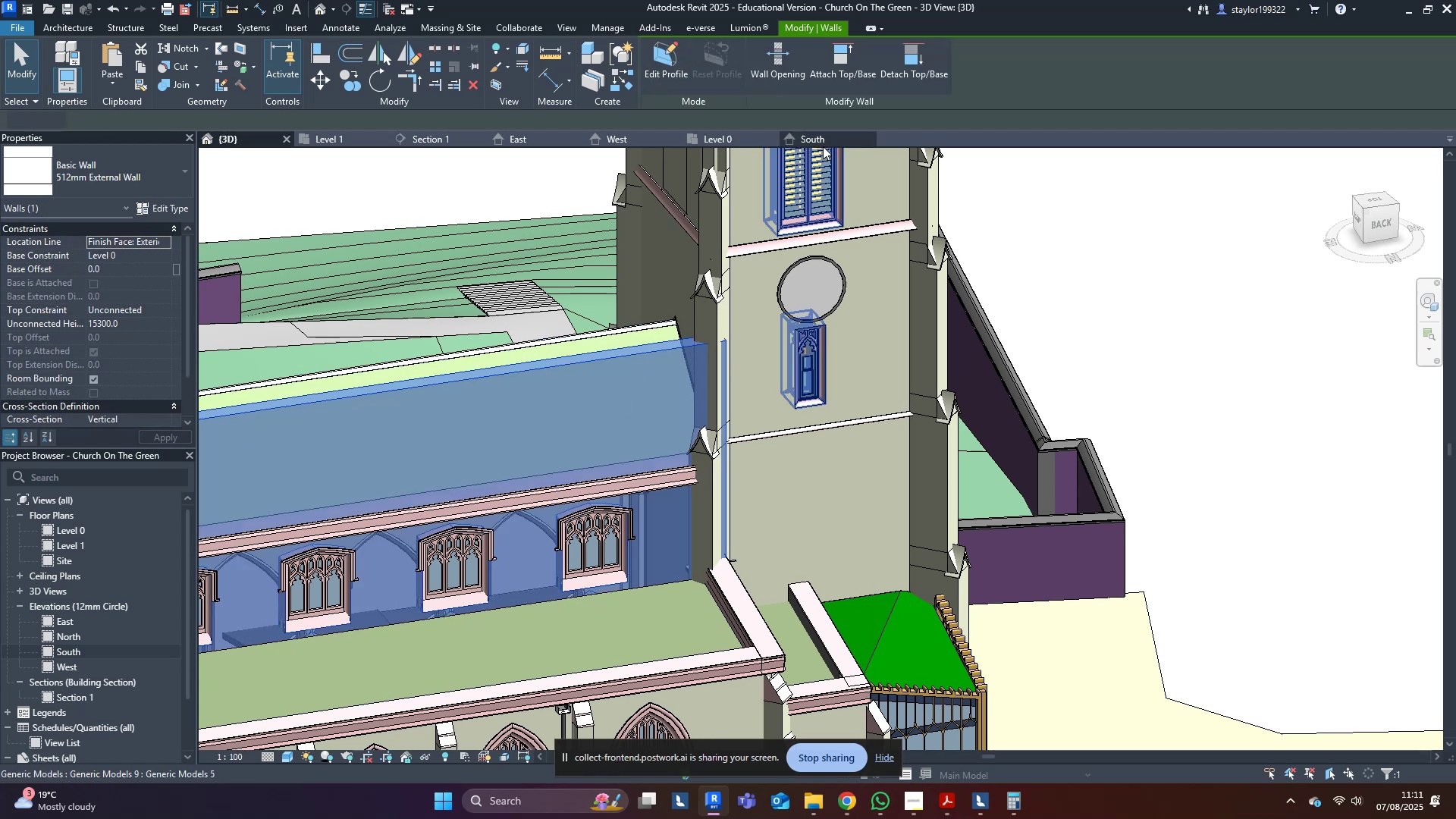 
hold_key(key=ShiftLeft, duration=0.5)
 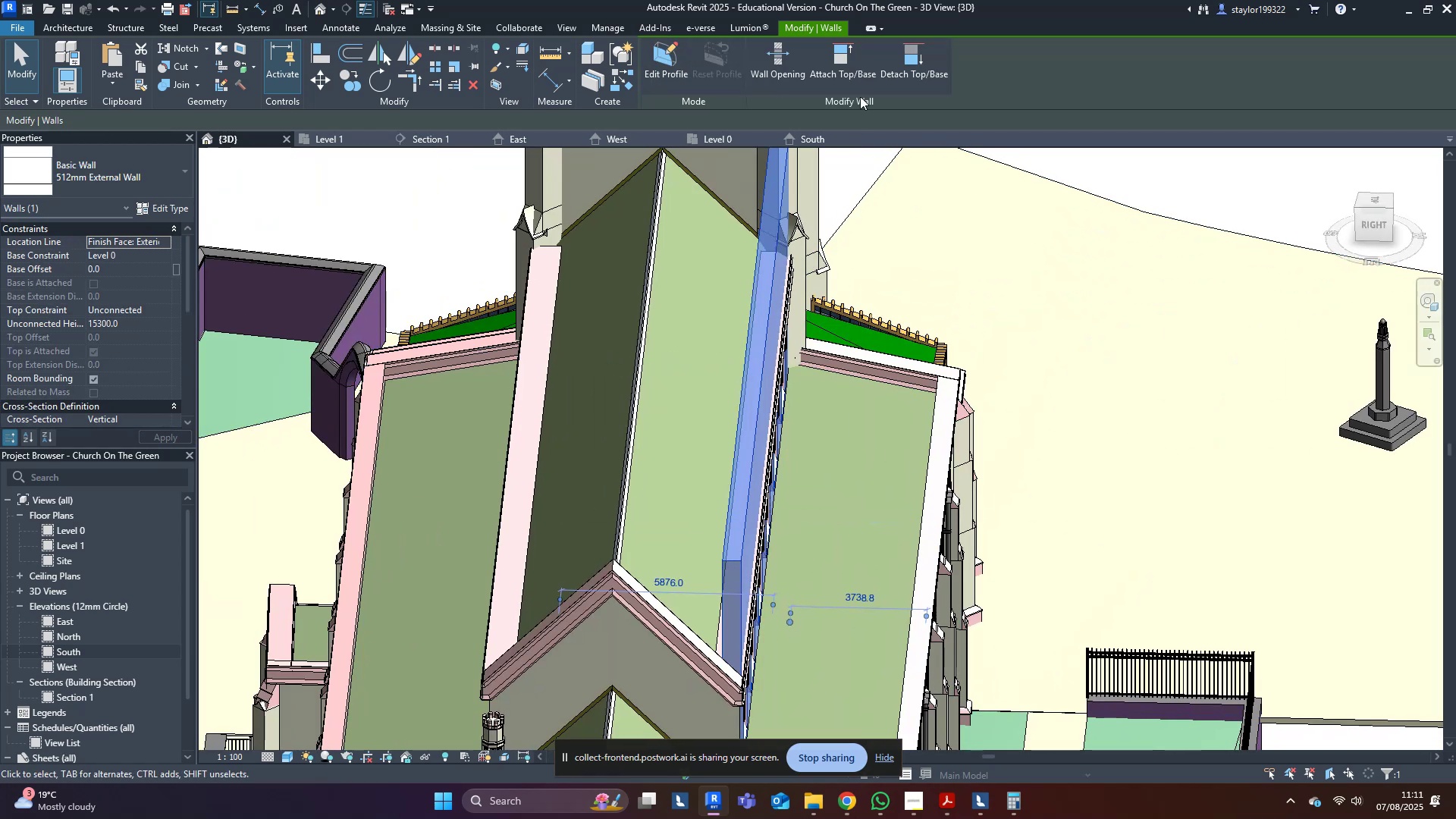 
left_click([849, 49])
 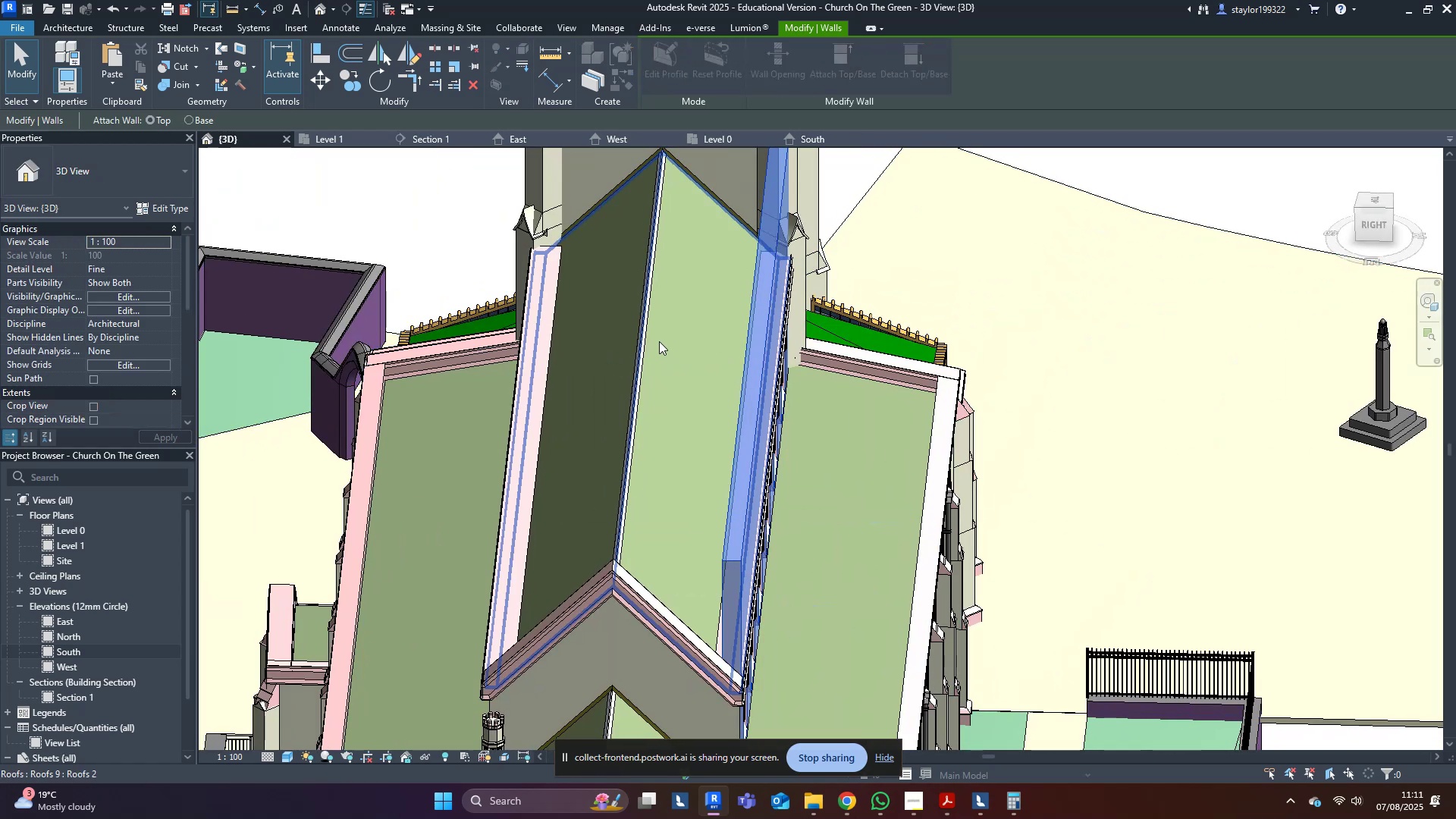 
left_click([659, 341])
 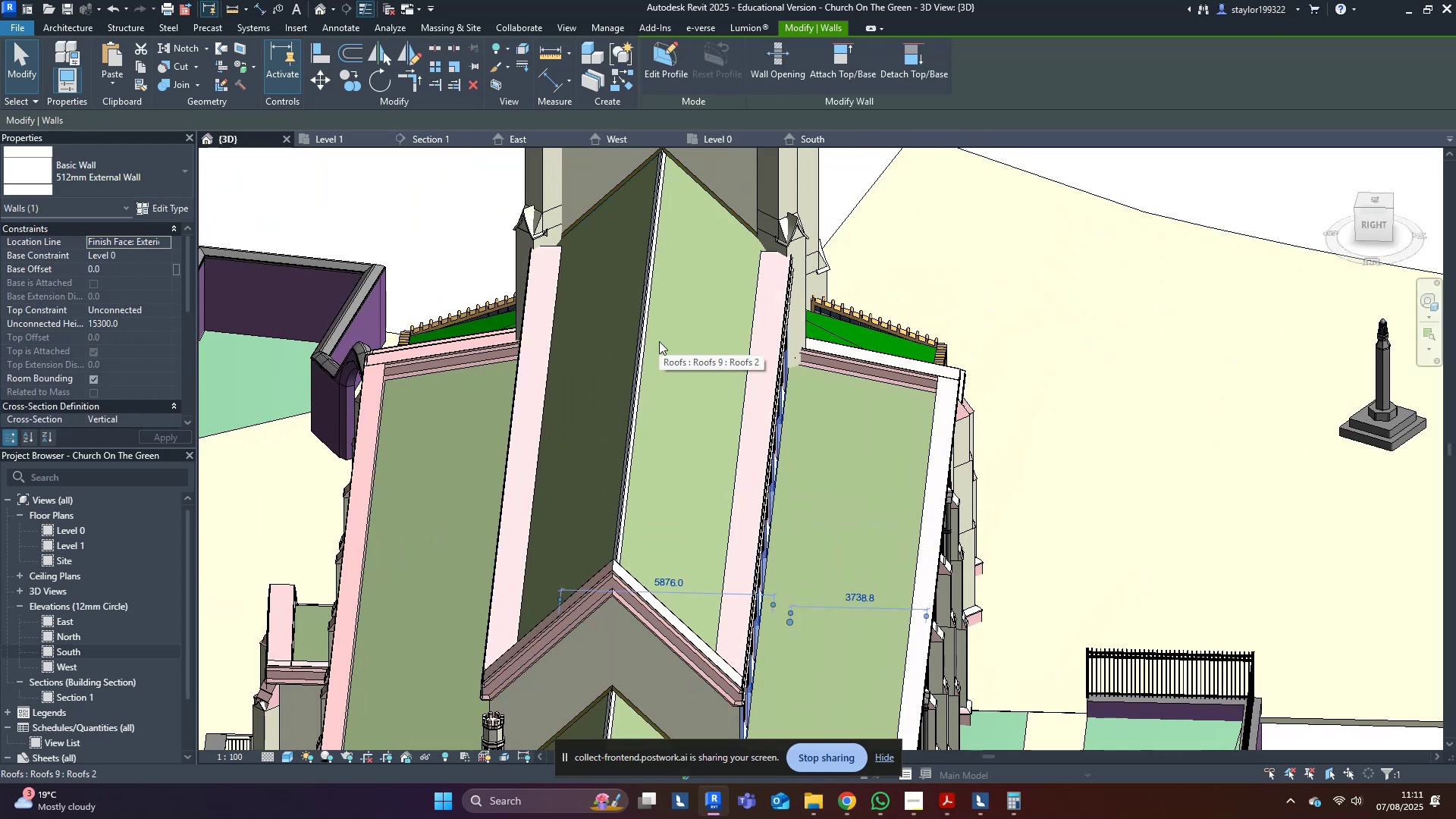 
key(Escape)
 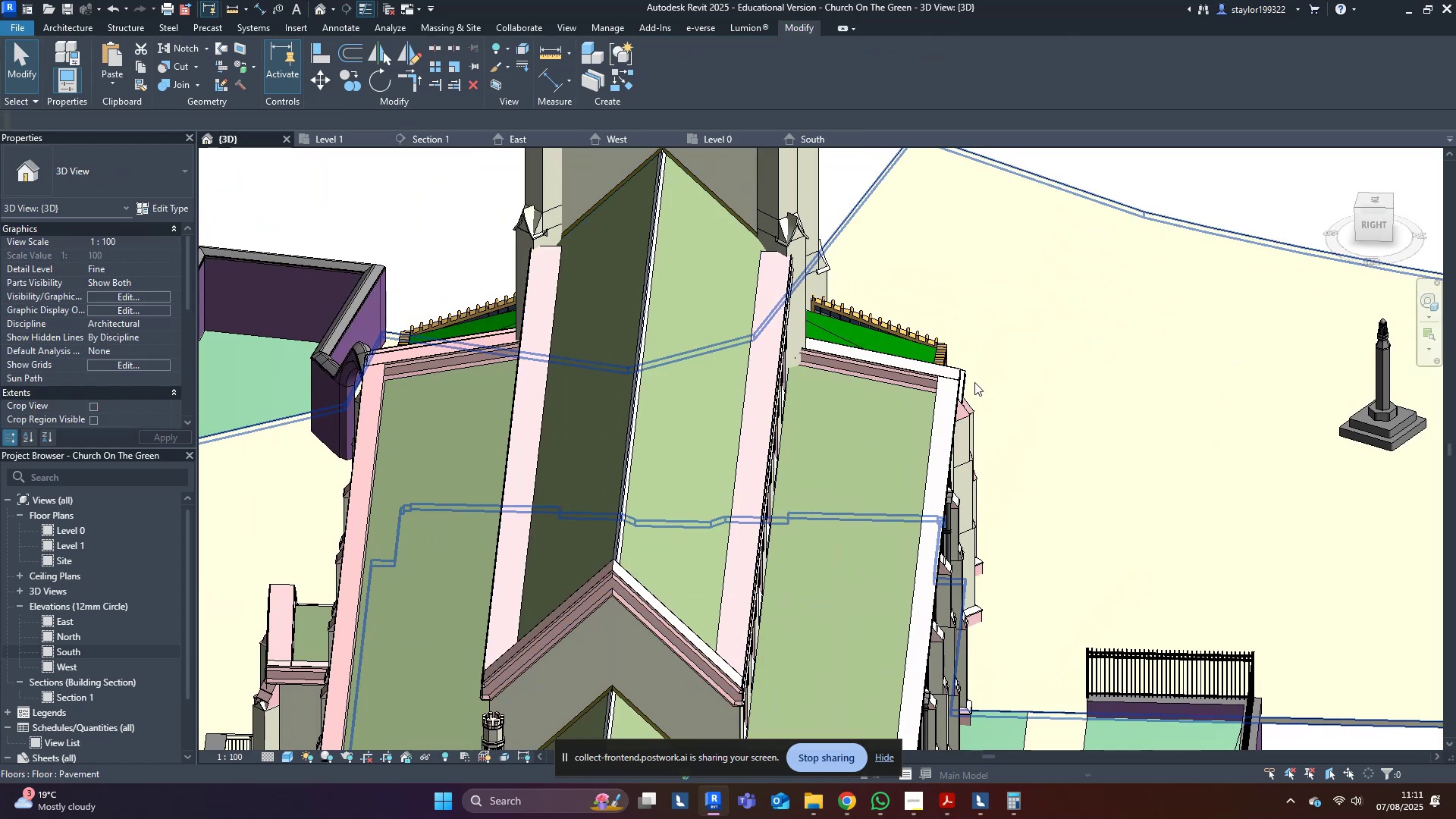 
scroll: coordinate [965, 352], scroll_direction: down, amount: 4.0
 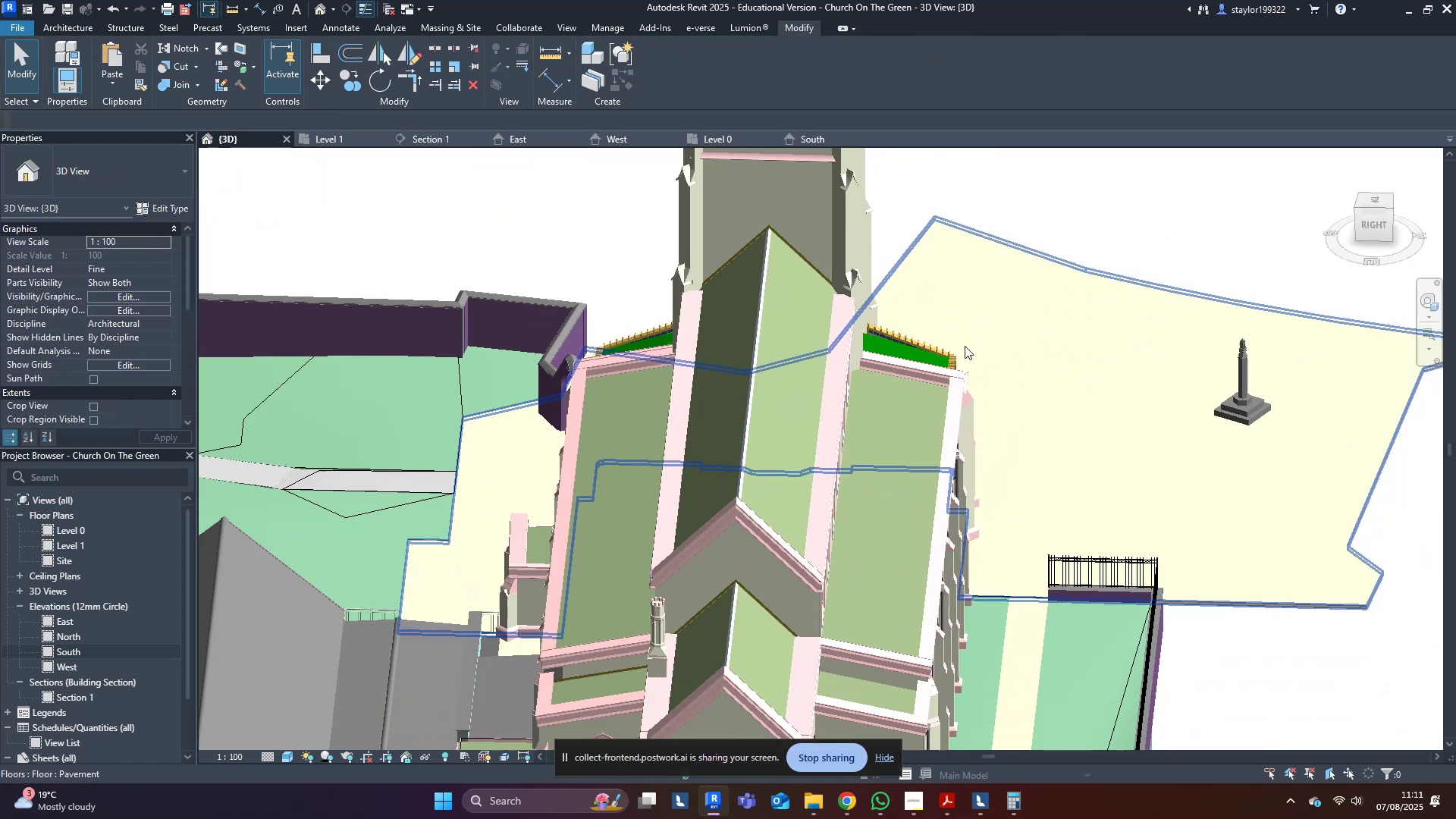 
hold_key(key=ShiftLeft, duration=0.9)
 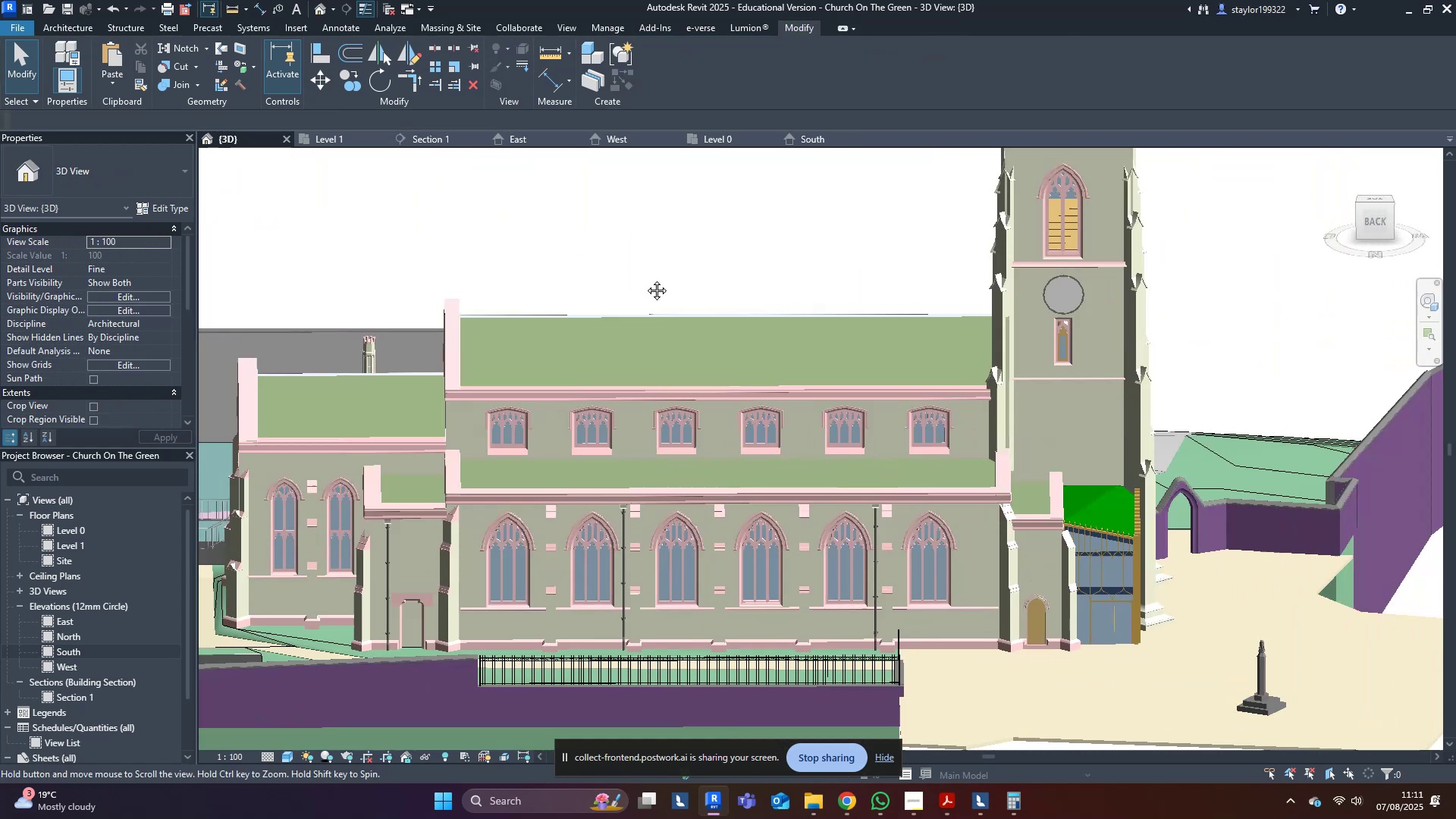 
key(Shift+ShiftLeft)
 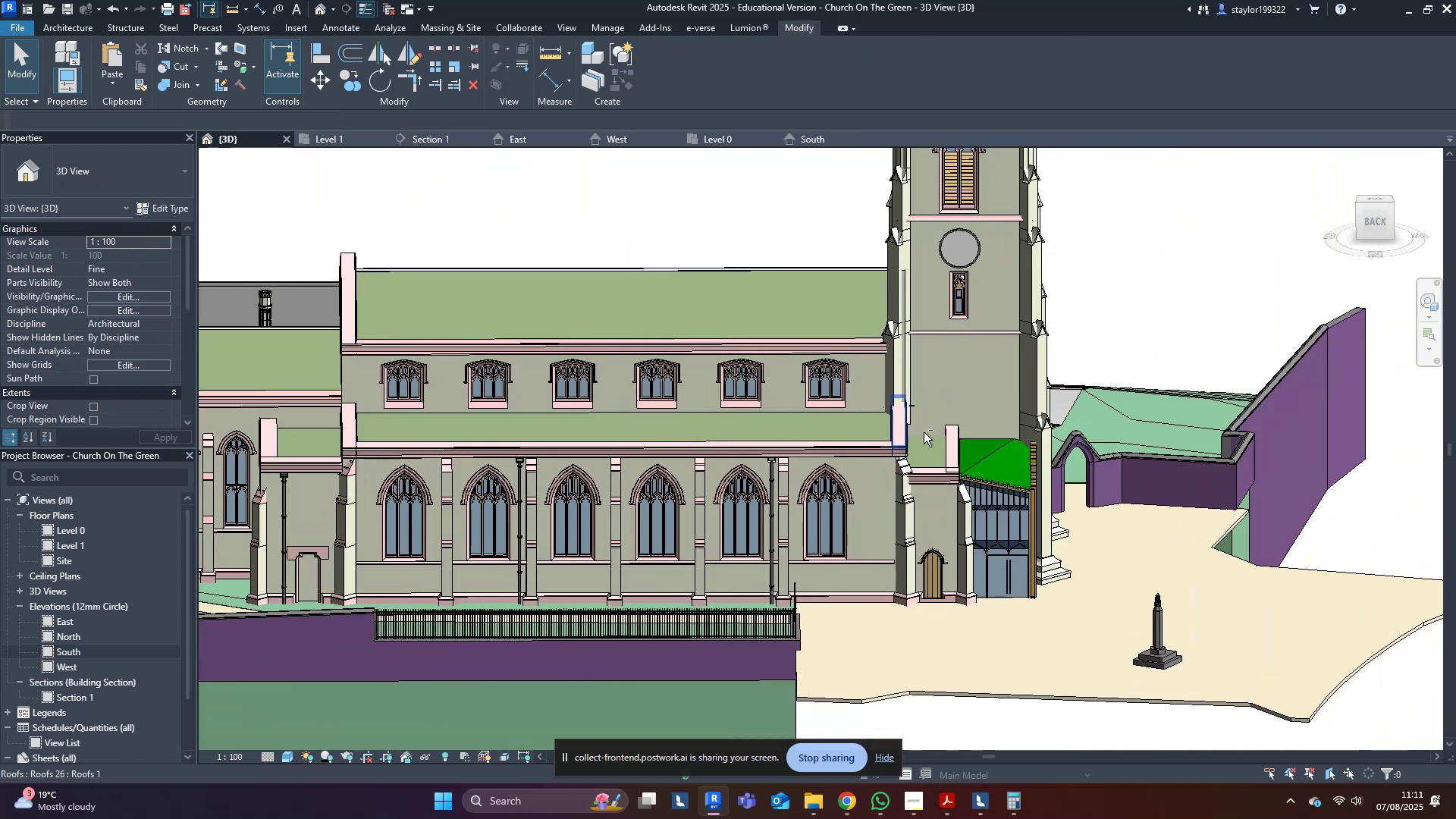 
scroll: coordinate [971, 461], scroll_direction: up, amount: 6.0
 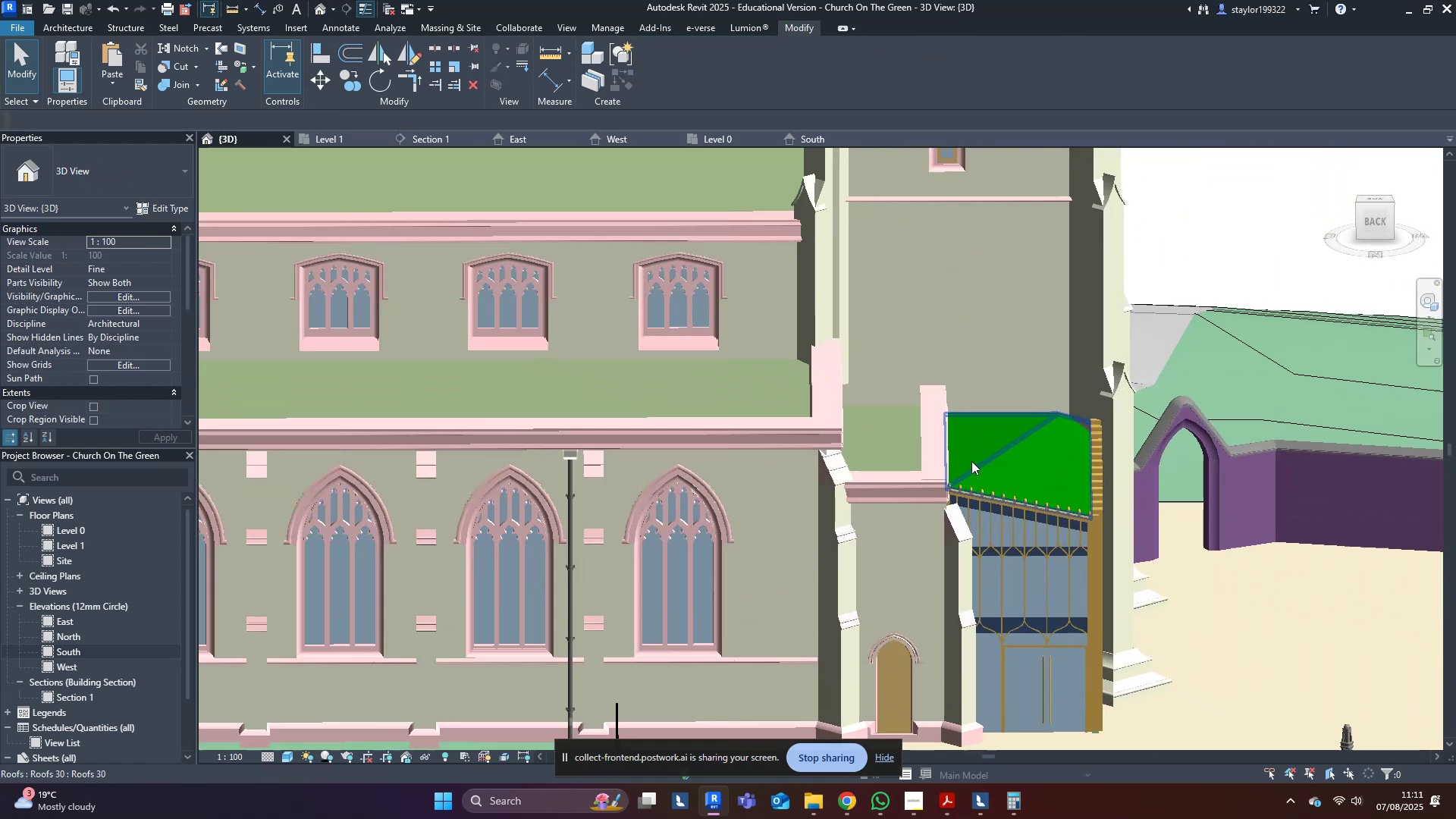 
hold_key(key=ShiftLeft, duration=0.61)
 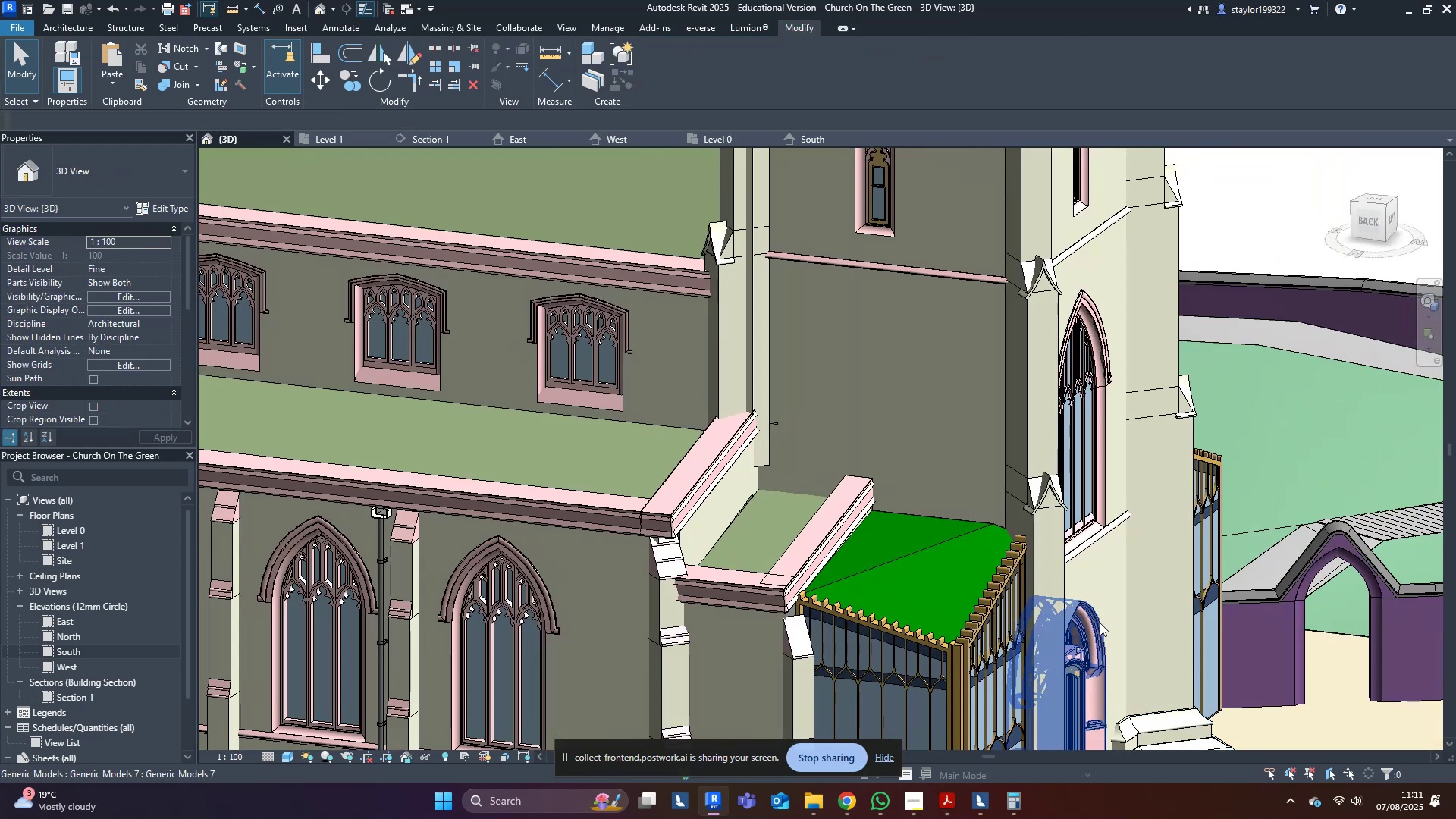 
scroll: coordinate [853, 550], scroll_direction: up, amount: 3.0
 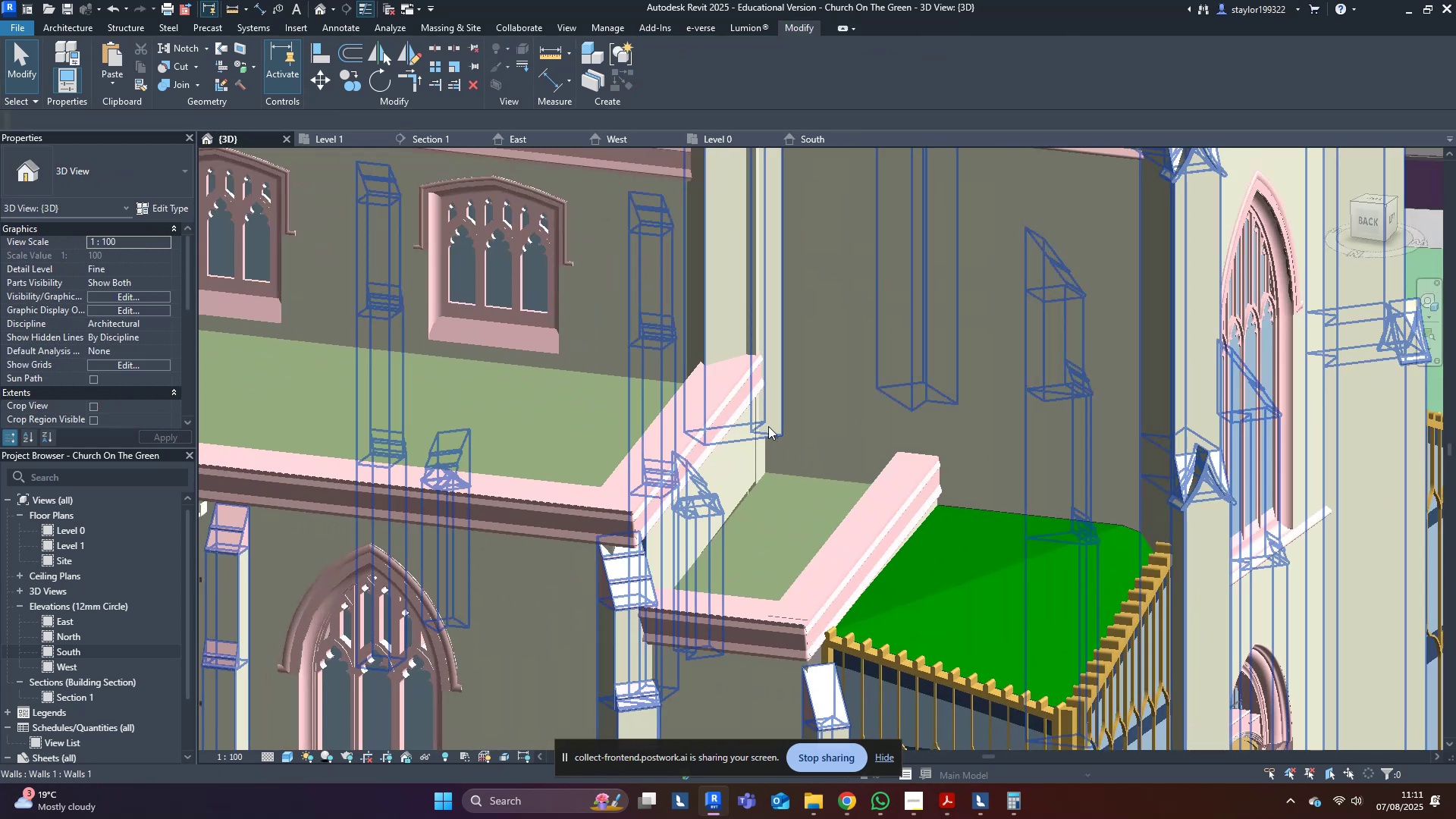 
left_click([770, 425])
 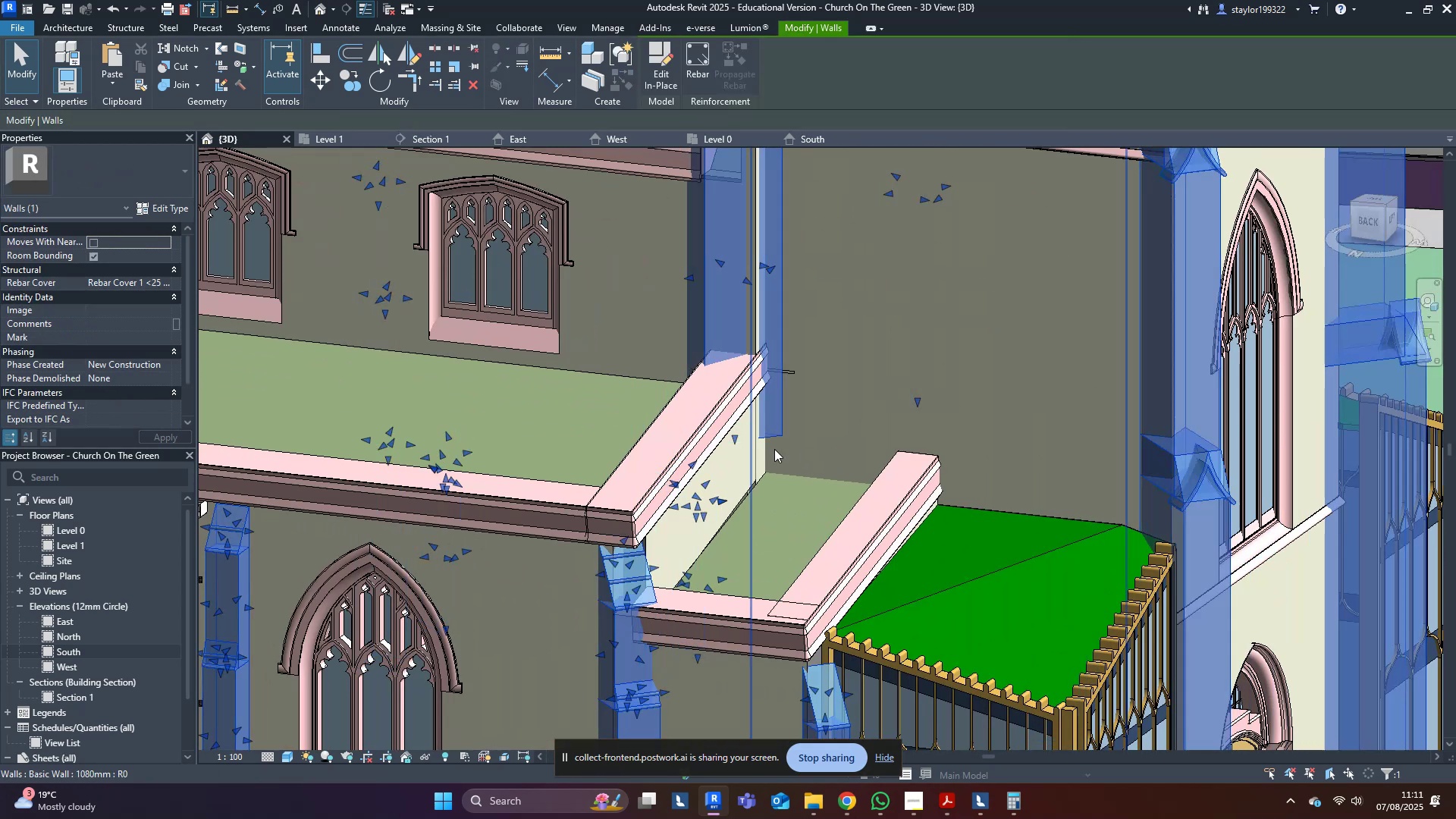 
scroll: coordinate [721, 458], scroll_direction: up, amount: 3.0
 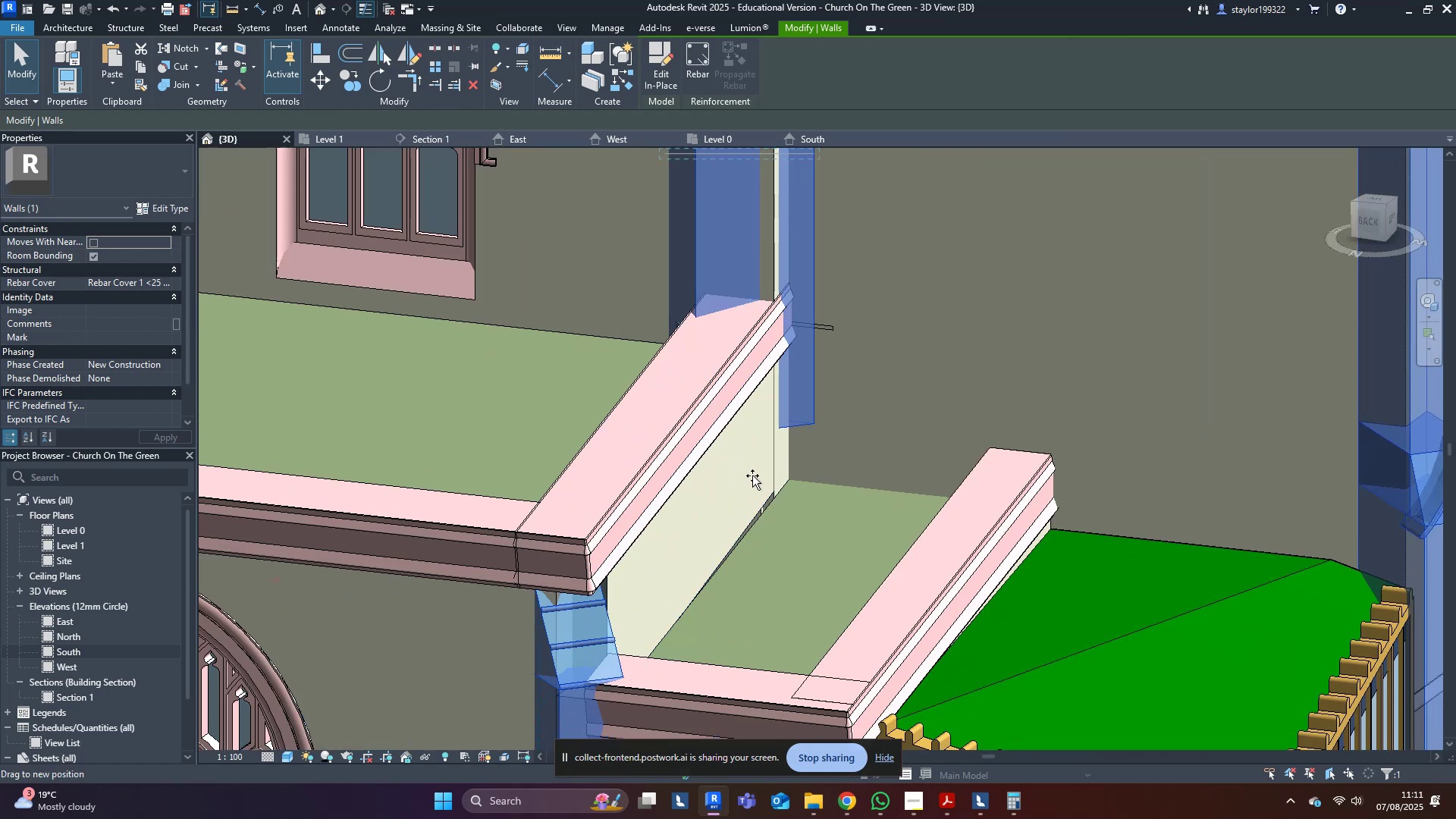 
key(Escape)
 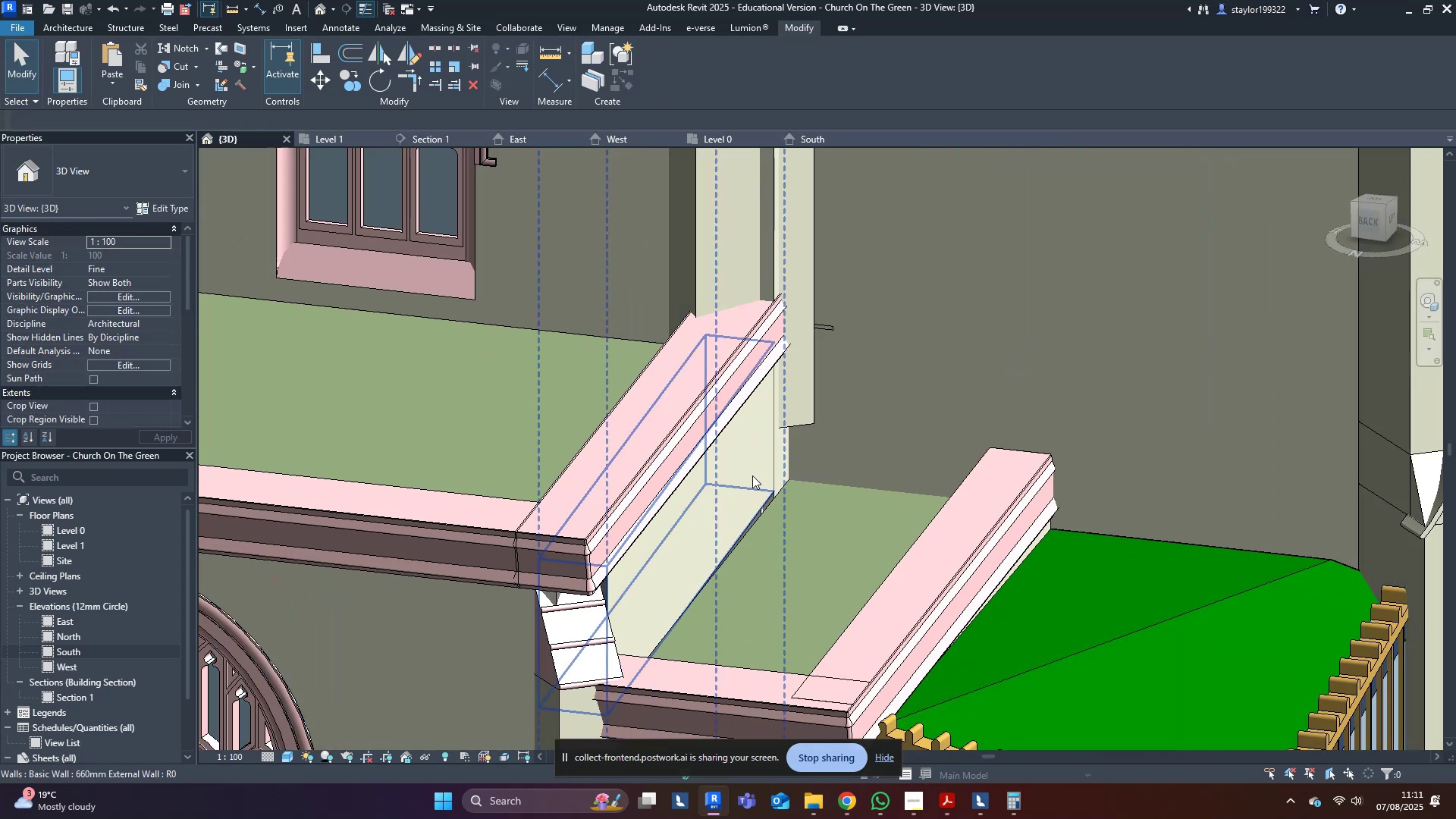 
key(Escape)
 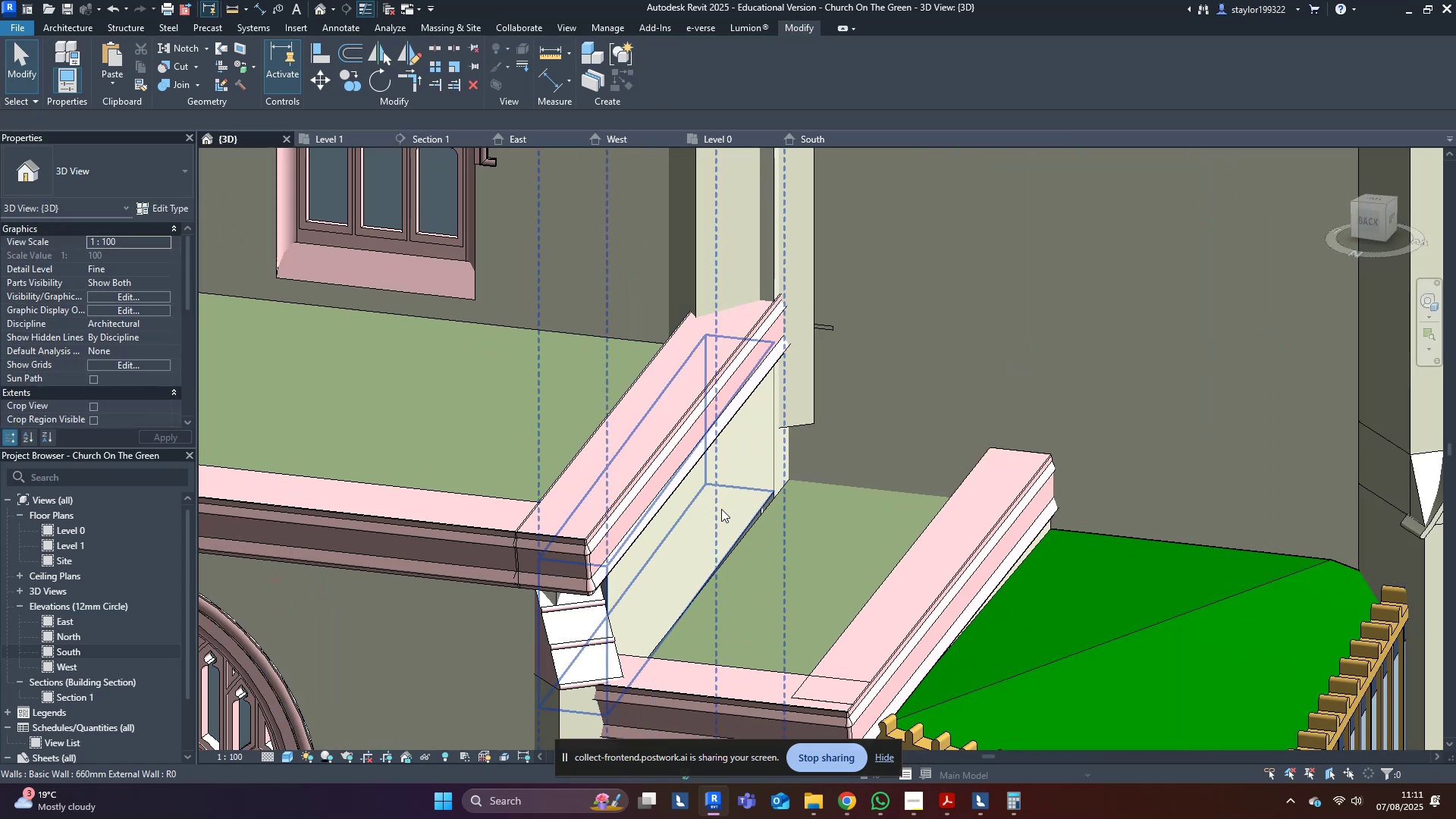 
double_click([721, 509])
 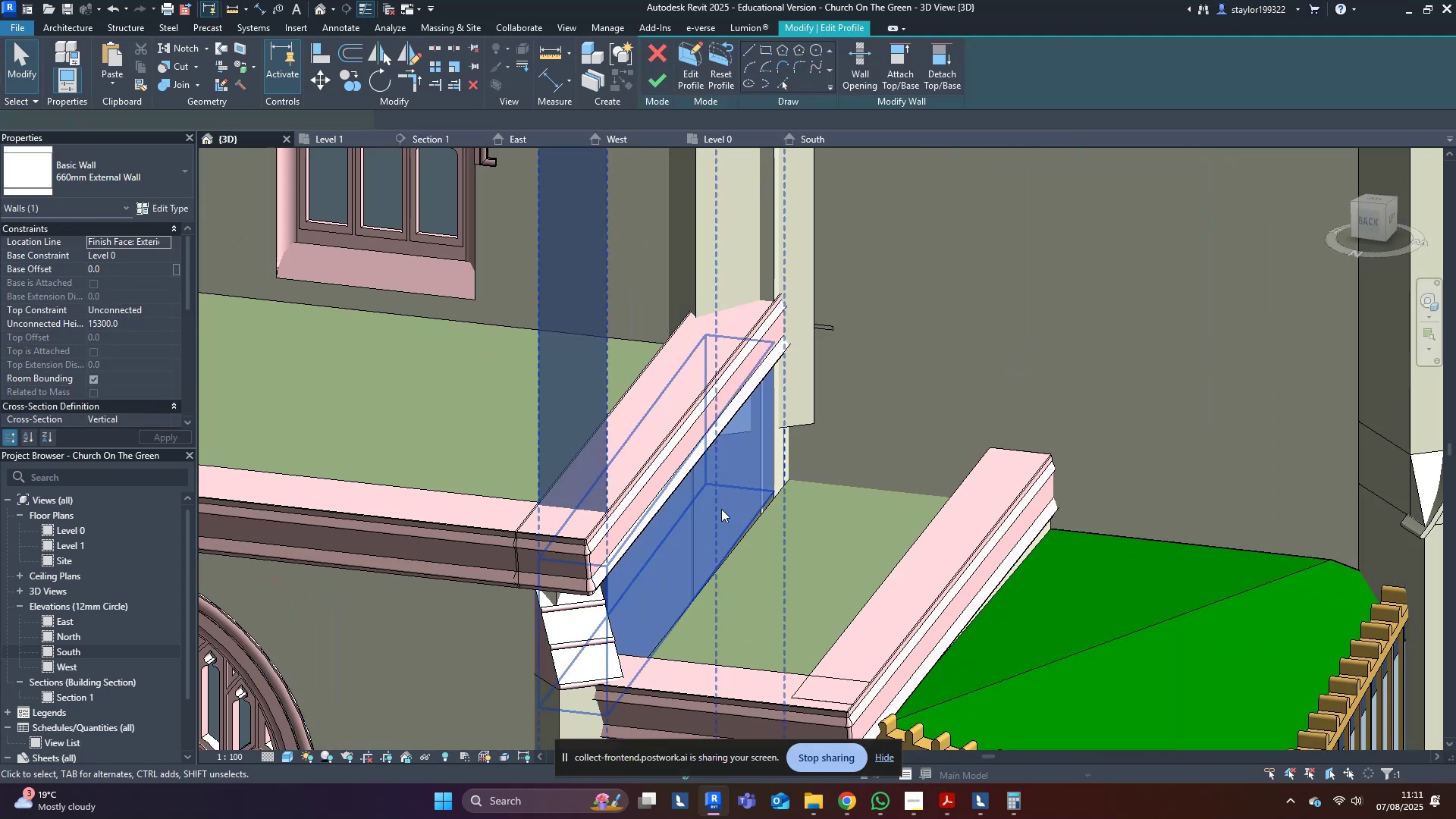 
triple_click([721, 509])
 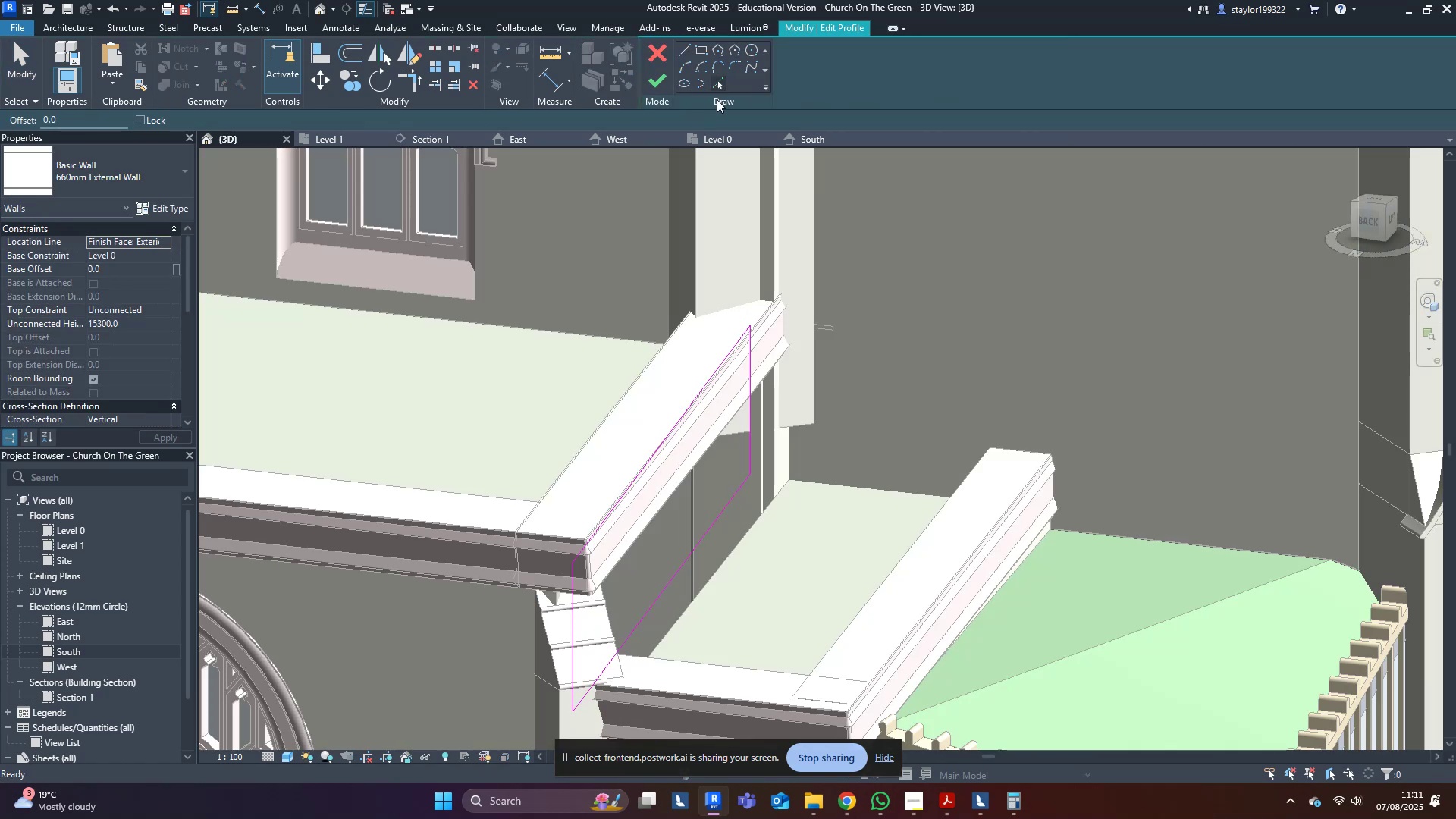 
left_click([811, 590])
 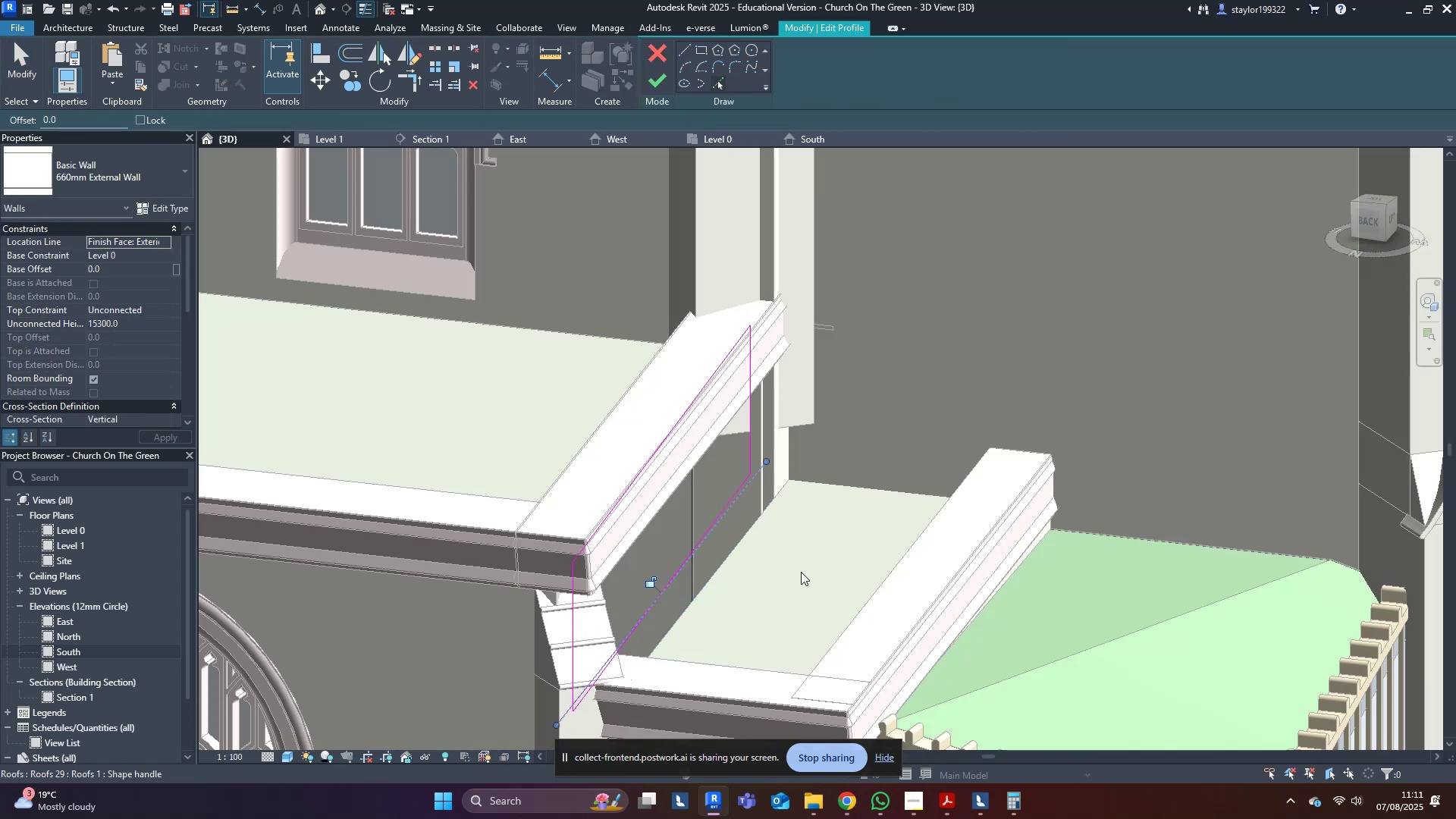 
type(tr)
 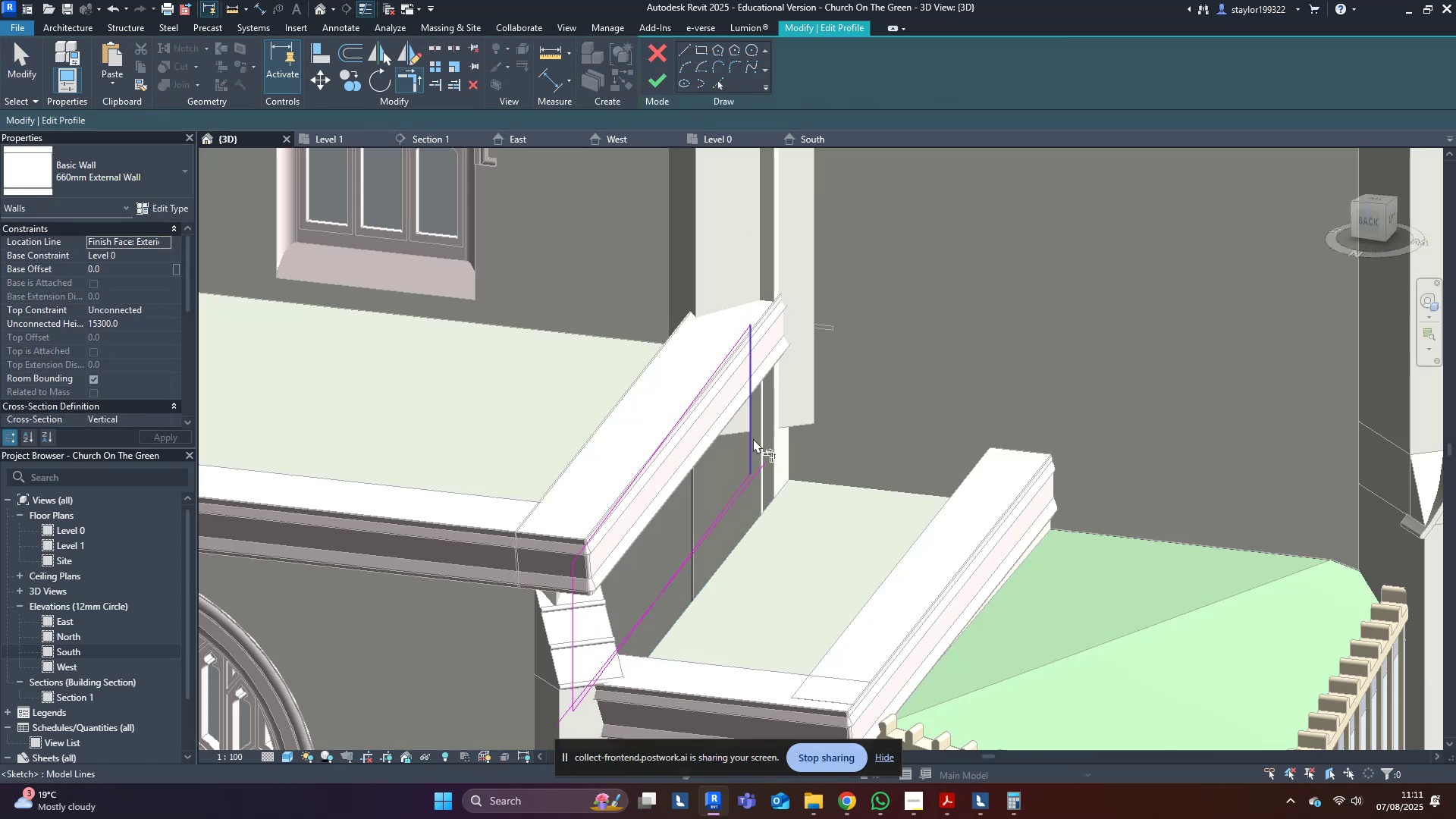 
left_click([748, 438])
 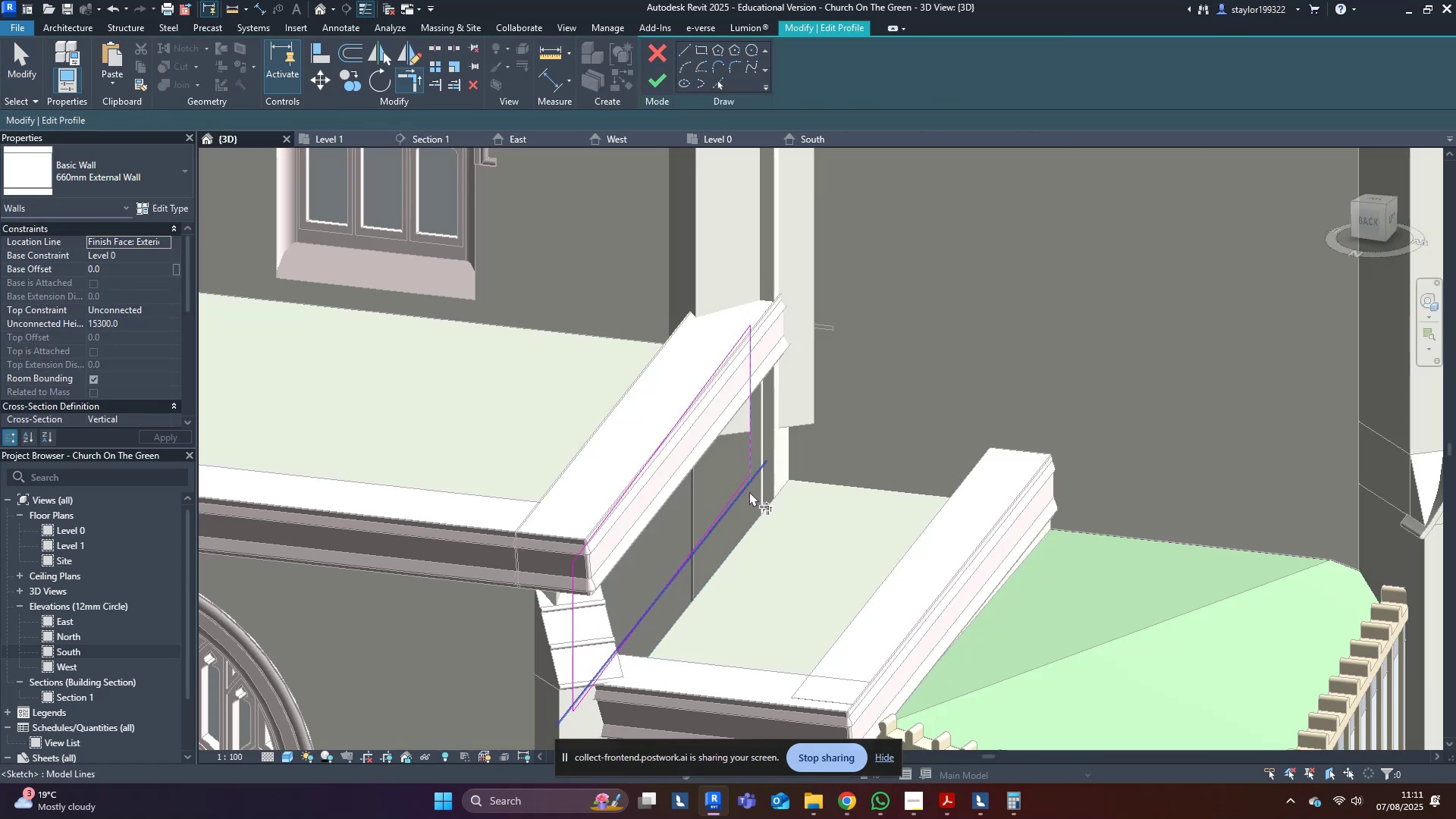 
left_click([749, 491])
 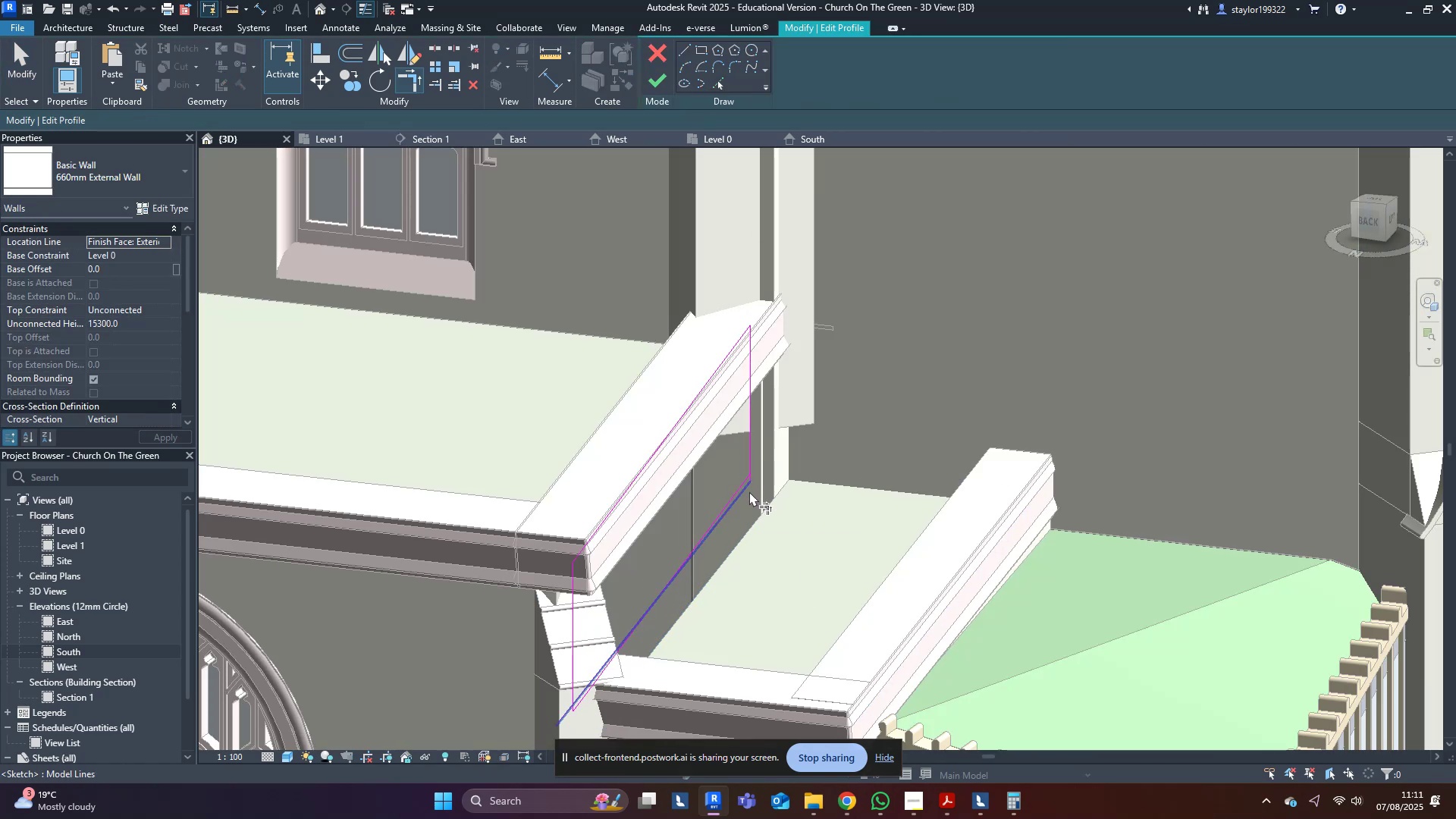 
left_click([749, 491])
 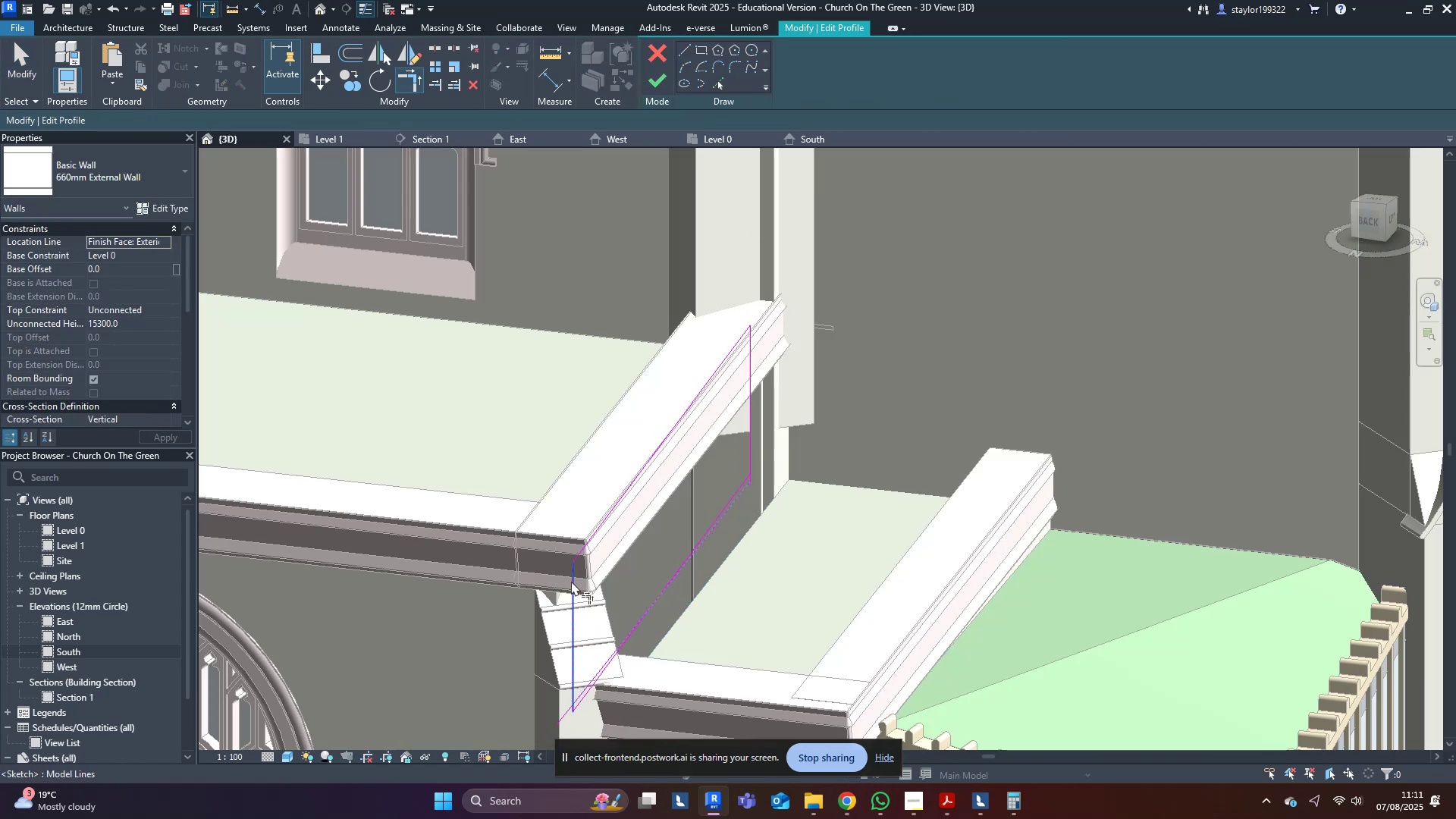 
left_click([572, 582])
 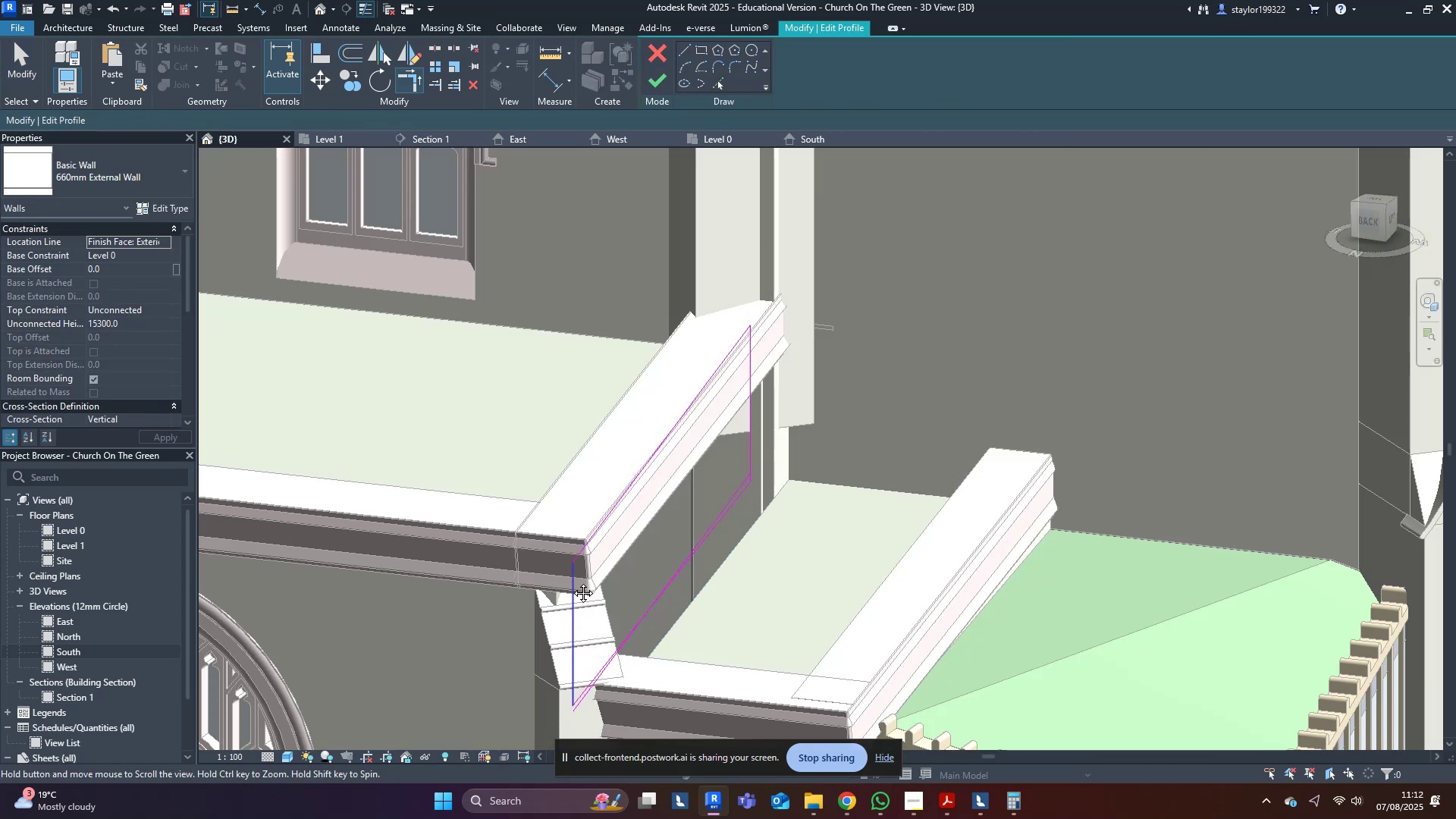 
middle_click([572, 582])
 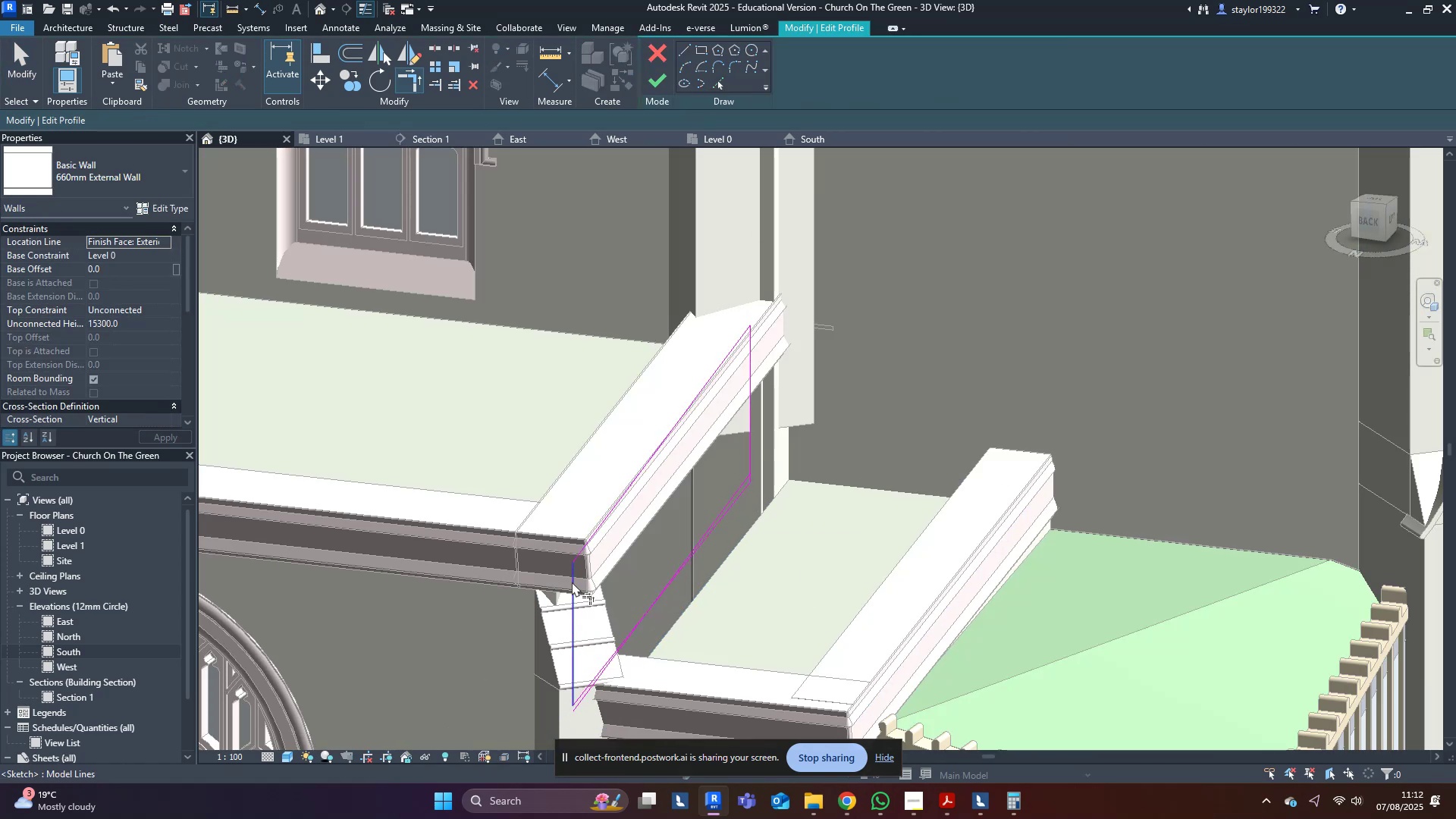 
type(md)
 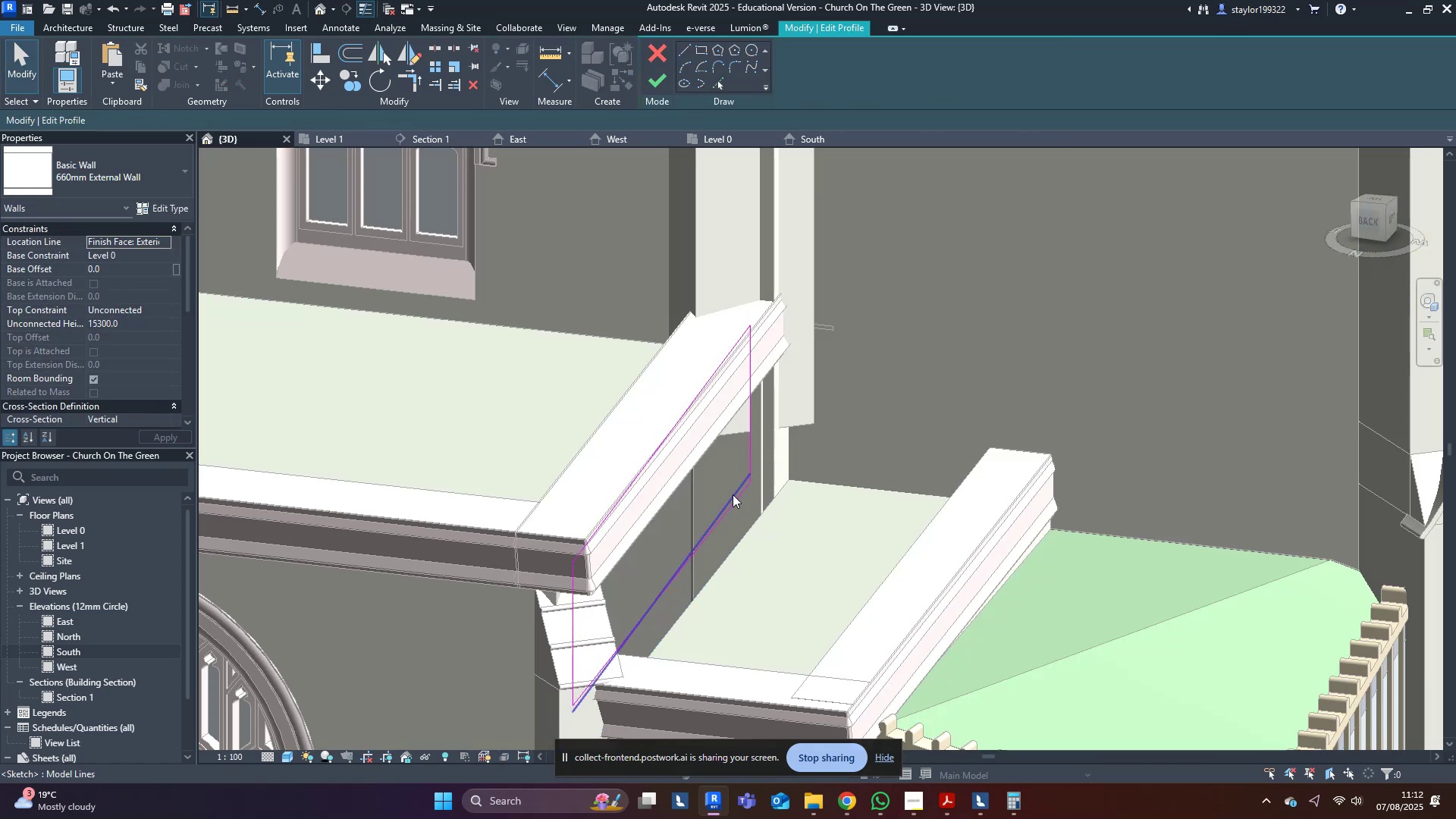 
left_click([735, 492])
 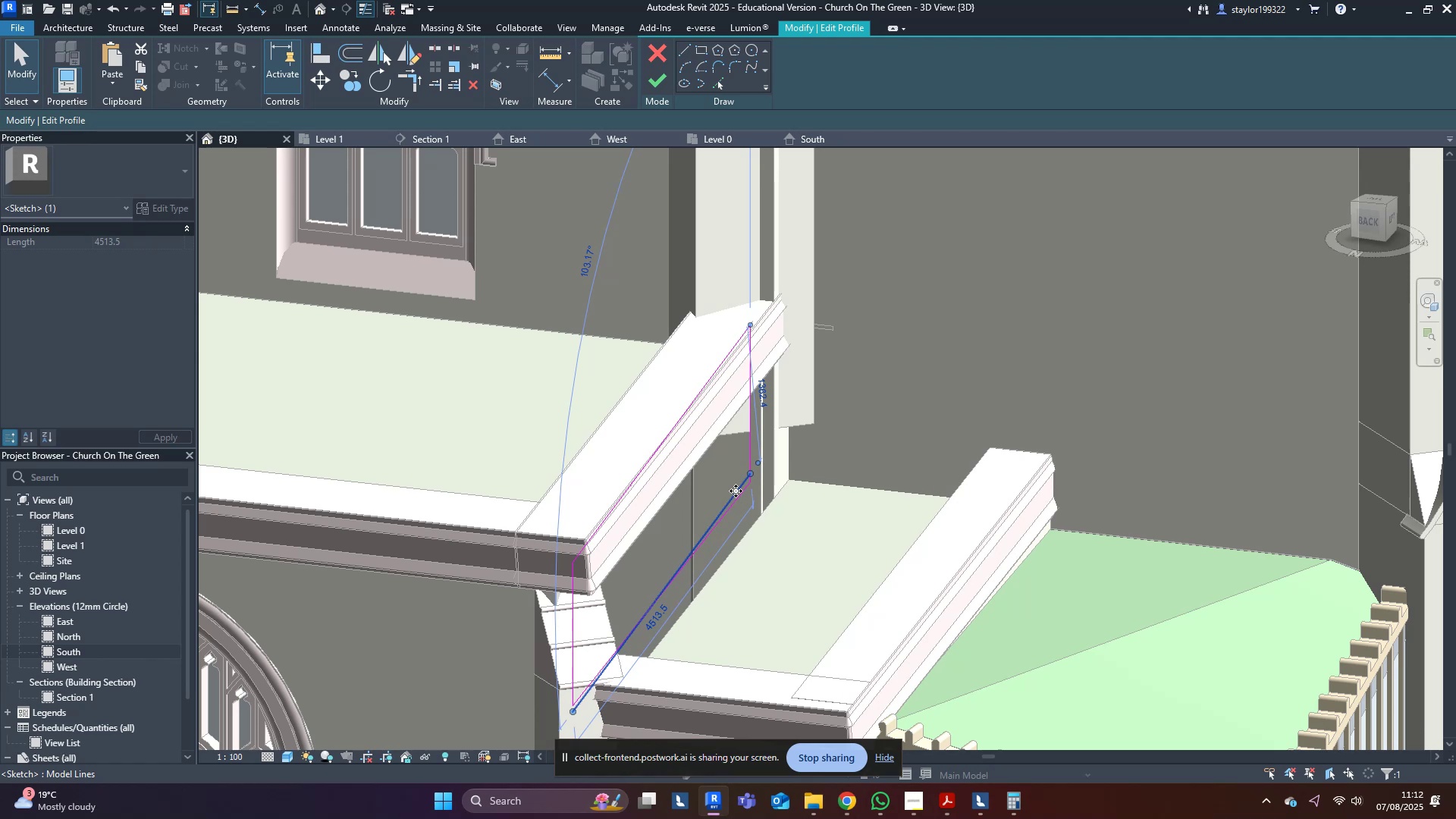 
key(Delete)
 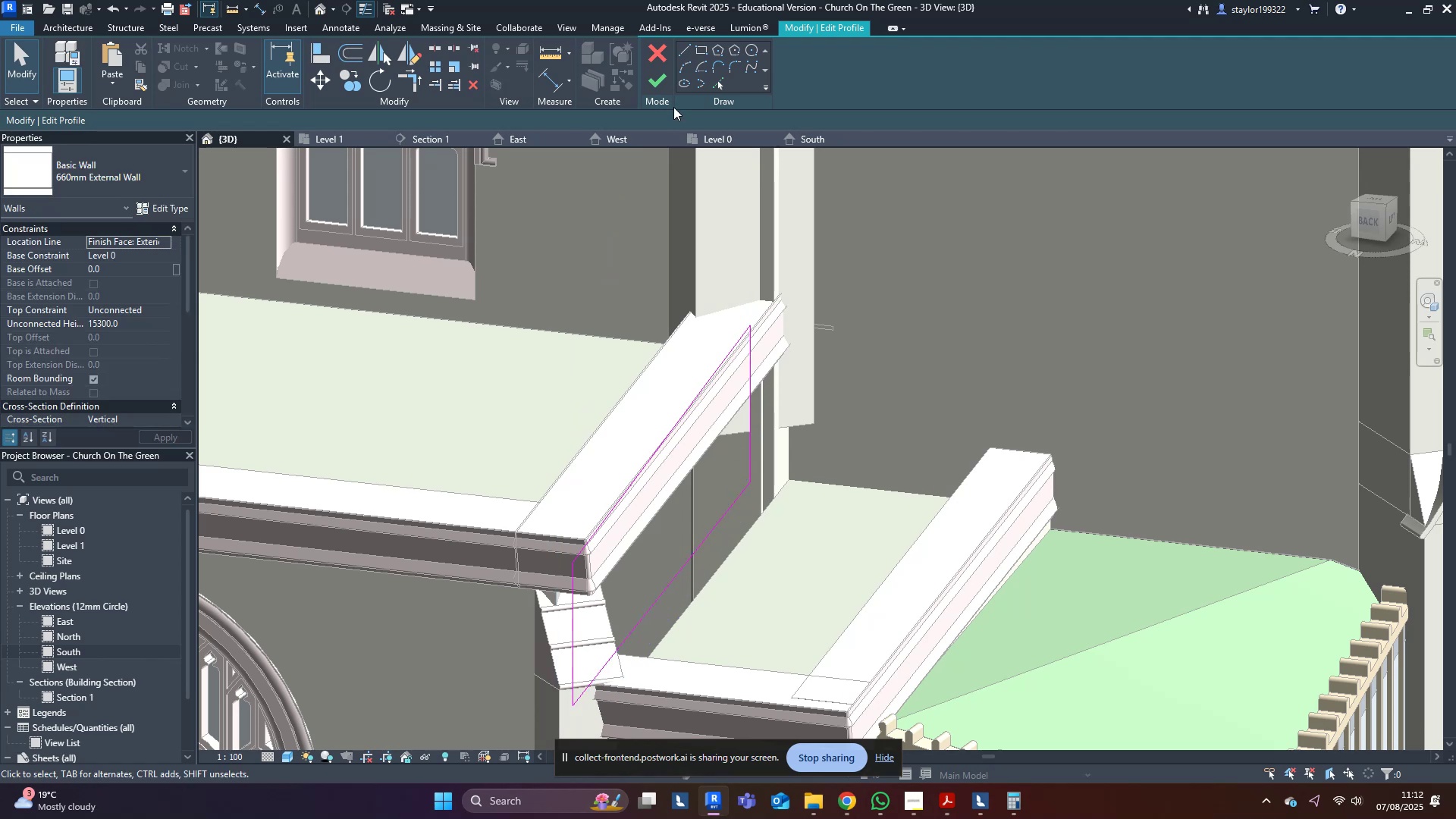 
left_click([670, 86])
 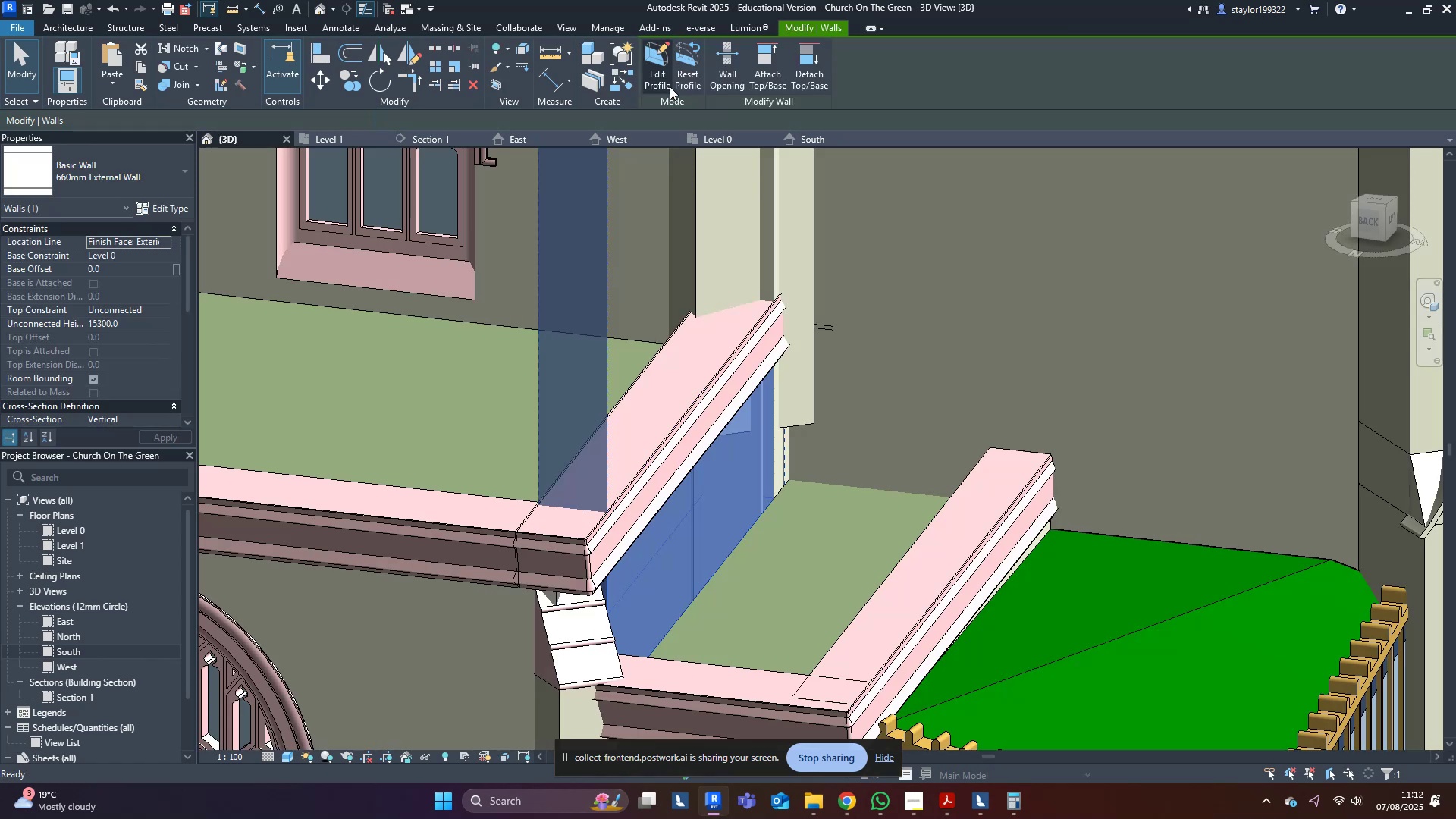 
key(Escape)
 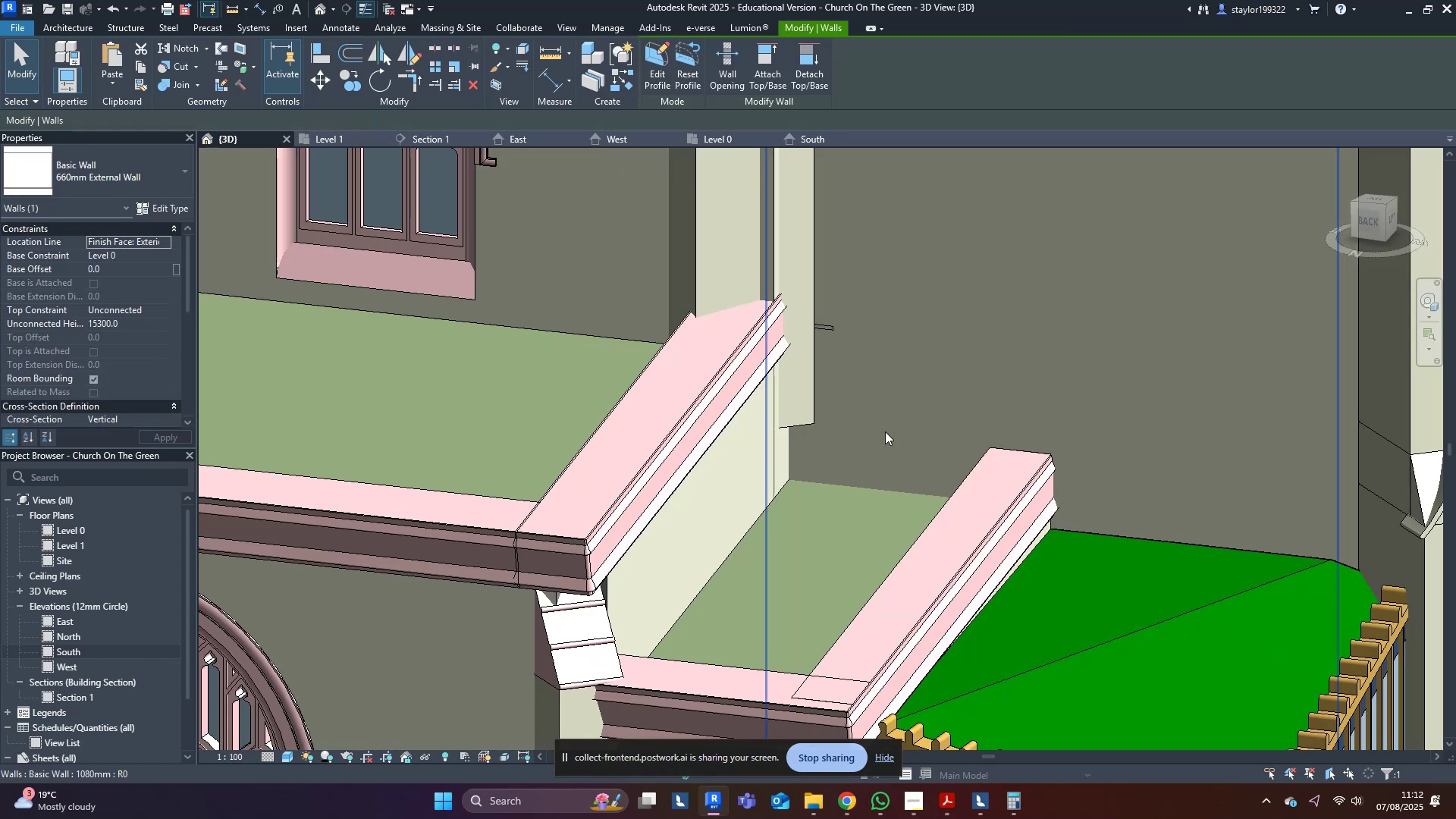 
scroll: coordinate [921, 381], scroll_direction: down, amount: 9.0
 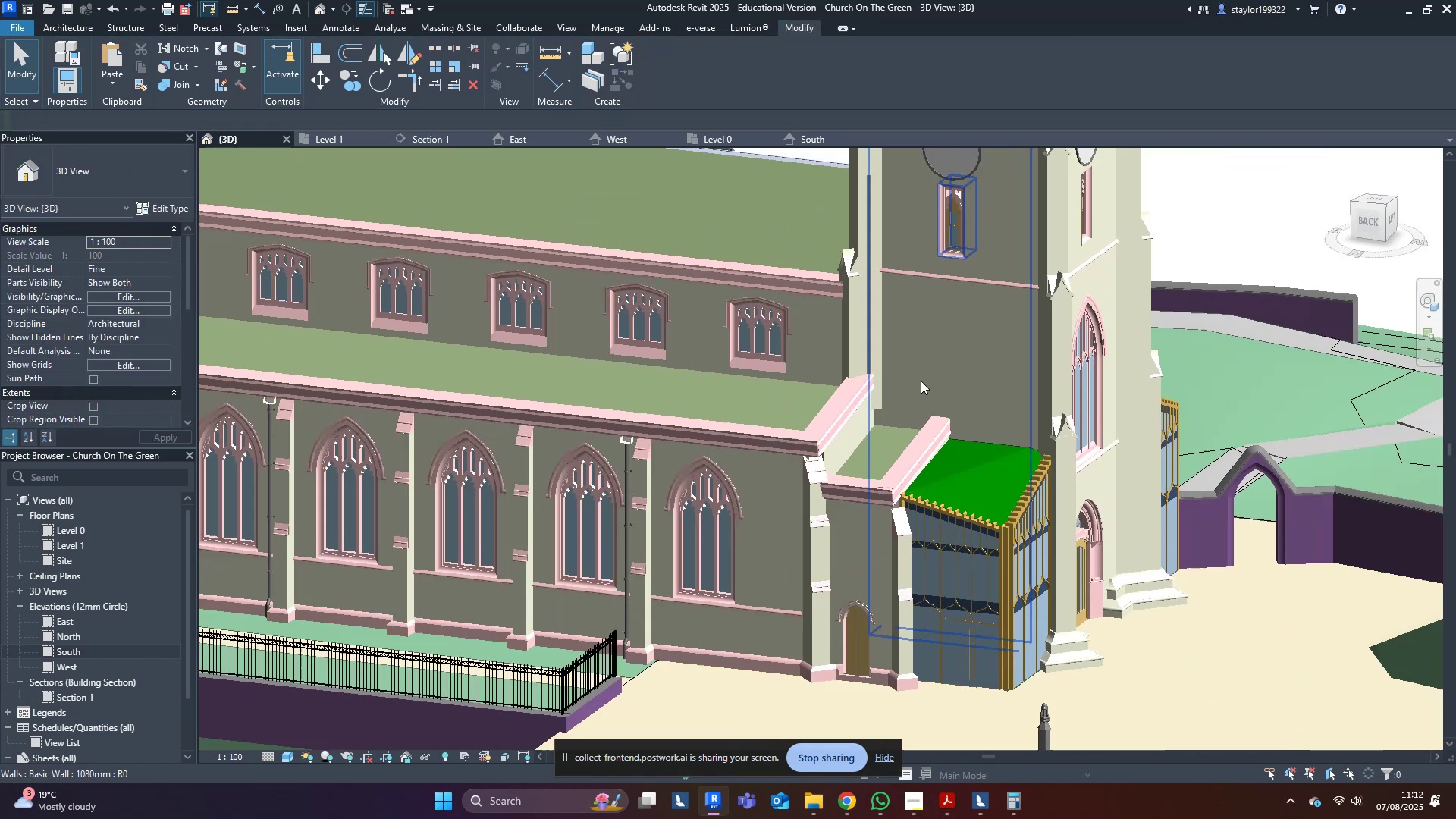 
hold_key(key=ShiftLeft, duration=0.51)
 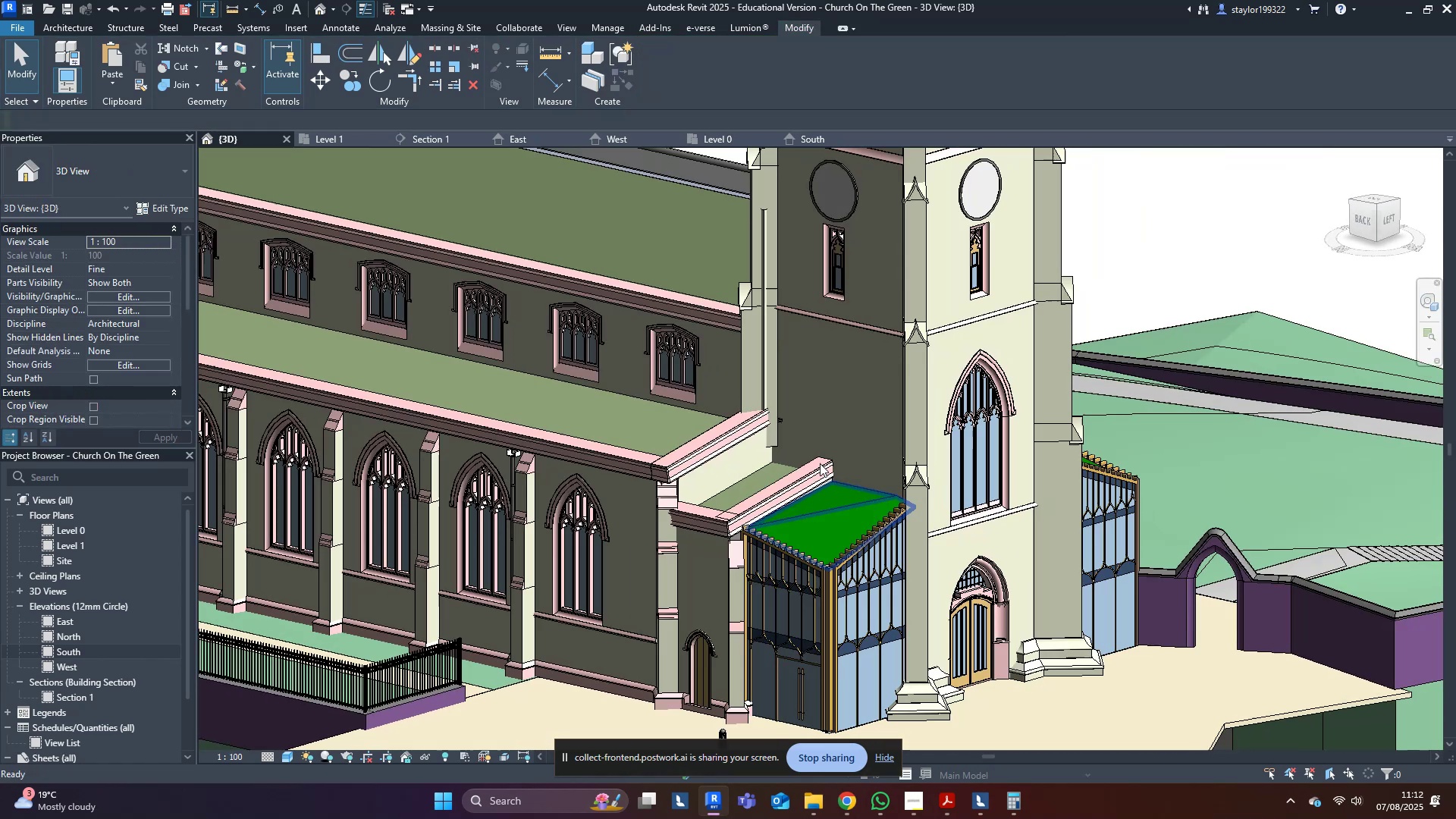 
hold_key(key=ShiftLeft, duration=0.34)
 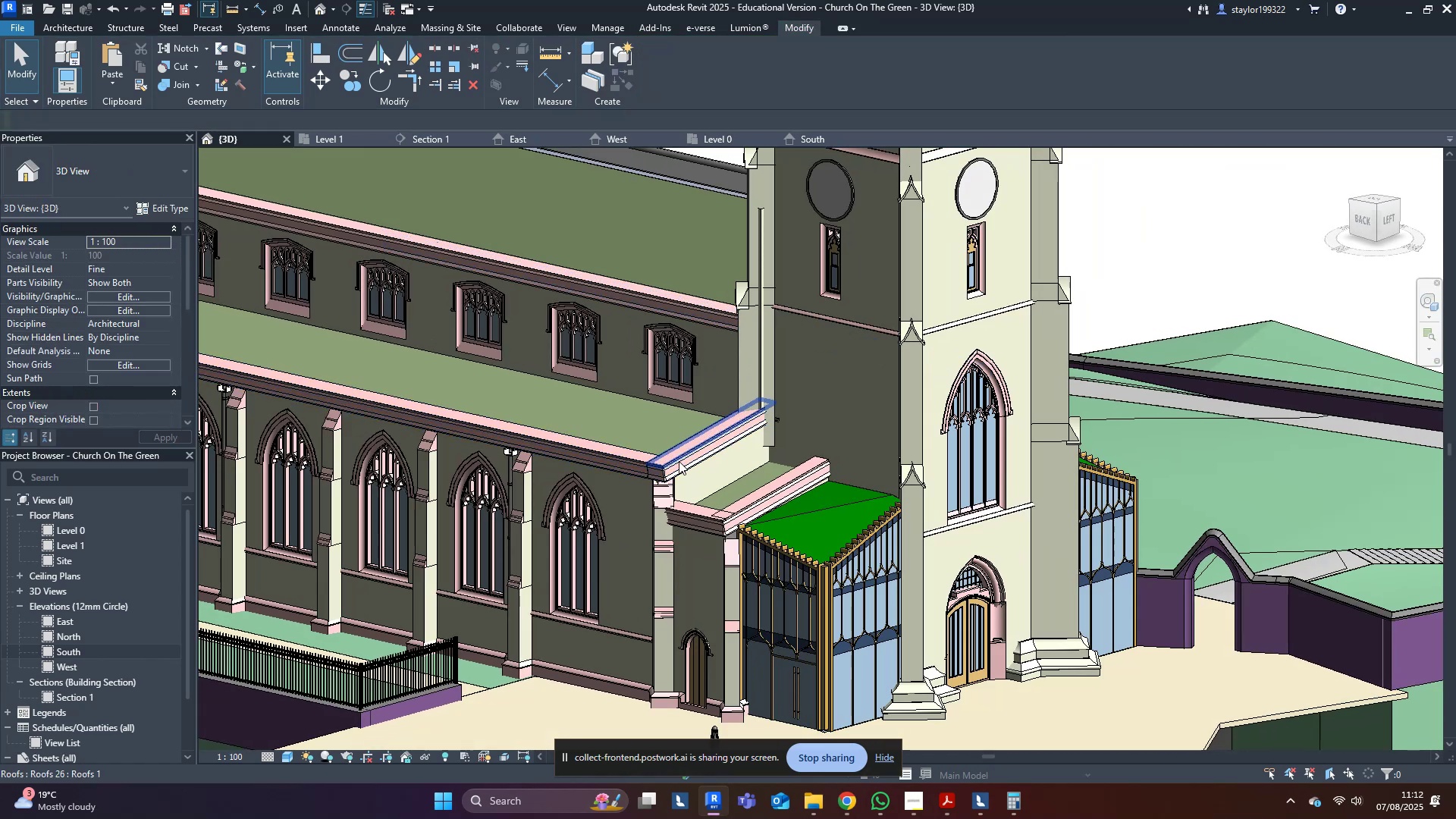 
scroll: coordinate [679, 460], scroll_direction: down, amount: 5.0
 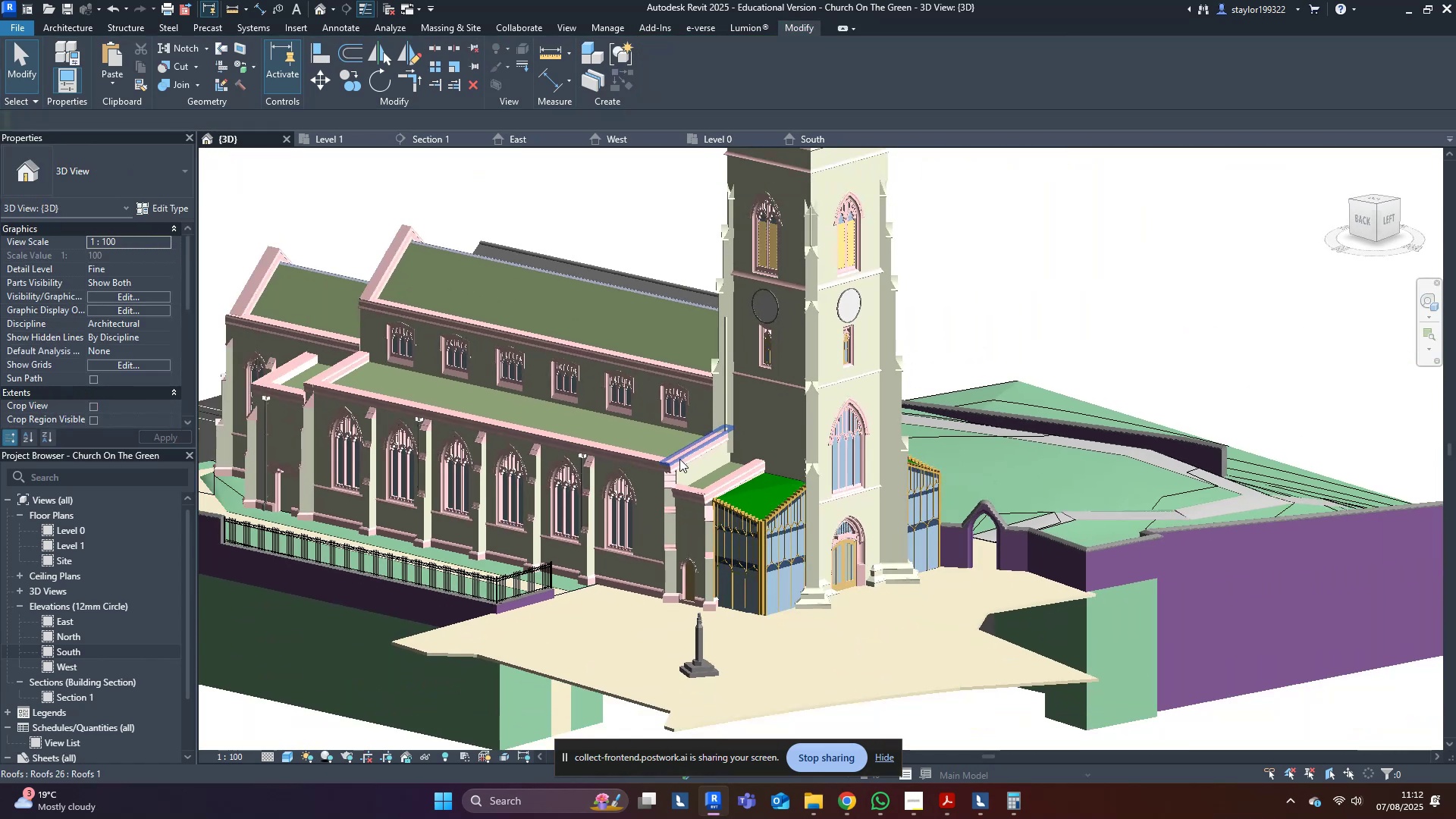 
hold_key(key=ShiftLeft, duration=0.42)
 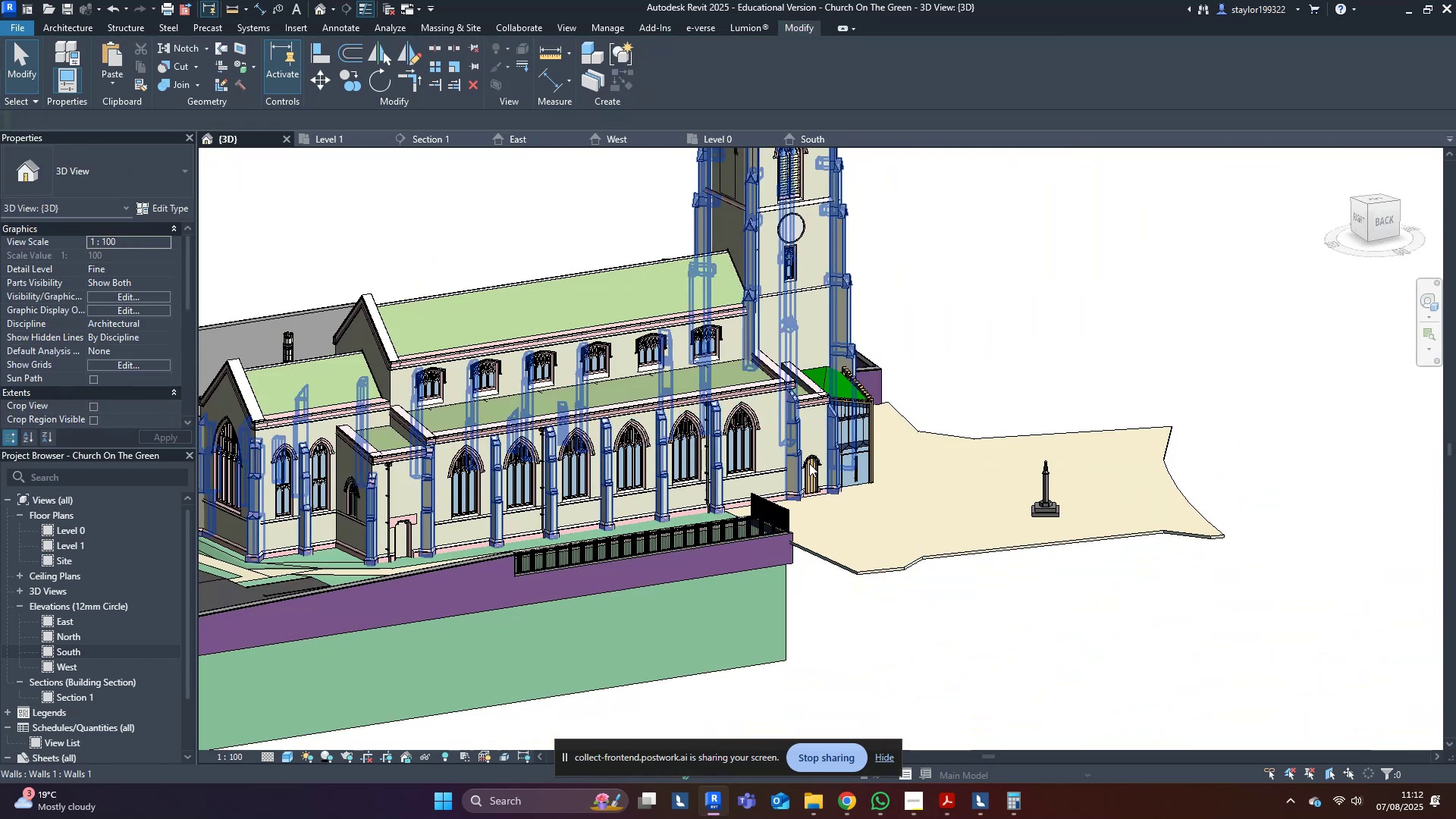 
hold_key(key=ShiftLeft, duration=0.88)
 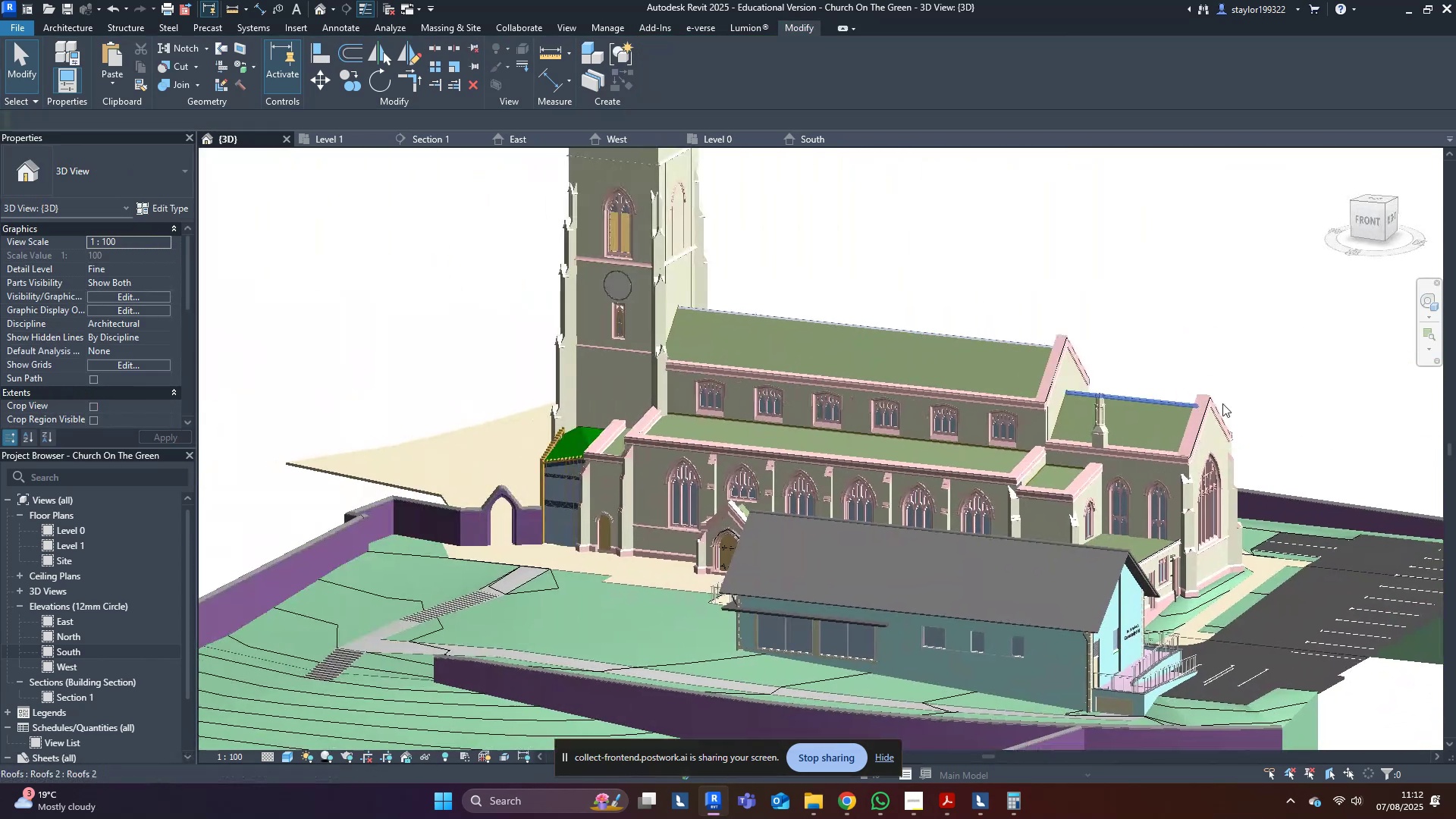 
scroll: coordinate [814, 400], scroll_direction: up, amount: 4.0
 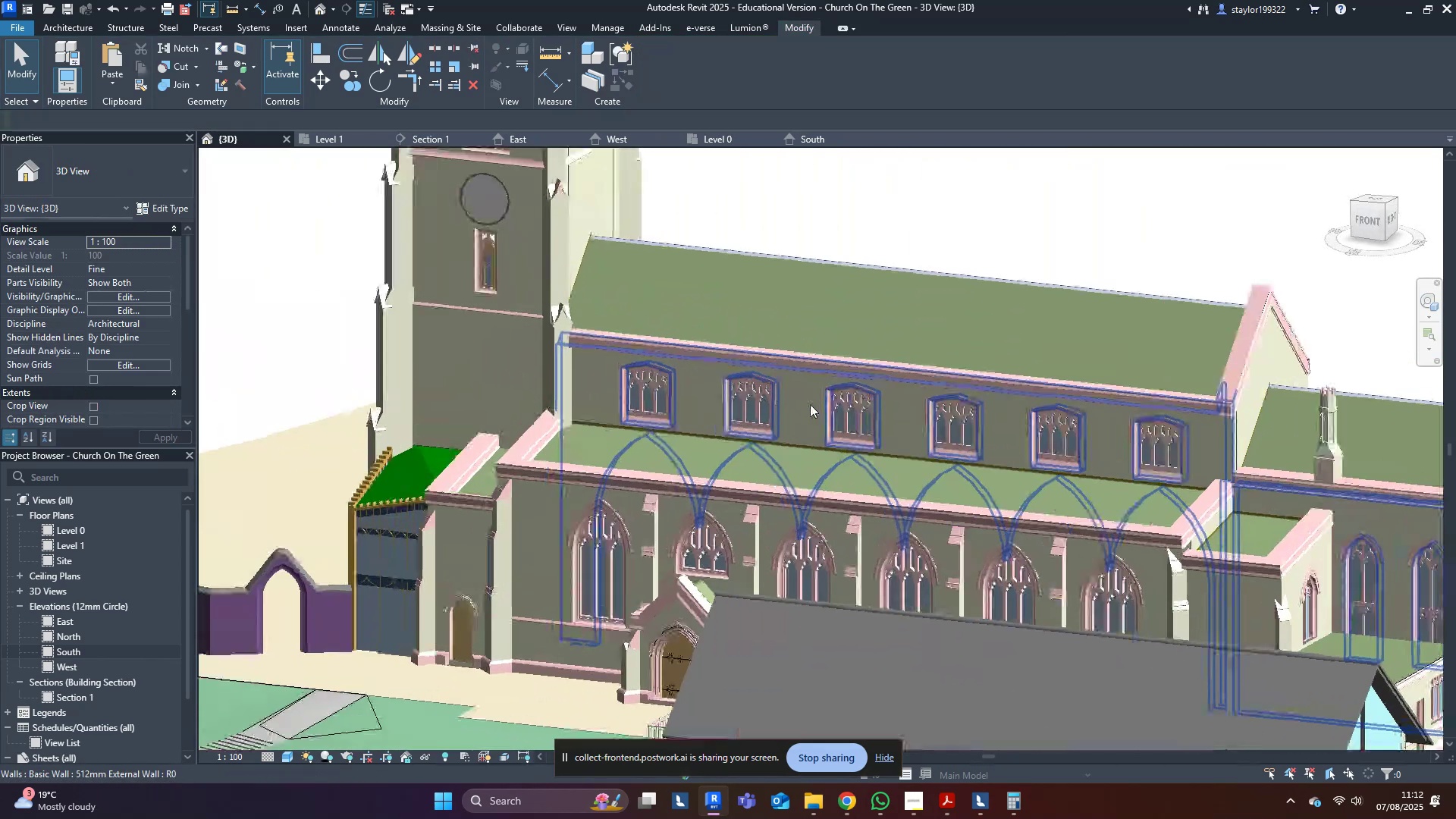 
hold_key(key=ShiftLeft, duration=0.42)
 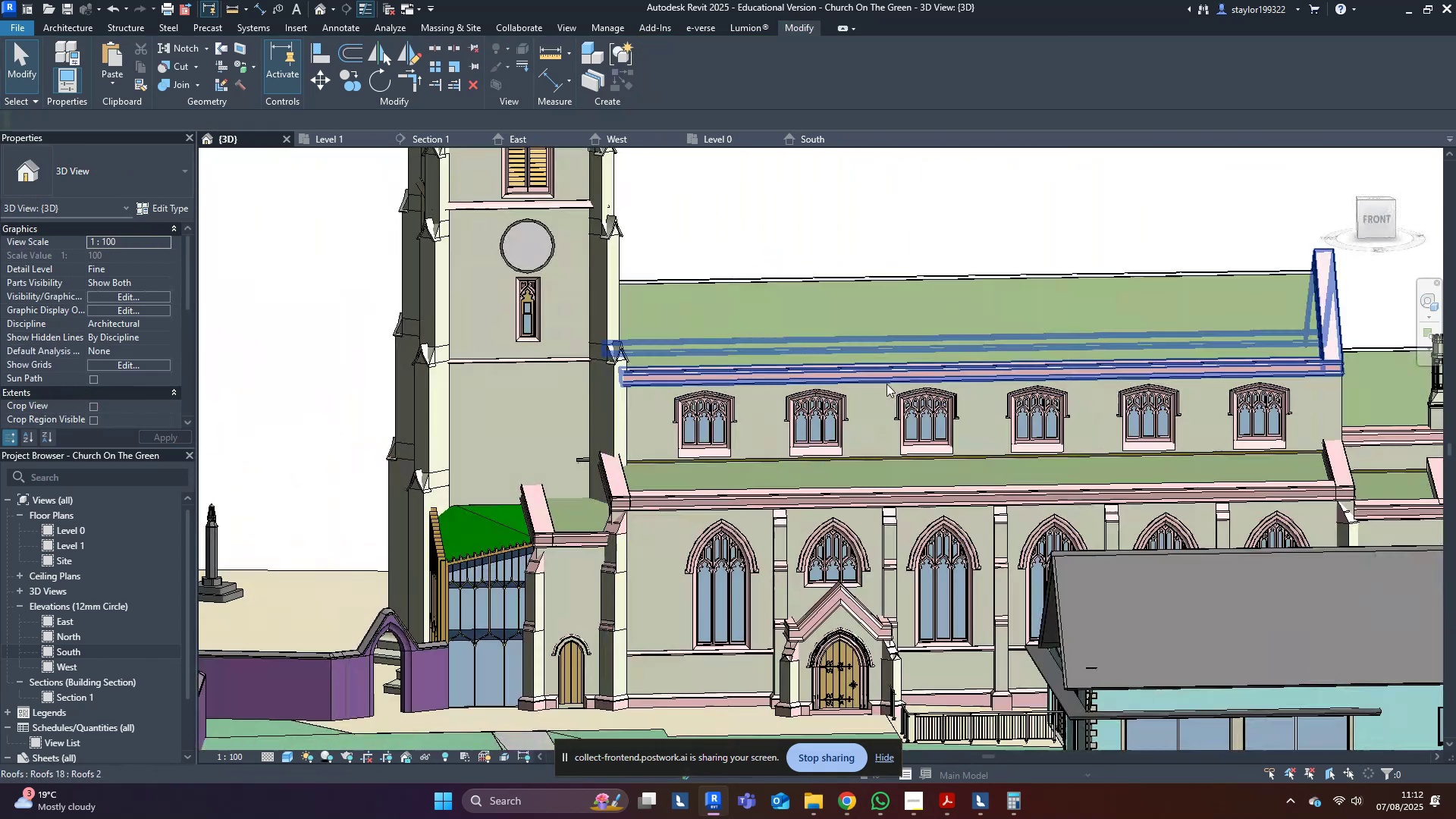 
key(Control+ControlLeft)
 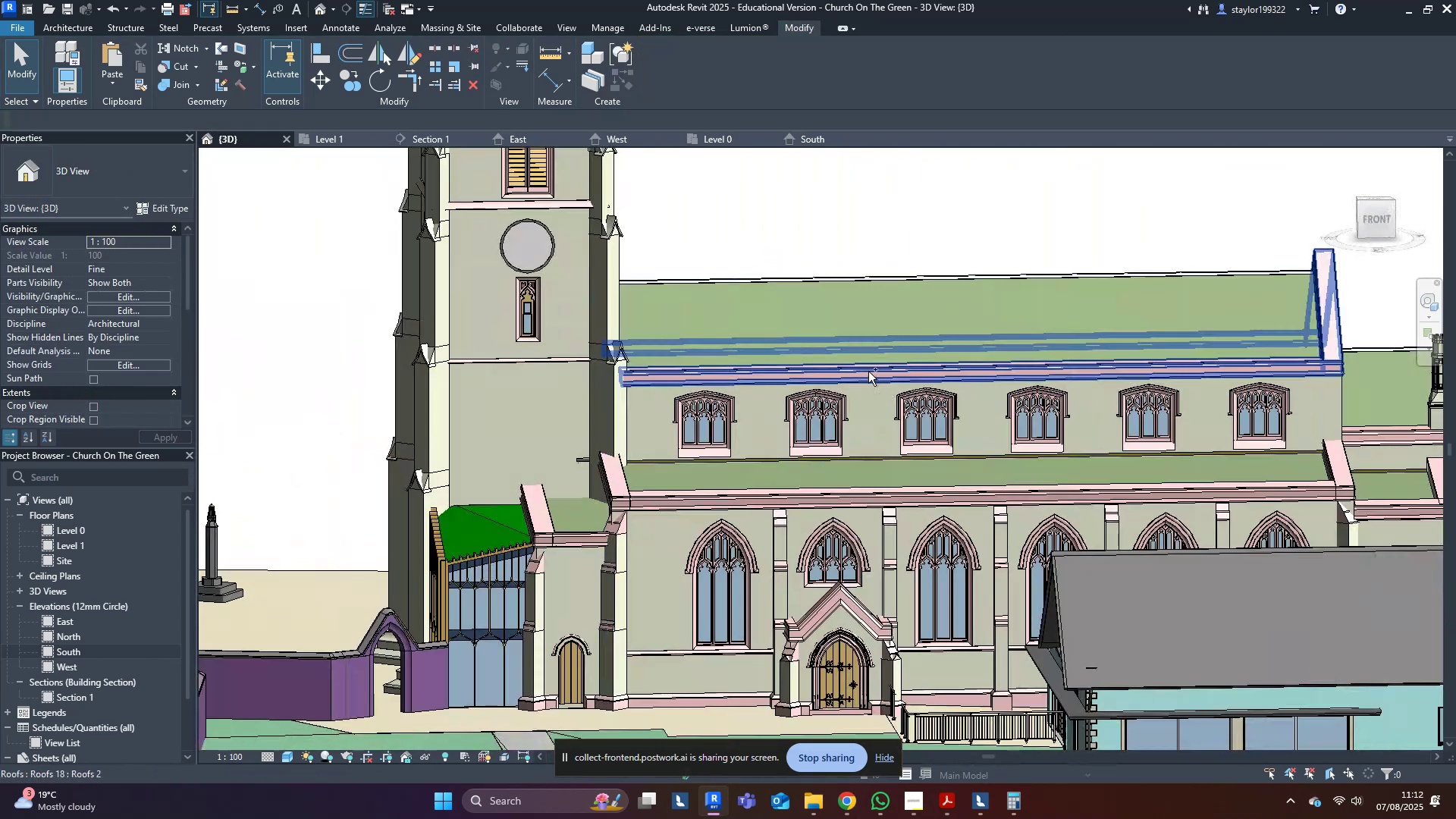 
key(Control+S)
 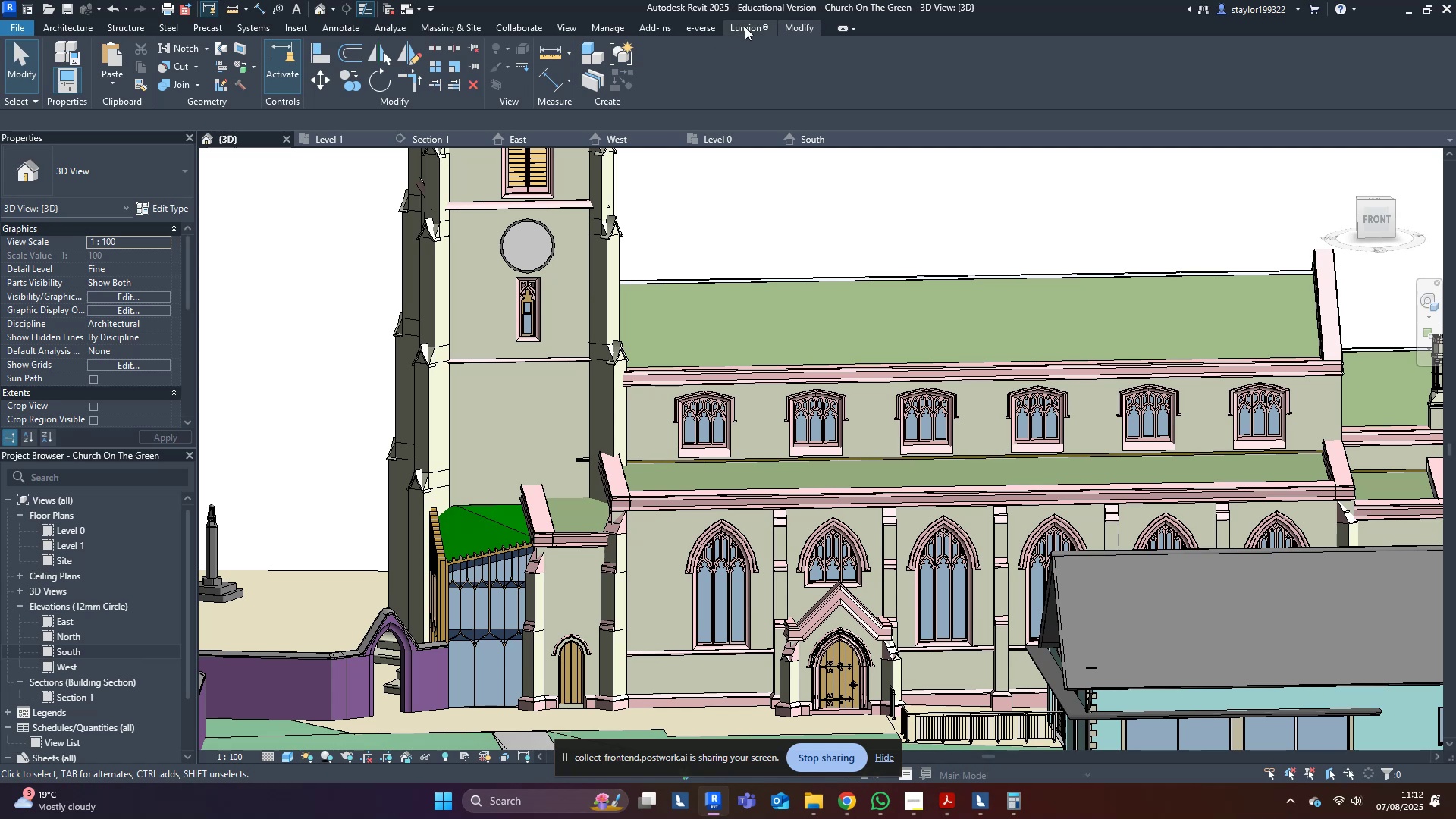 
left_click([763, 24])
 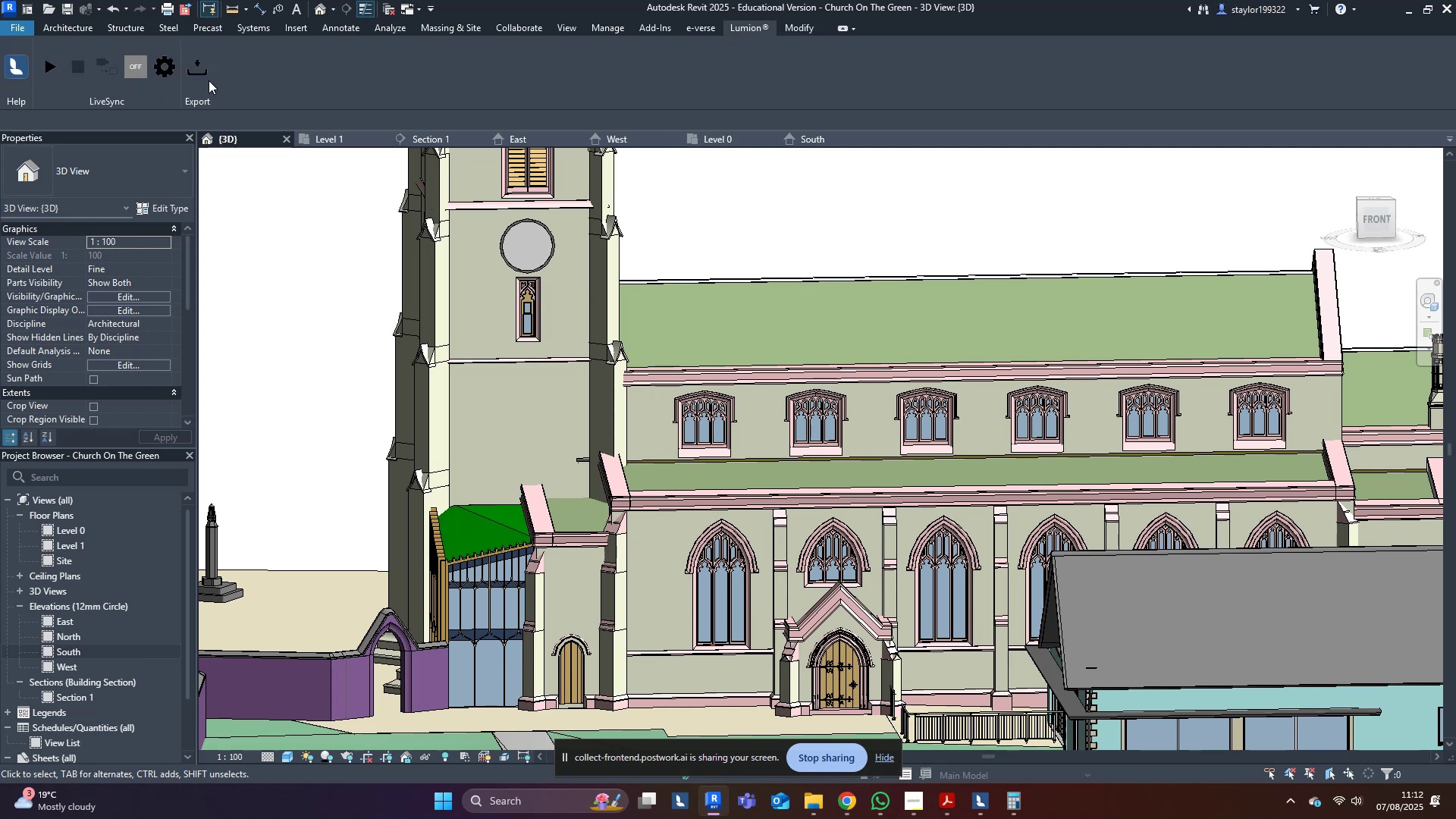 
left_click([194, 71])
 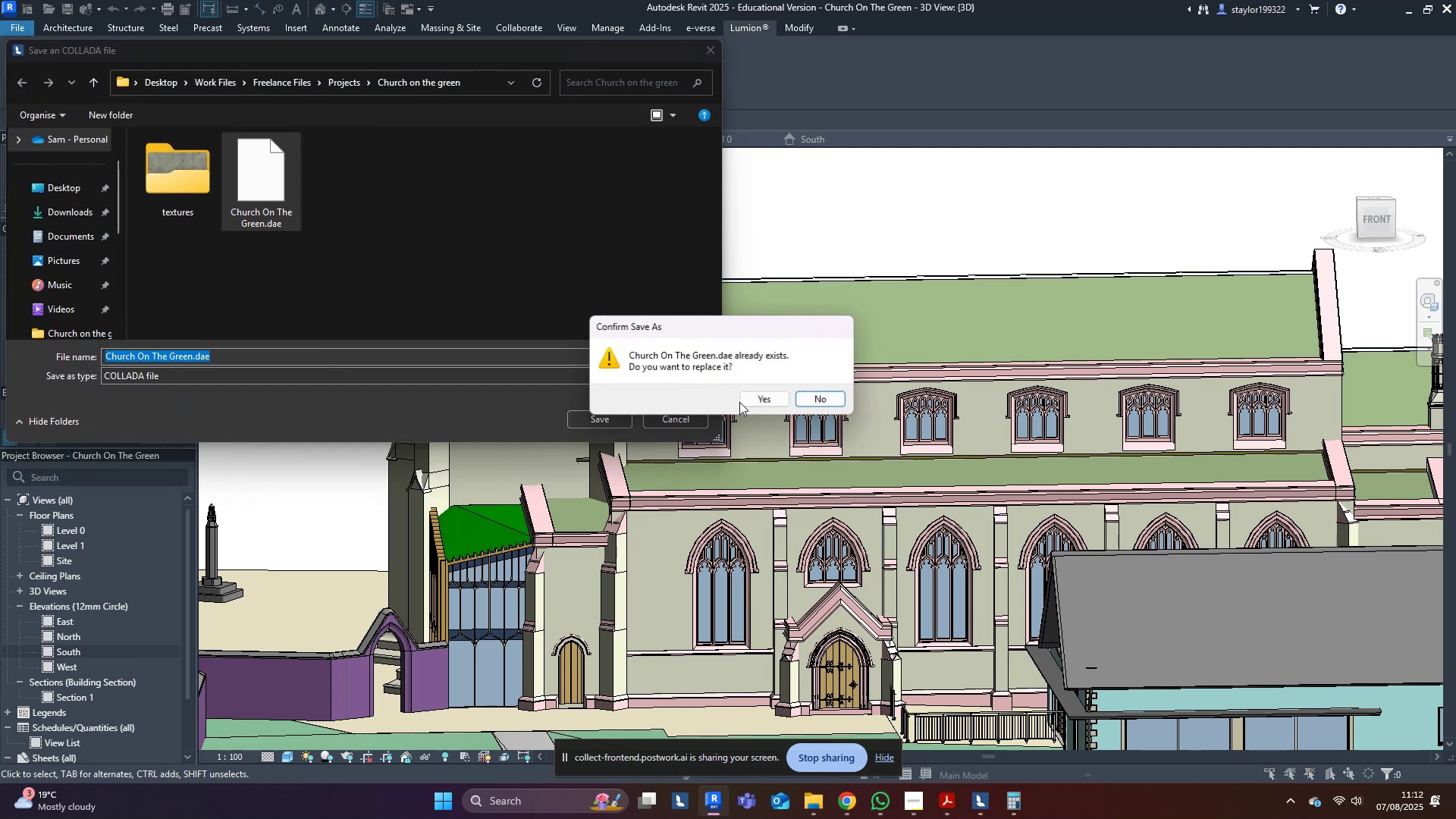 
middle_click([764, 209])
 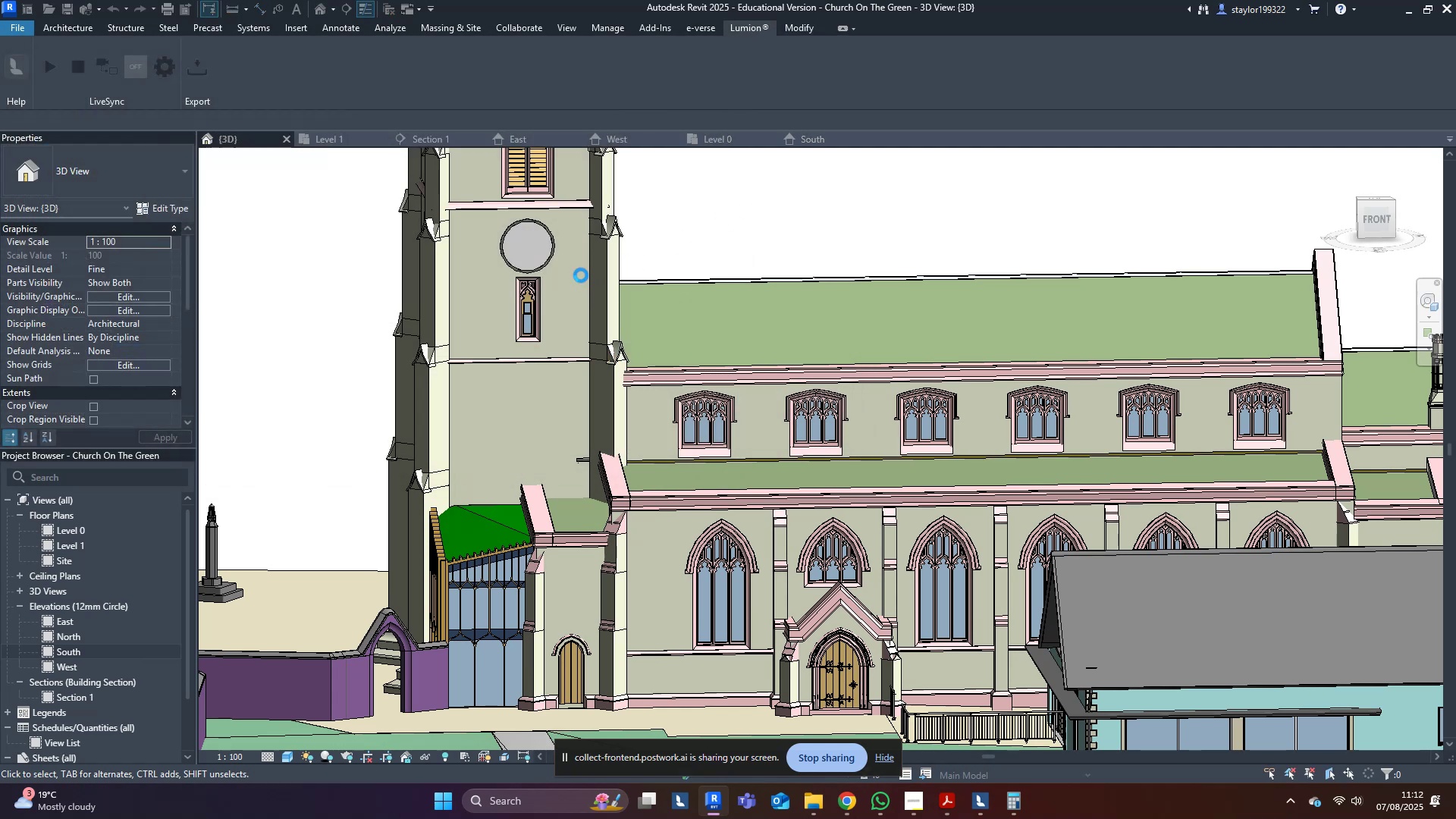 
scroll: coordinate [675, 551], scroll_direction: down, amount: 1.0
 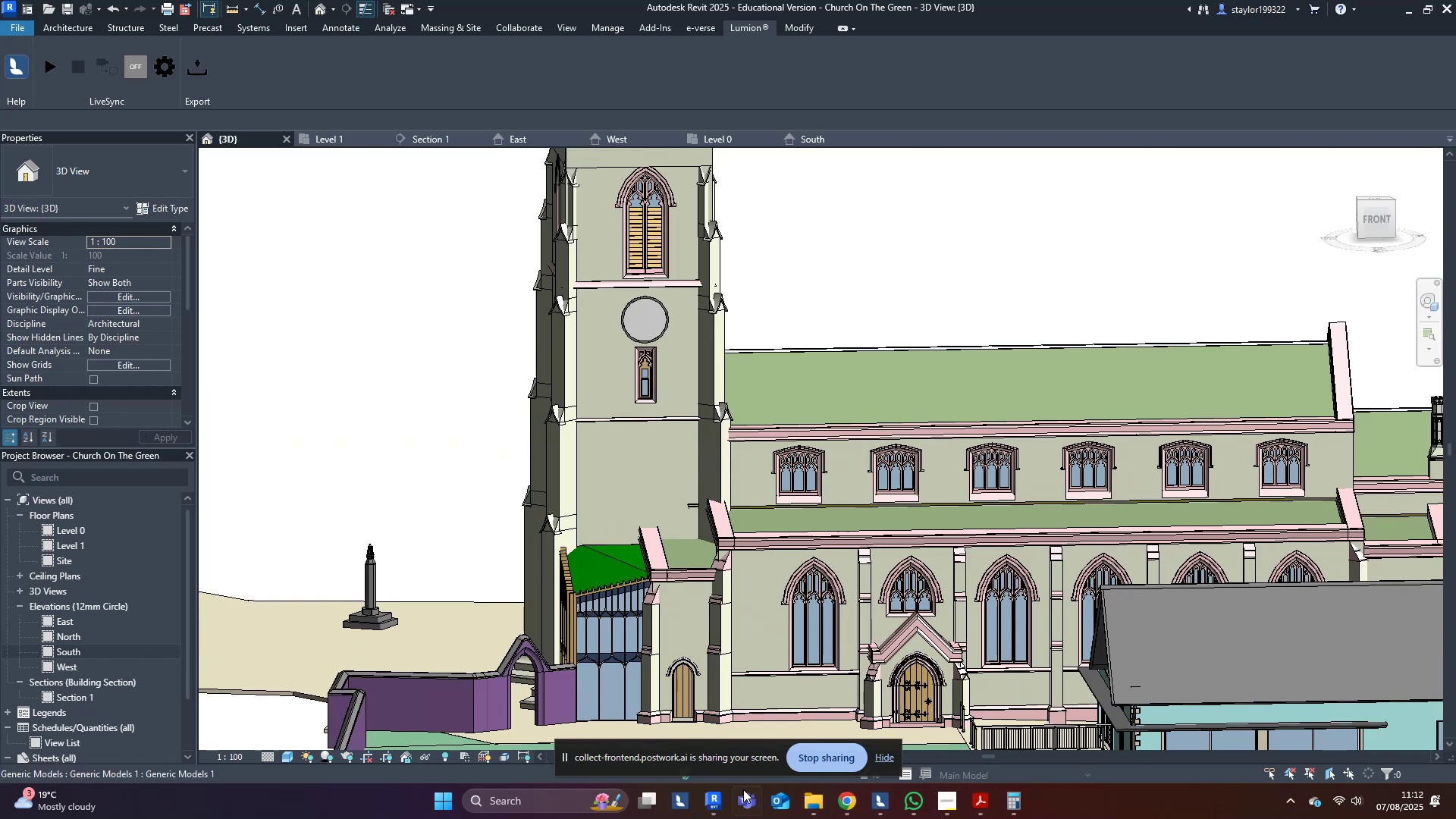 
left_click([881, 808])
 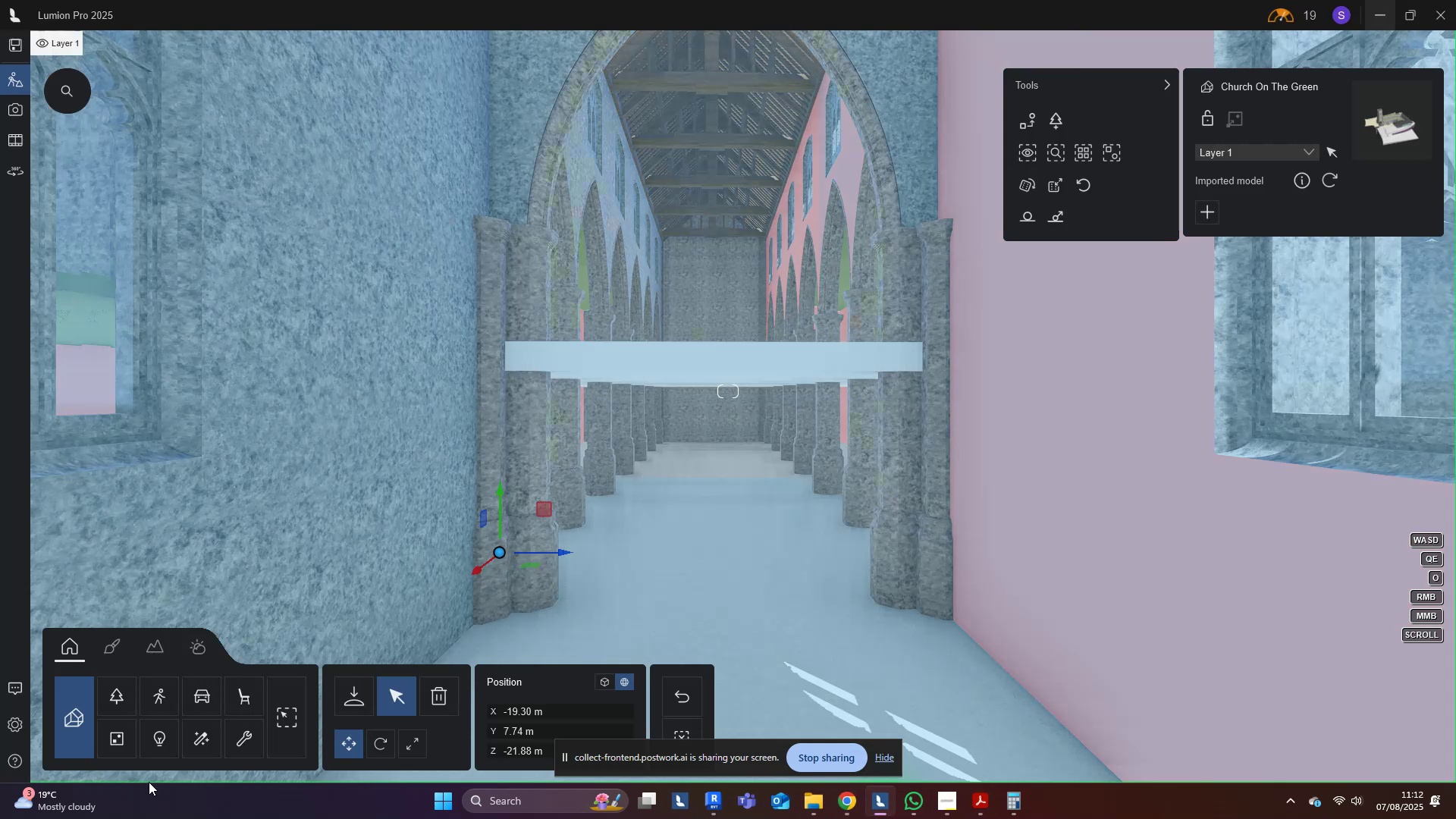 
left_click([306, 380])
 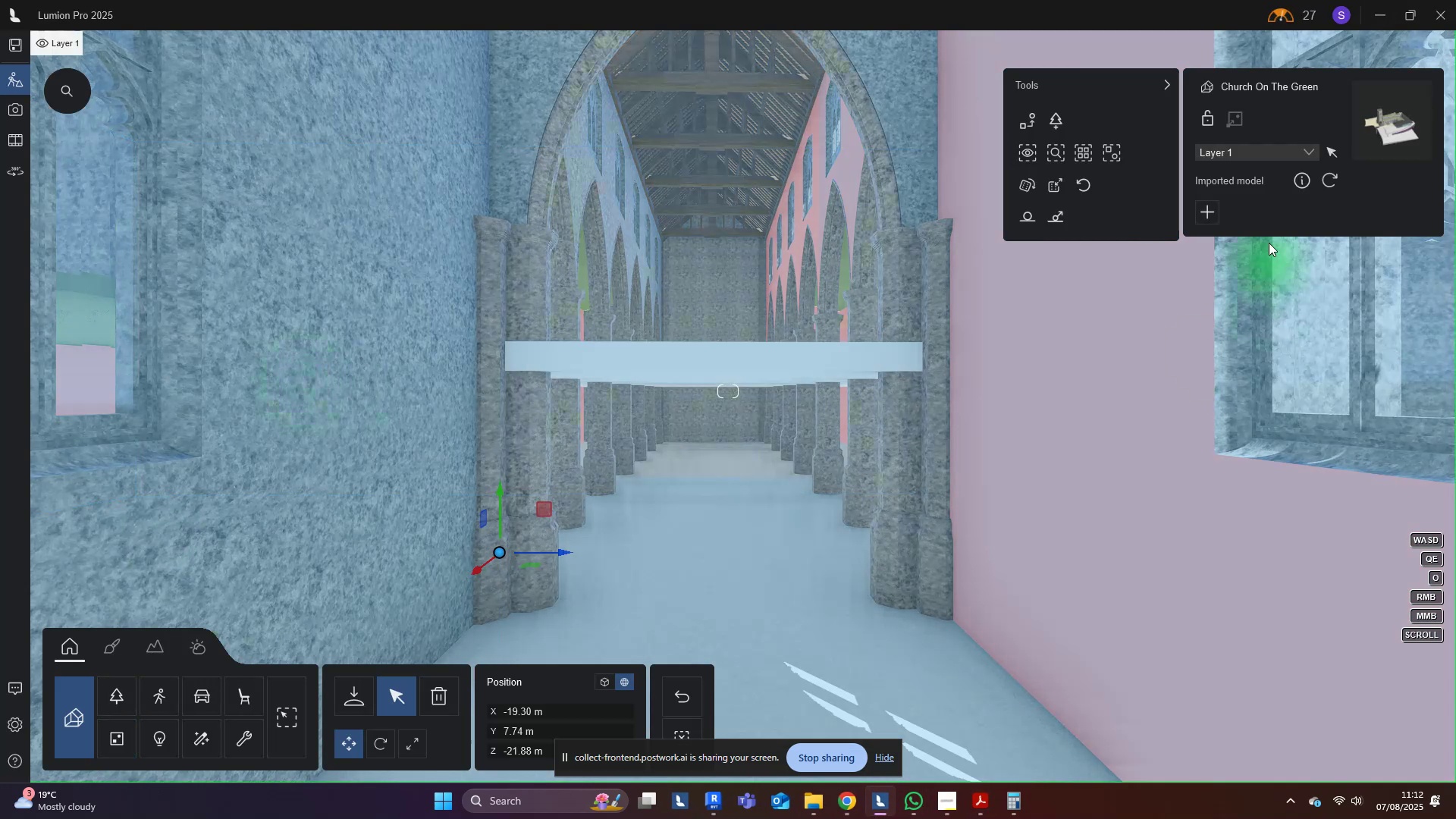 
left_click([1327, 177])
 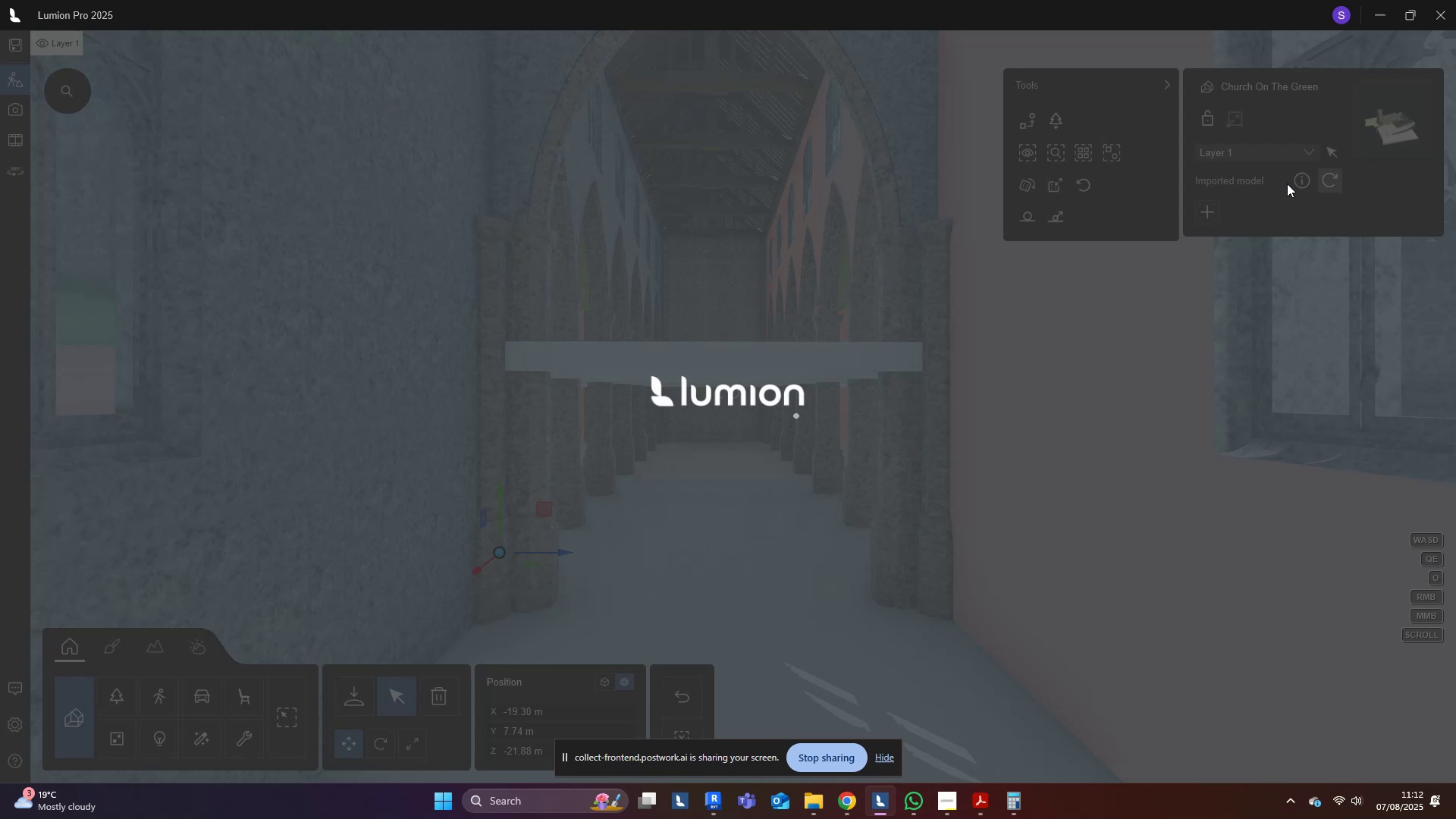 
wait(8.5)
 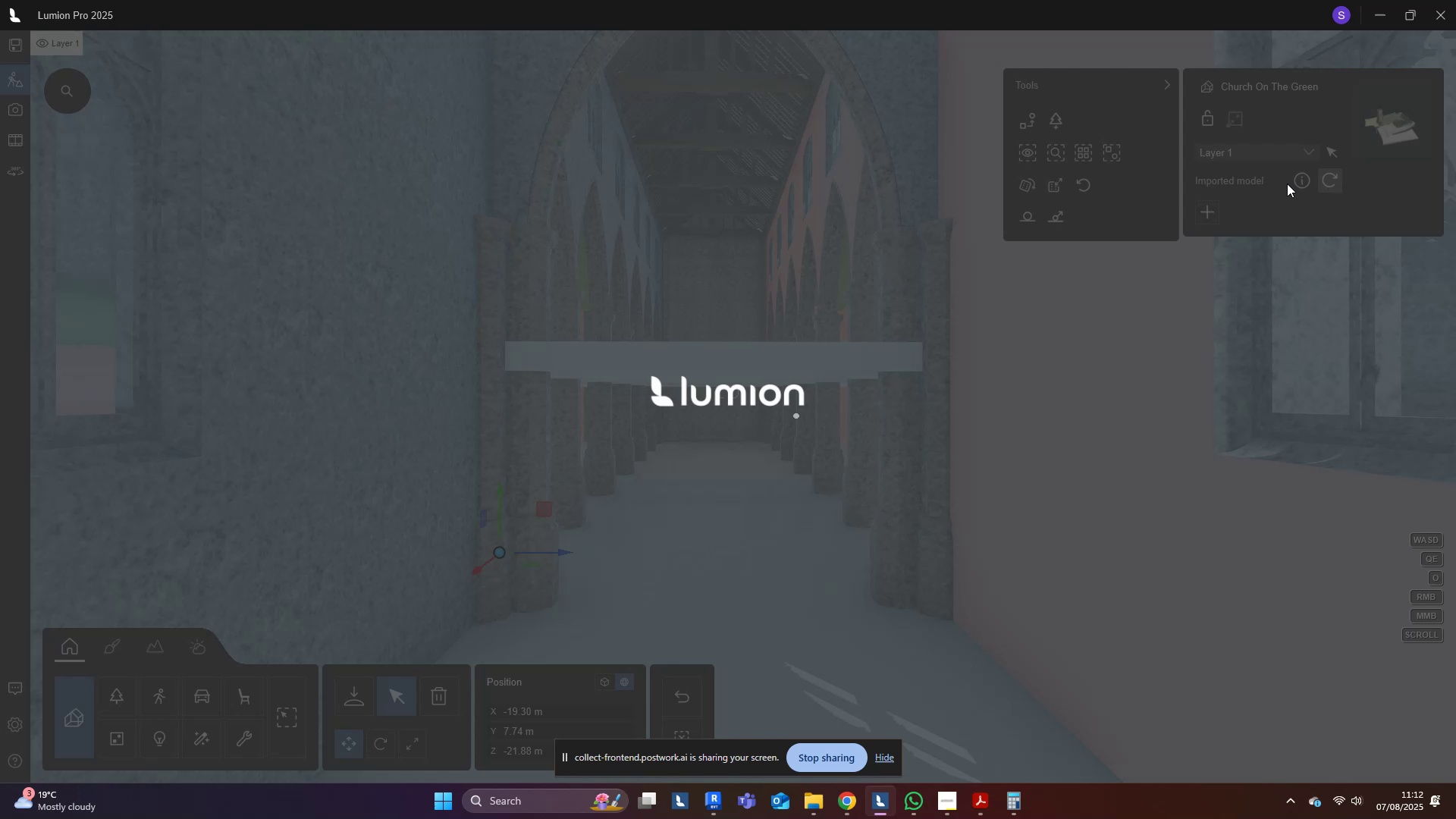 
hold_key(key=W, duration=1.95)
 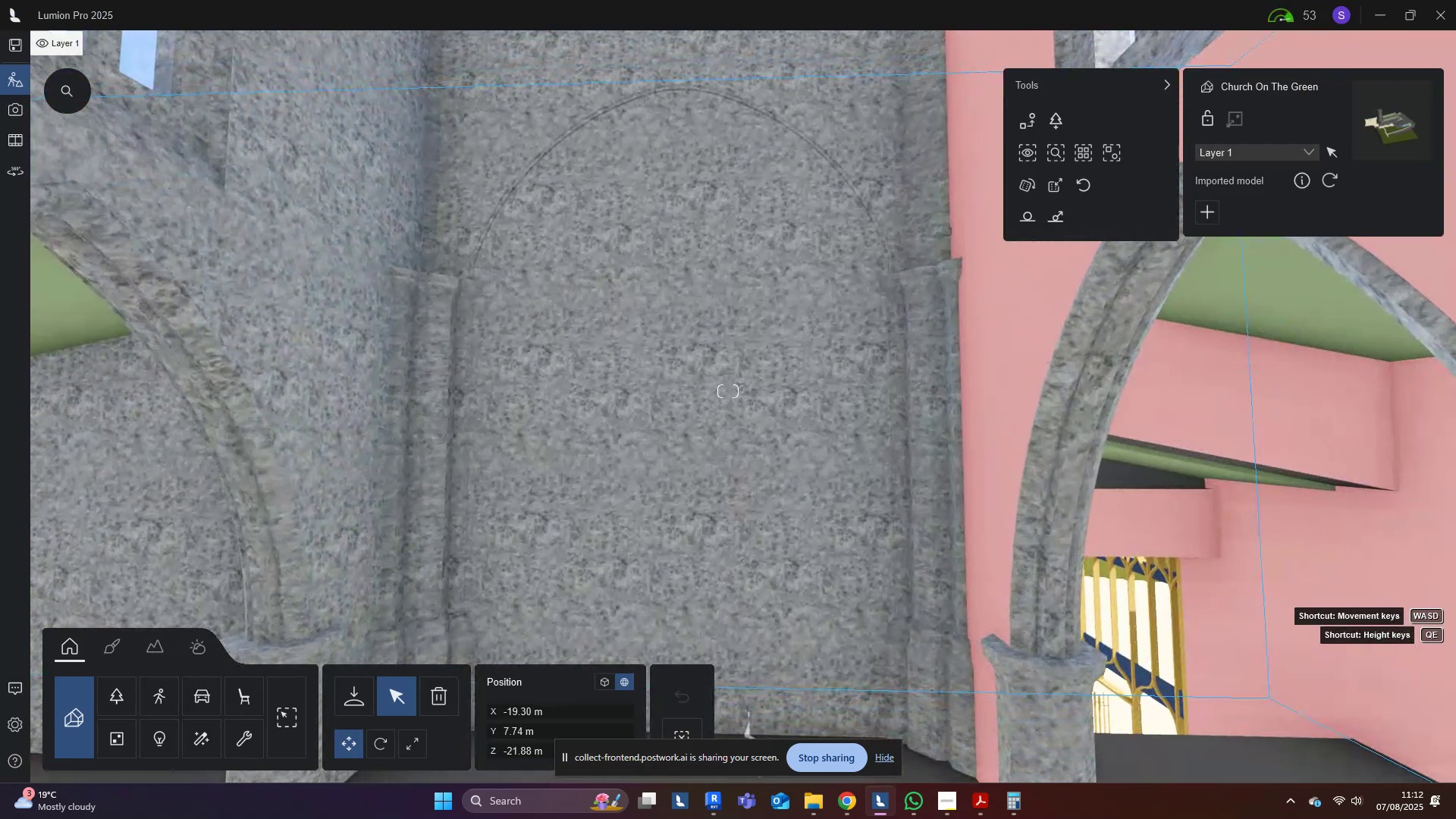 
key(Shift+Q)
 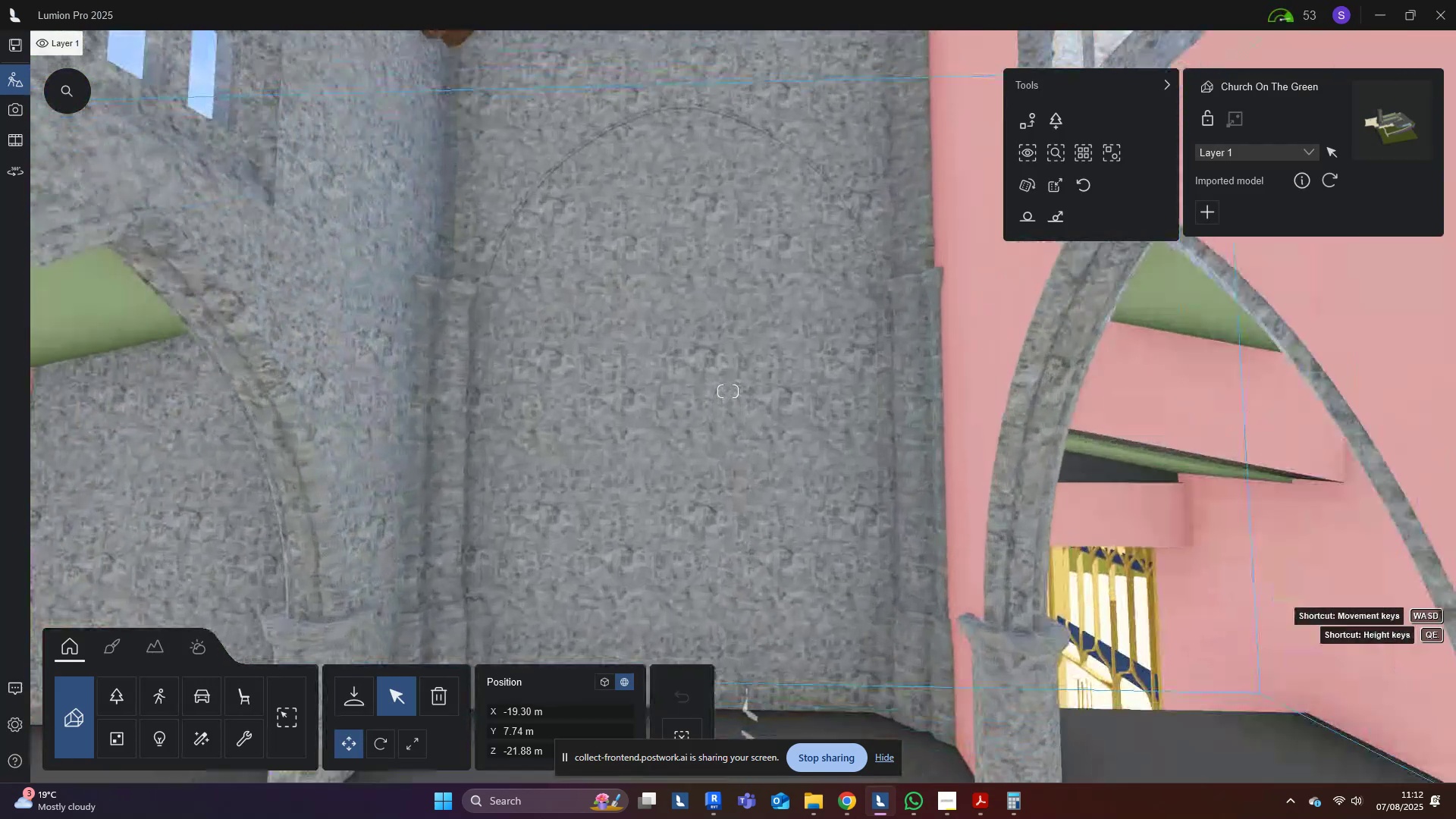 
right_click([733, 447])
 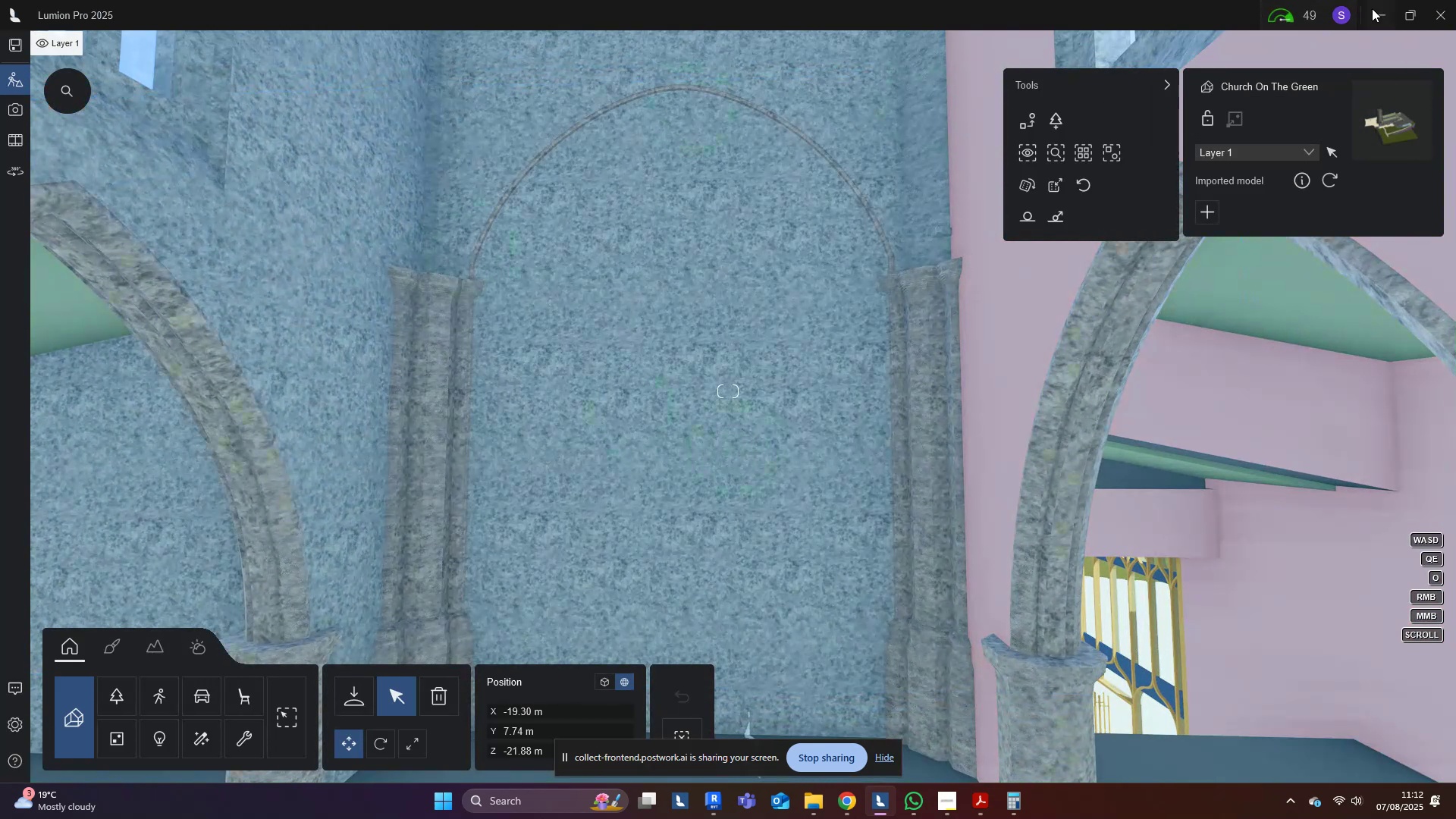 
left_click([1372, 8])
 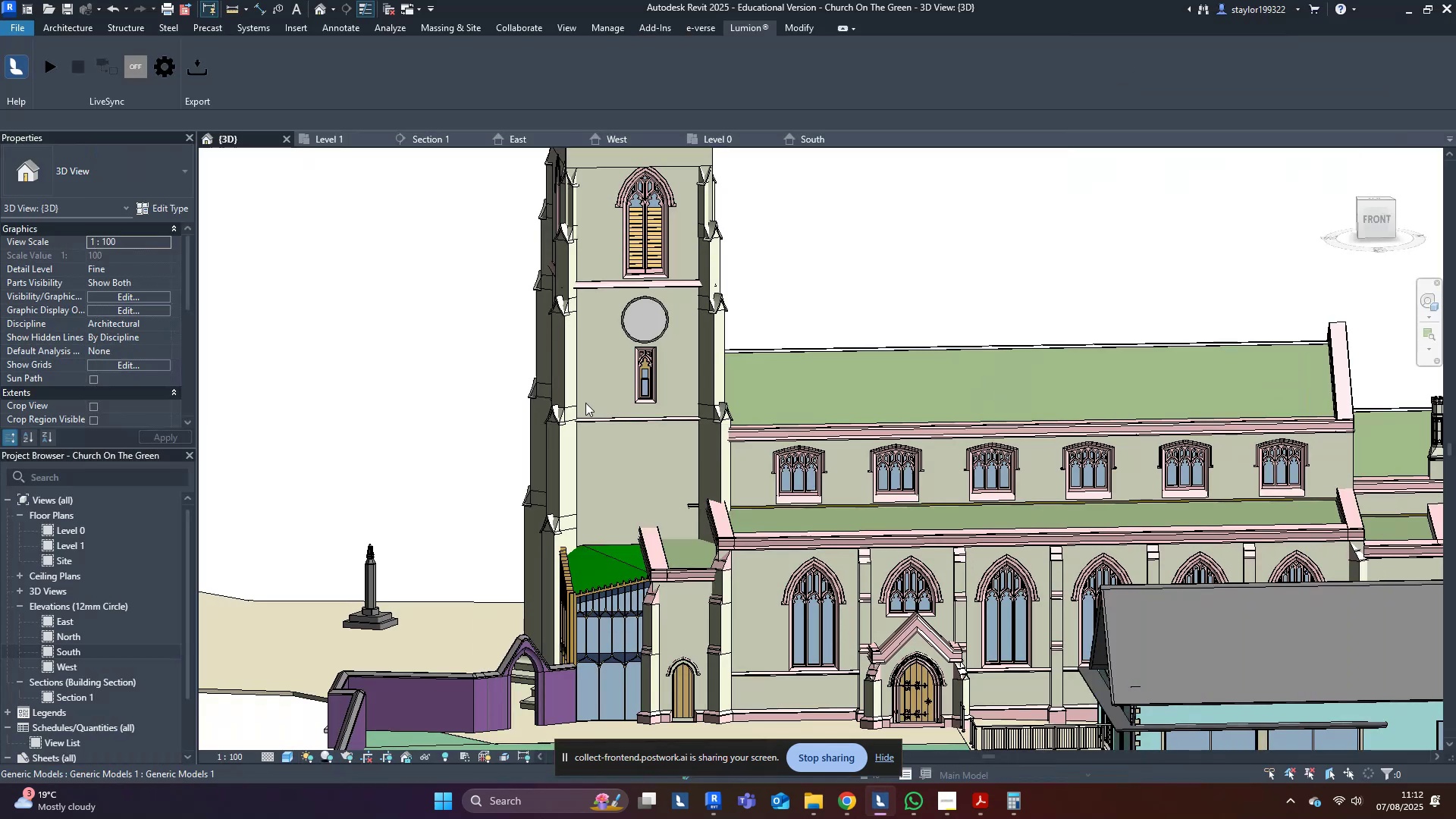 
middle_click([664, 436])
 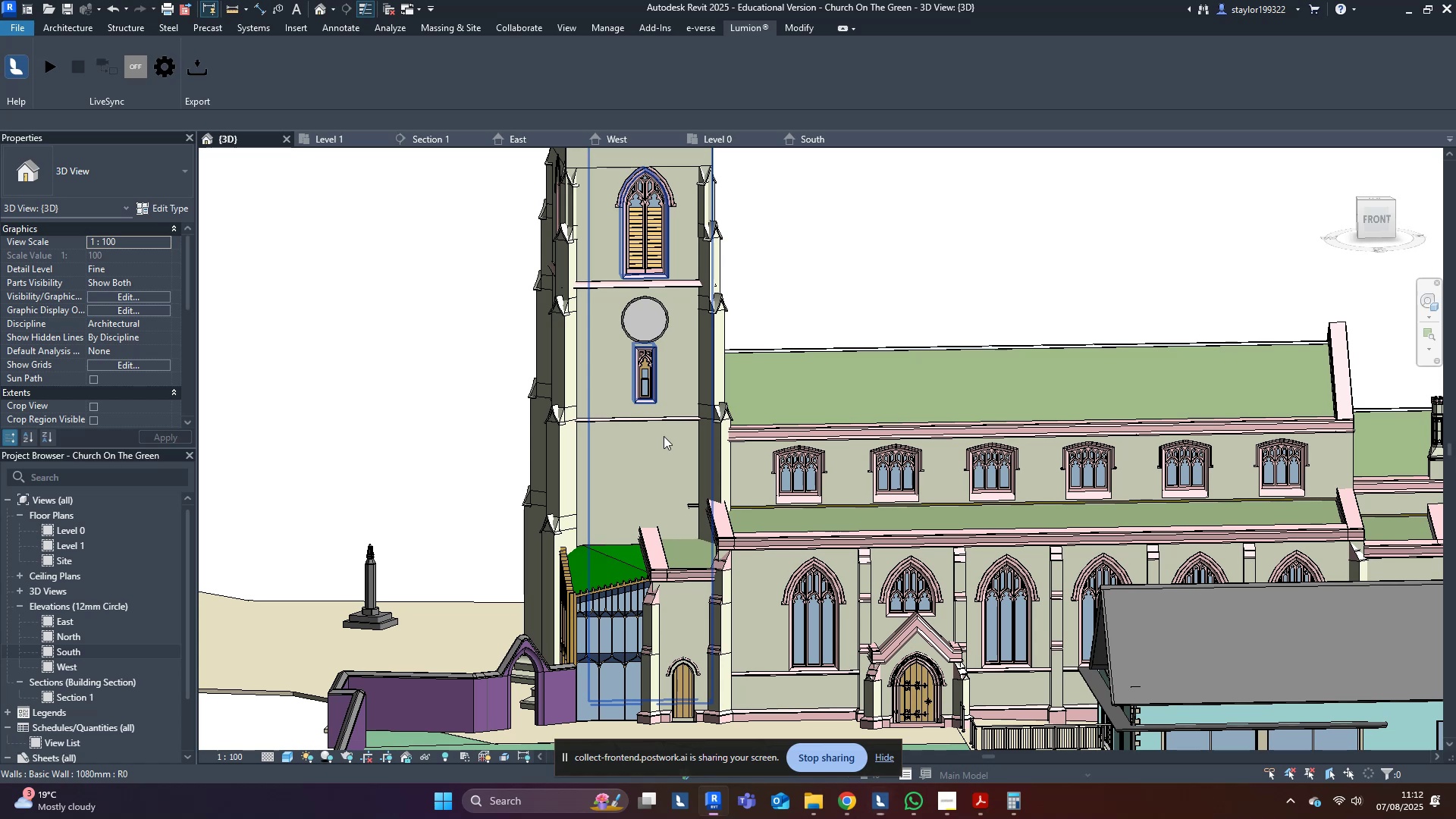 
hold_key(key=ShiftLeft, duration=0.39)
 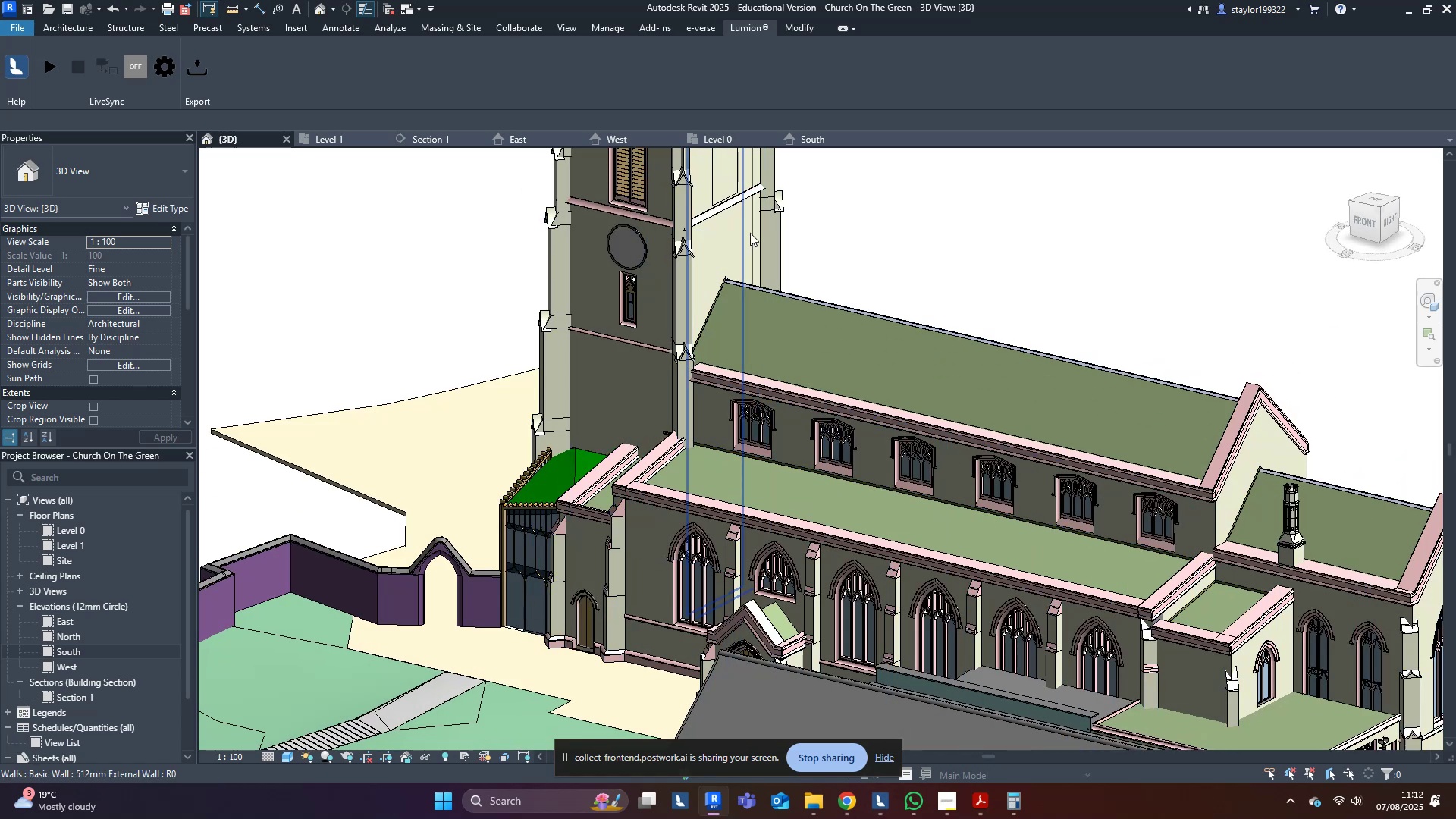 
left_click([725, 247])
 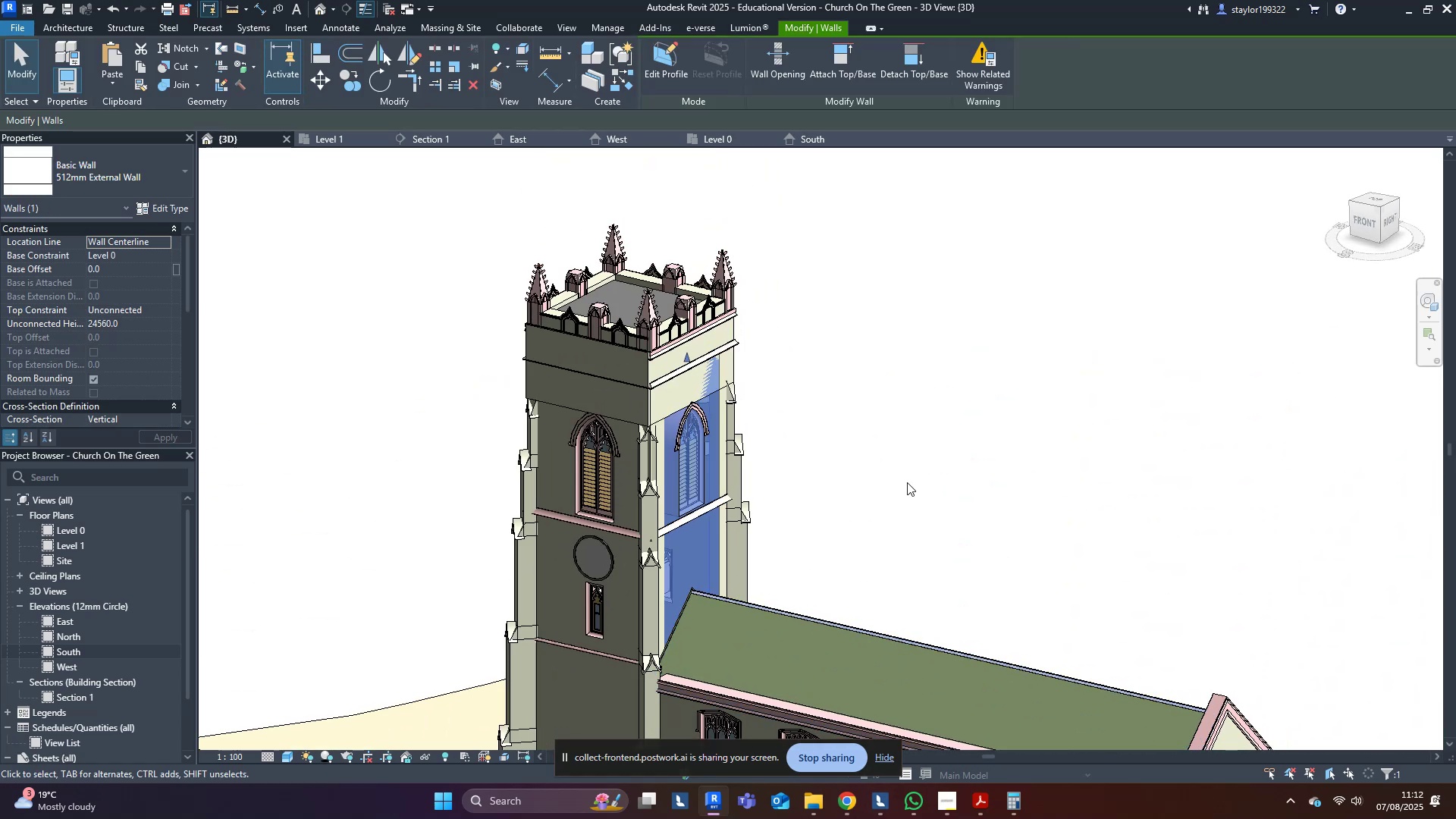 
scroll: coordinate [788, 455], scroll_direction: up, amount: 3.0
 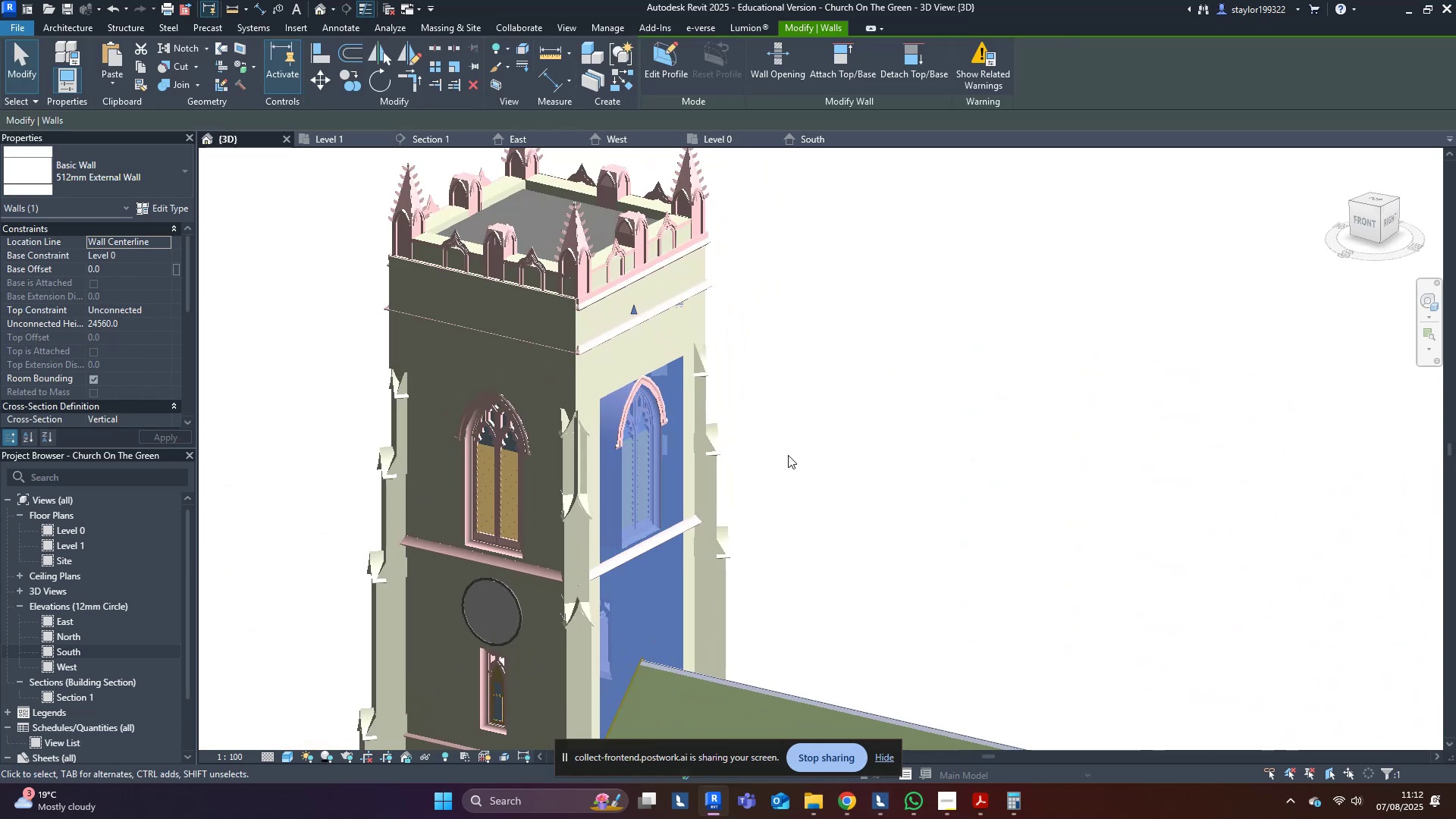 
hold_key(key=ShiftLeft, duration=0.78)
 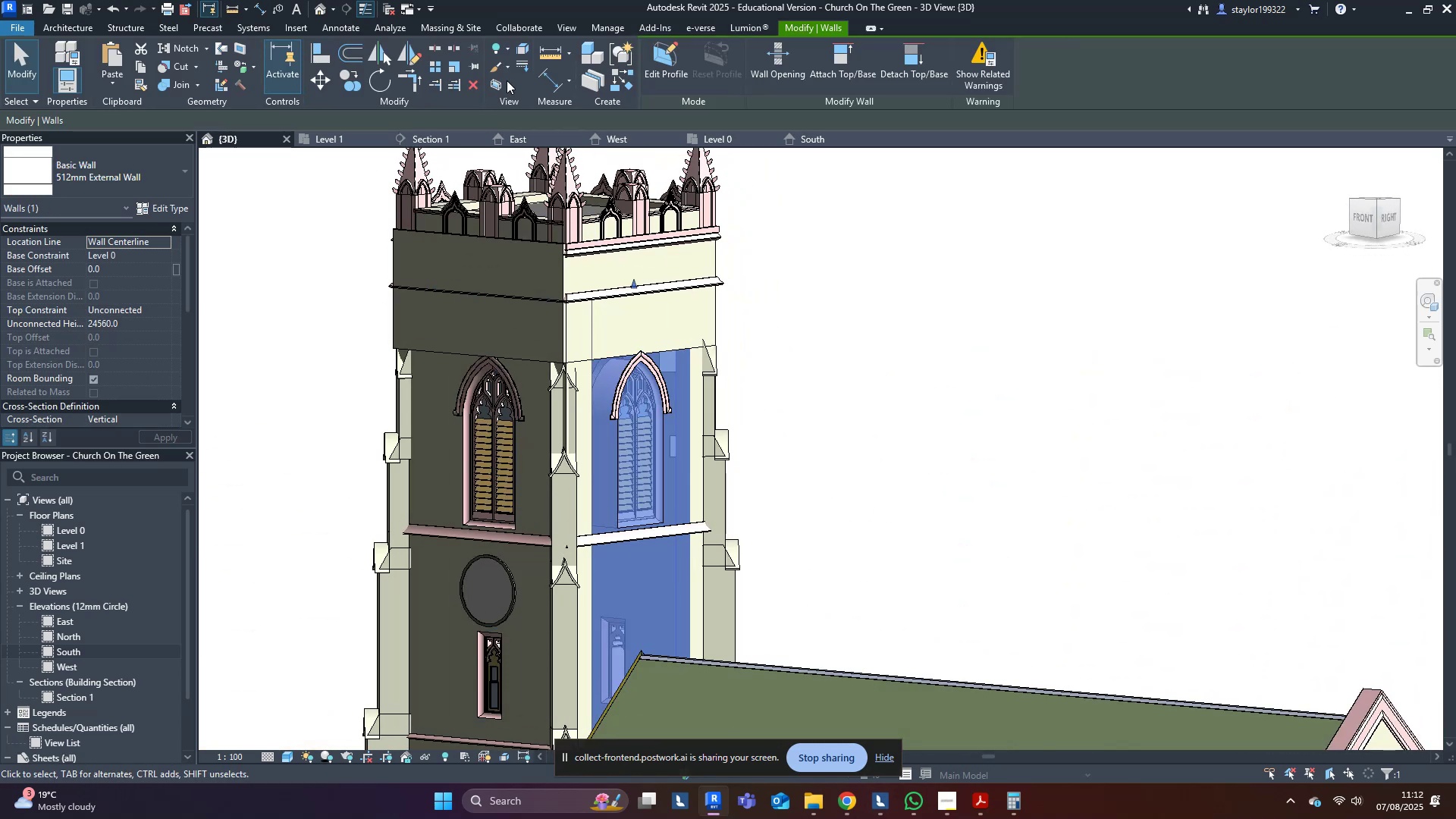 
left_click([499, 83])
 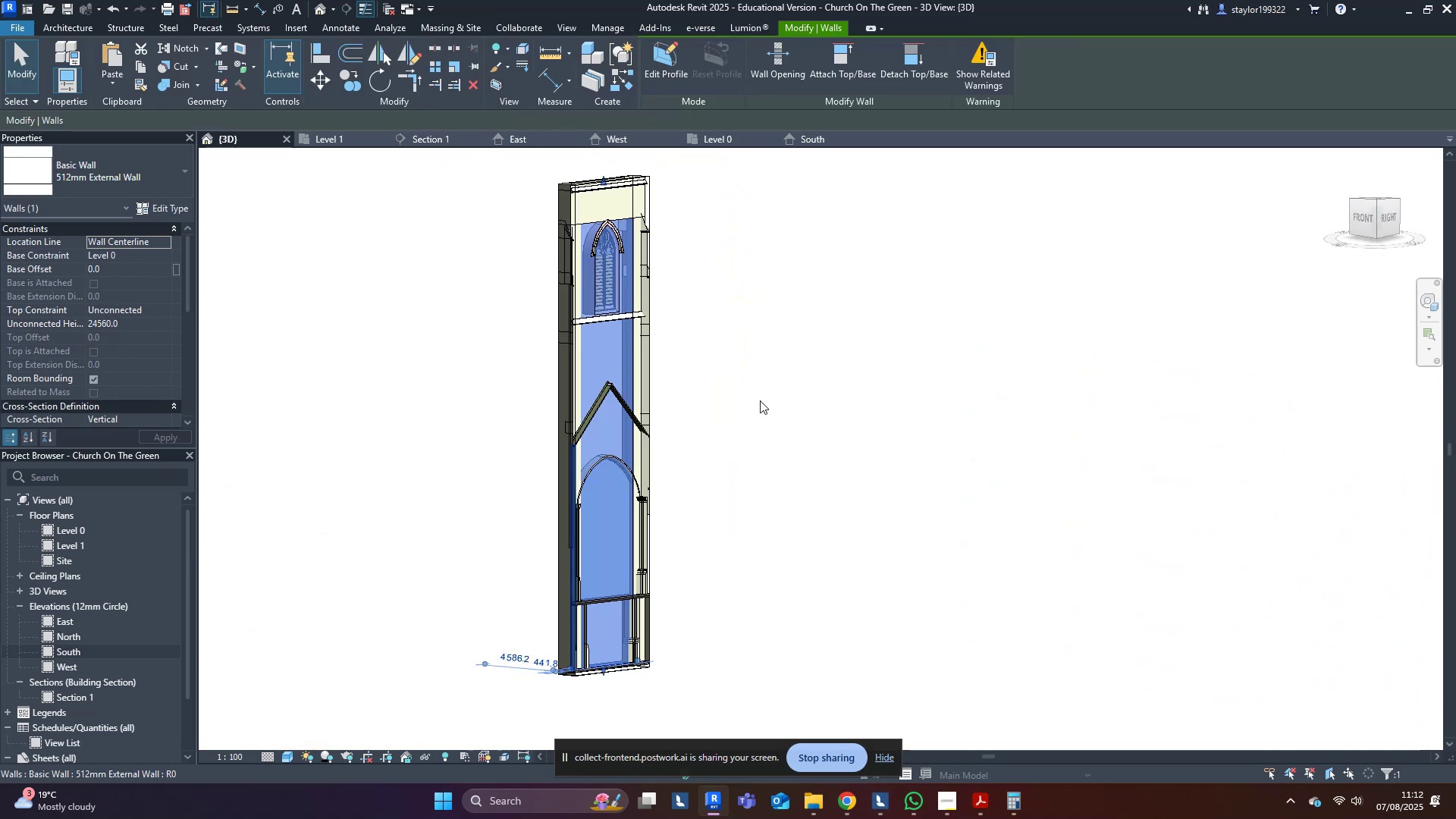 
key(Shift+ShiftLeft)
 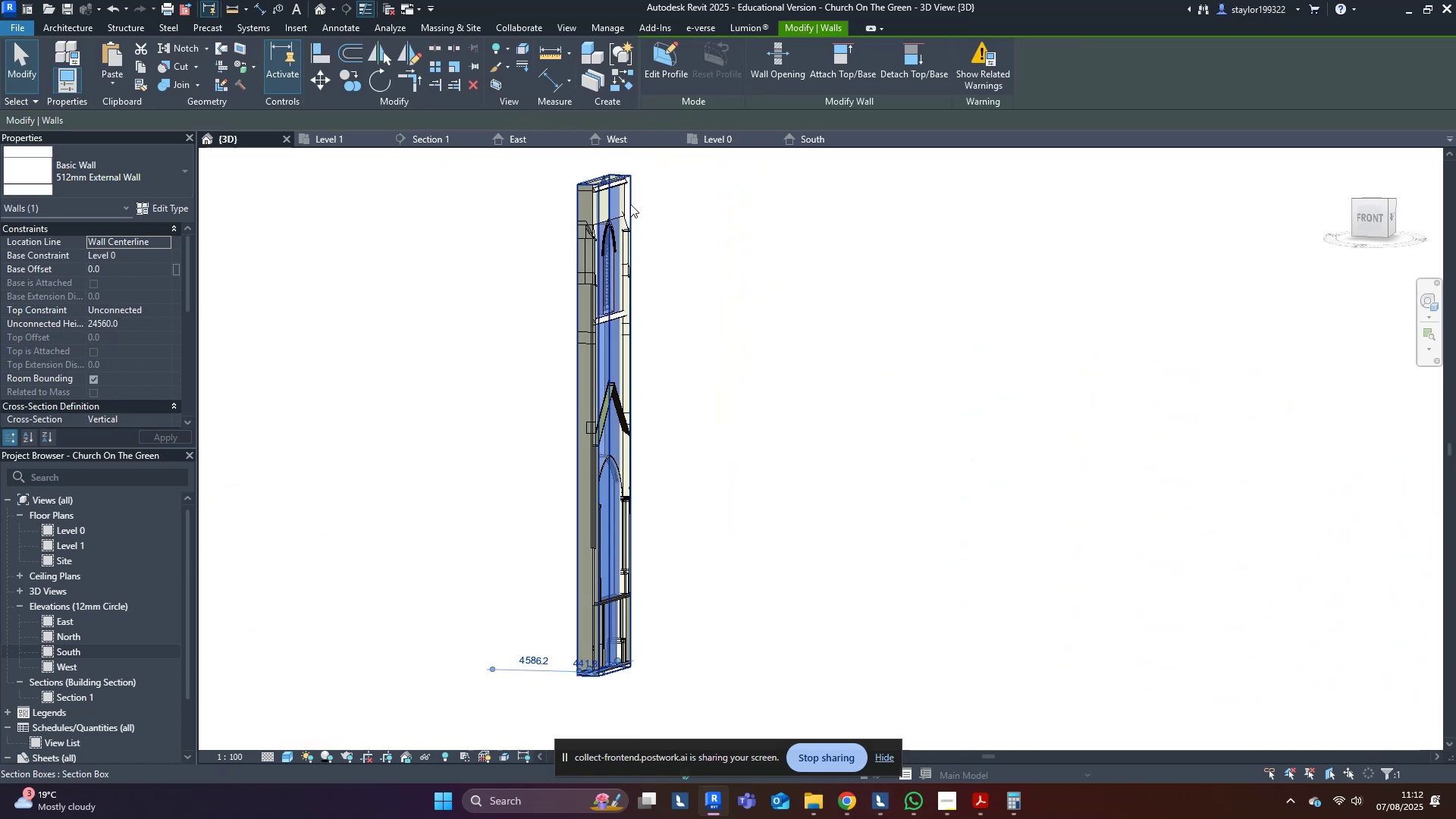 
left_click([634, 202])
 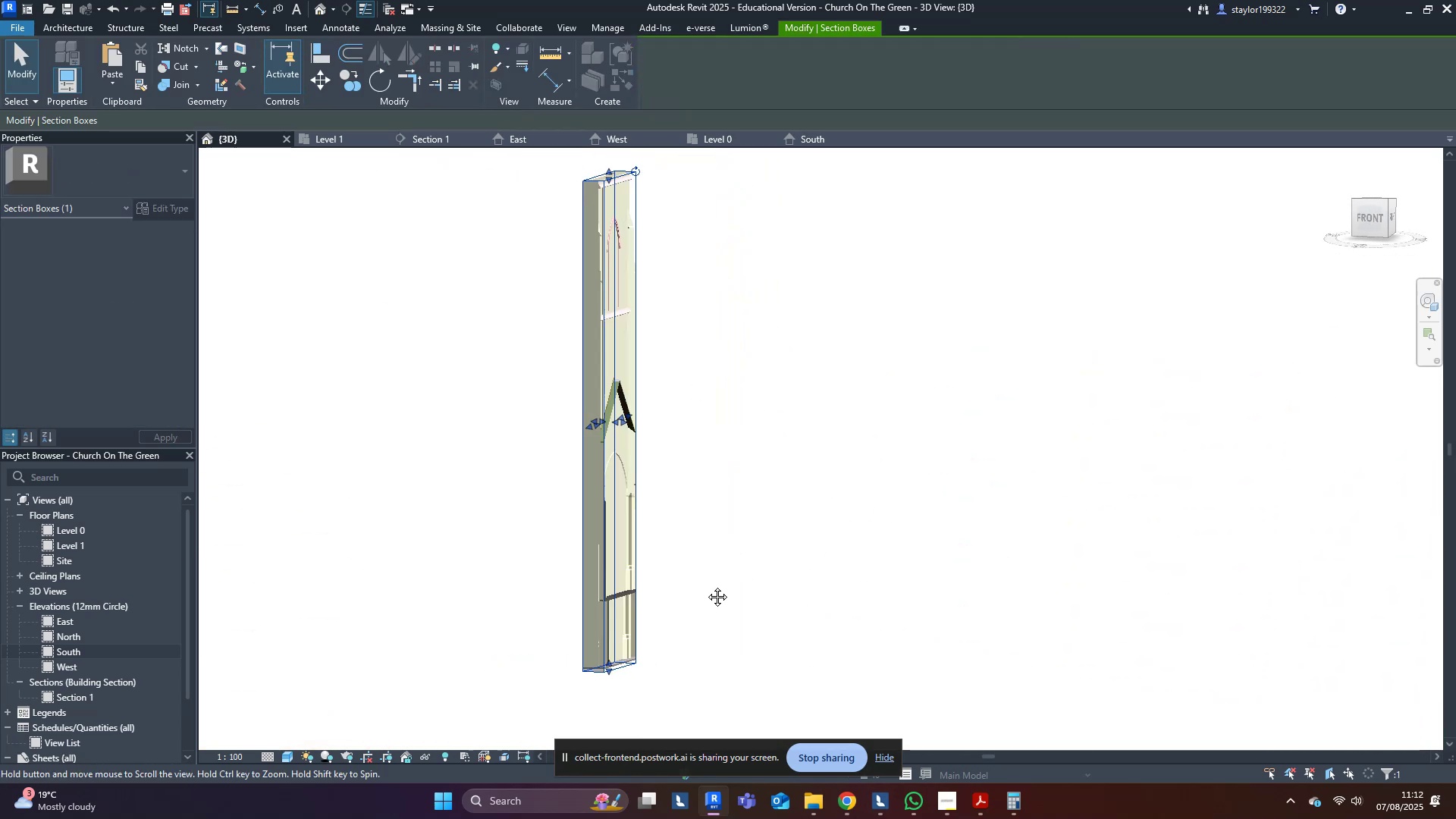 
key(Shift+ShiftLeft)
 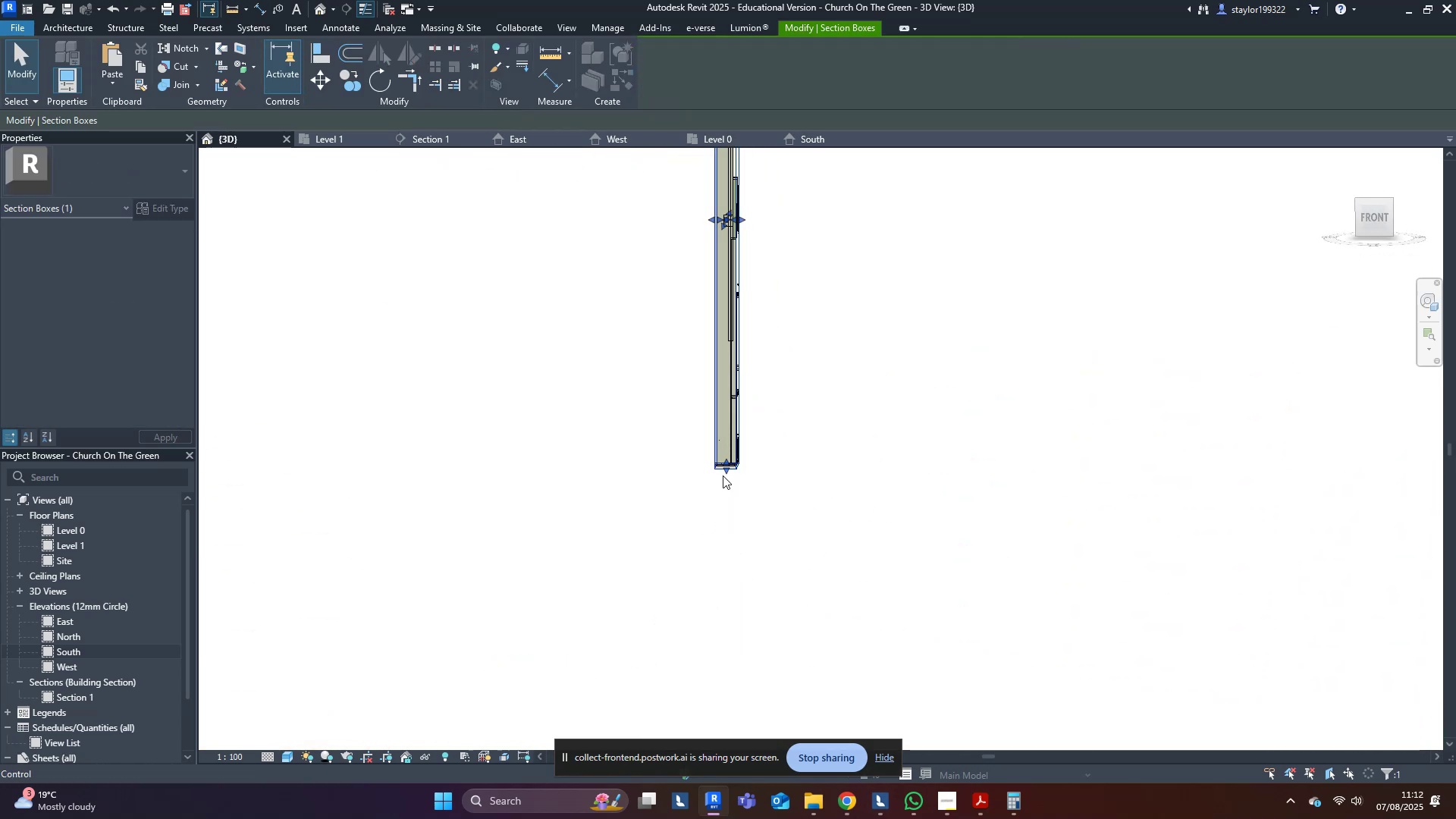 
key(Shift+ShiftLeft)
 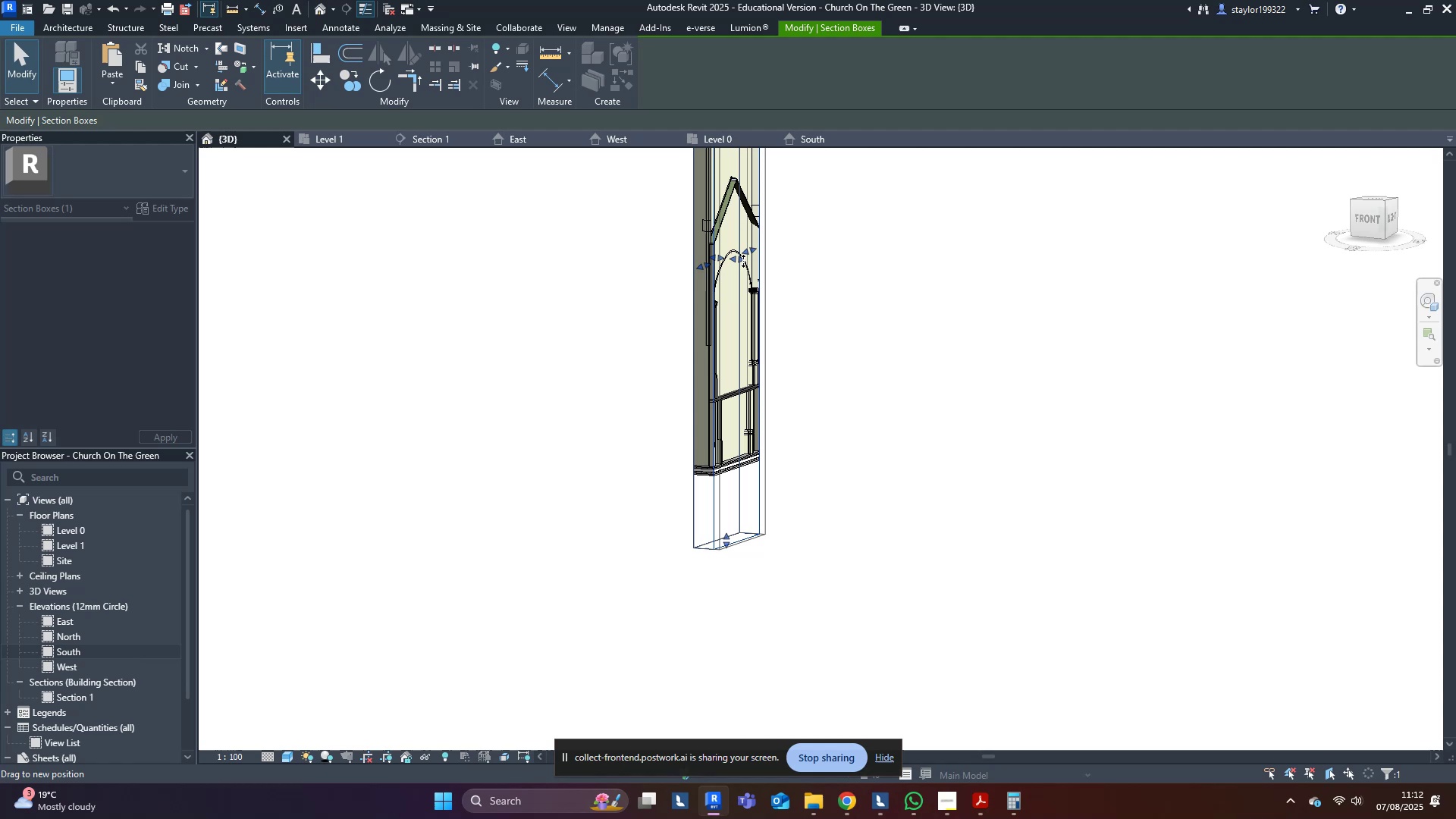 
hold_key(key=ShiftLeft, duration=0.34)
 